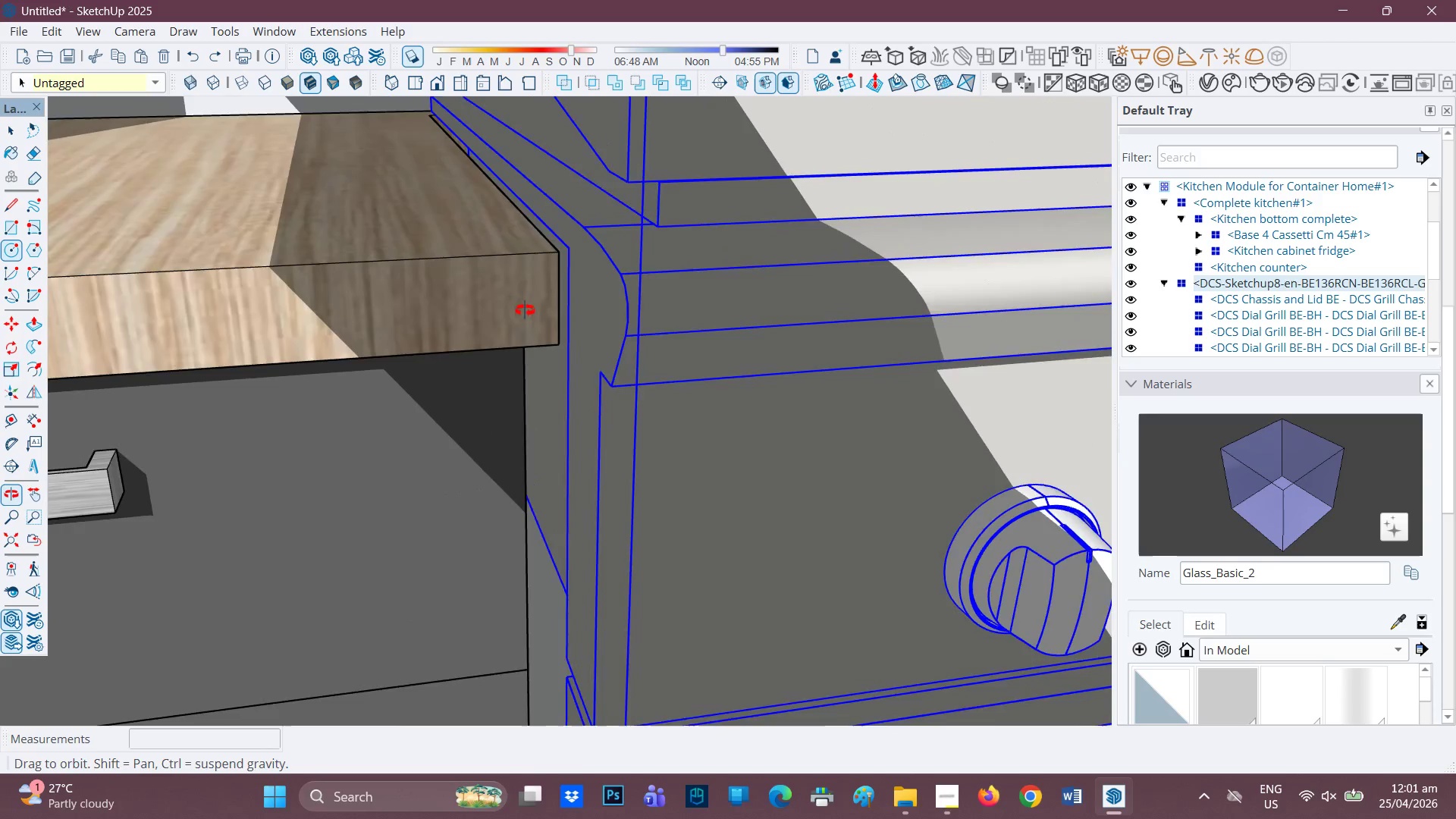 
key(Space)
 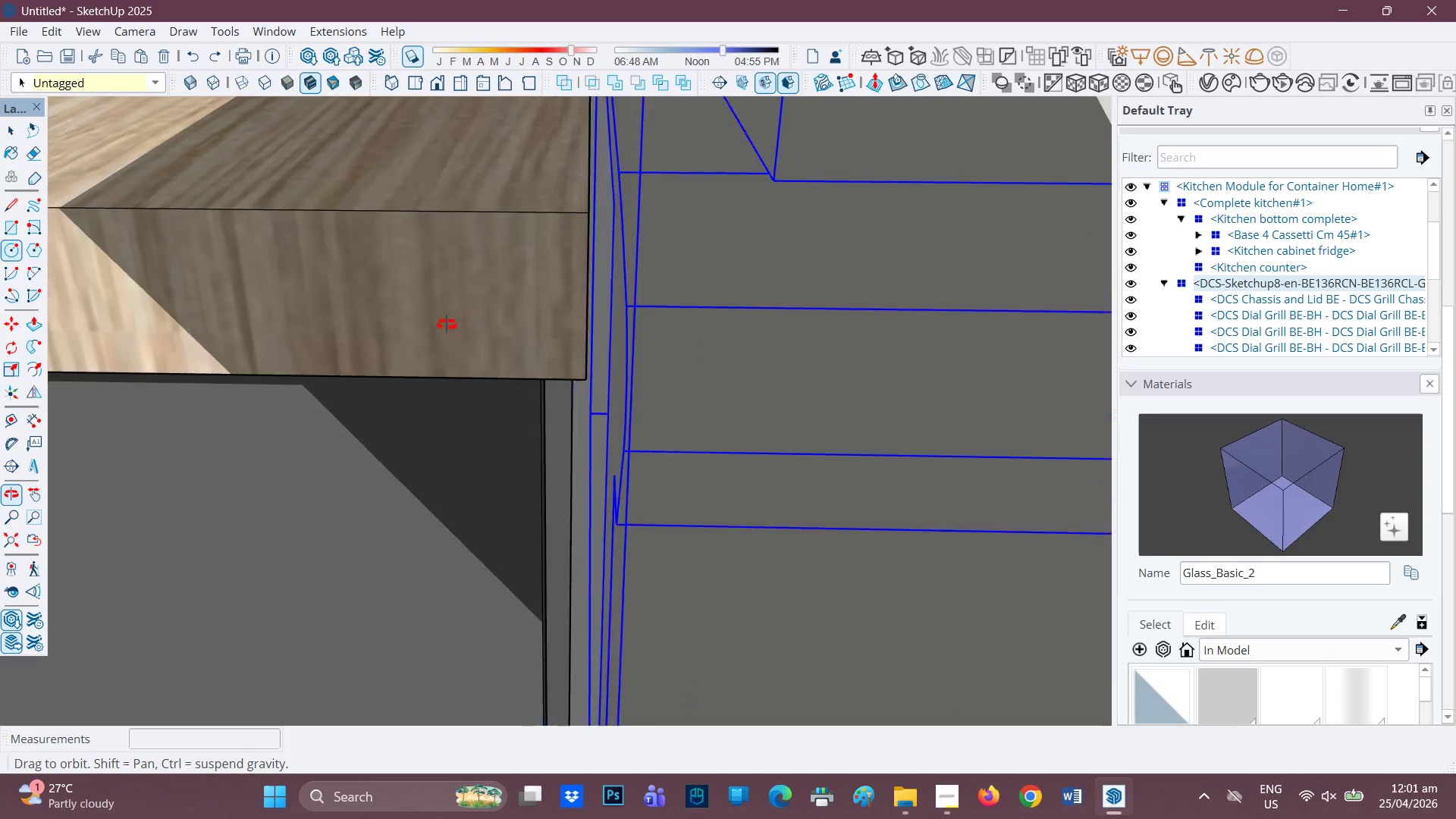 
scroll: coordinate [560, 278], scroll_direction: up, amount: 6.0
 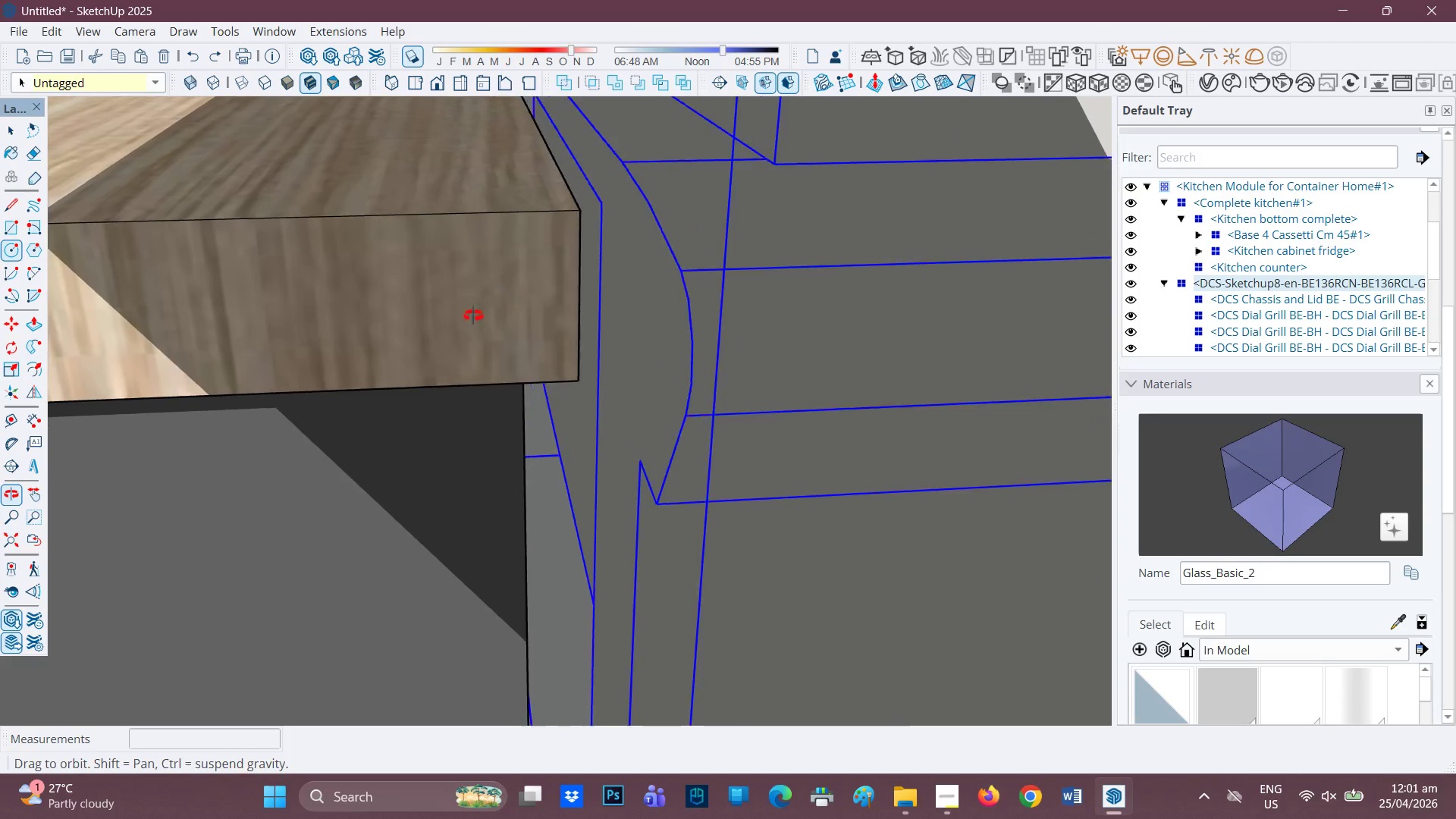 
double_click([518, 276])
 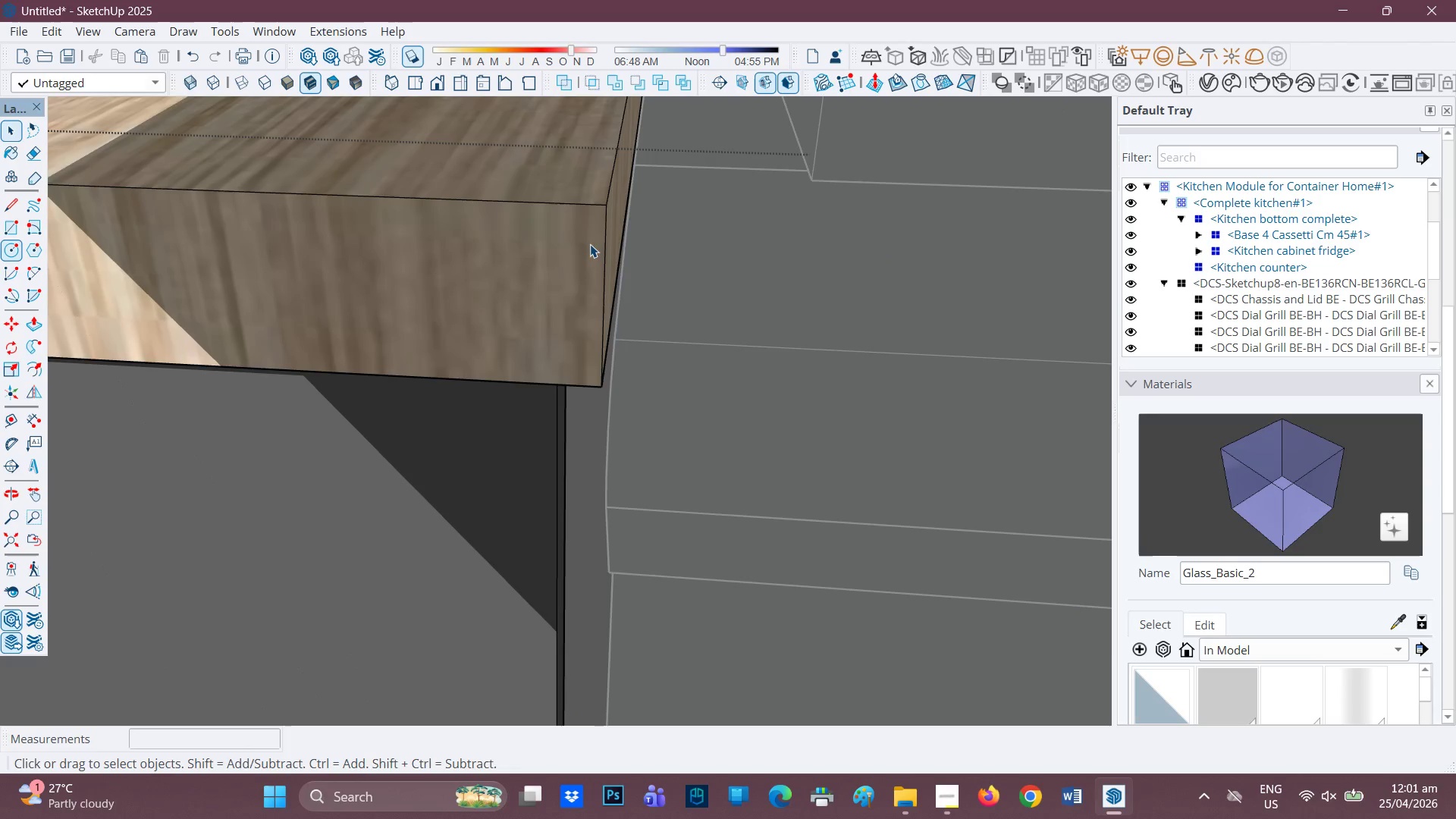 
scroll: coordinate [590, 244], scroll_direction: up, amount: 2.0
 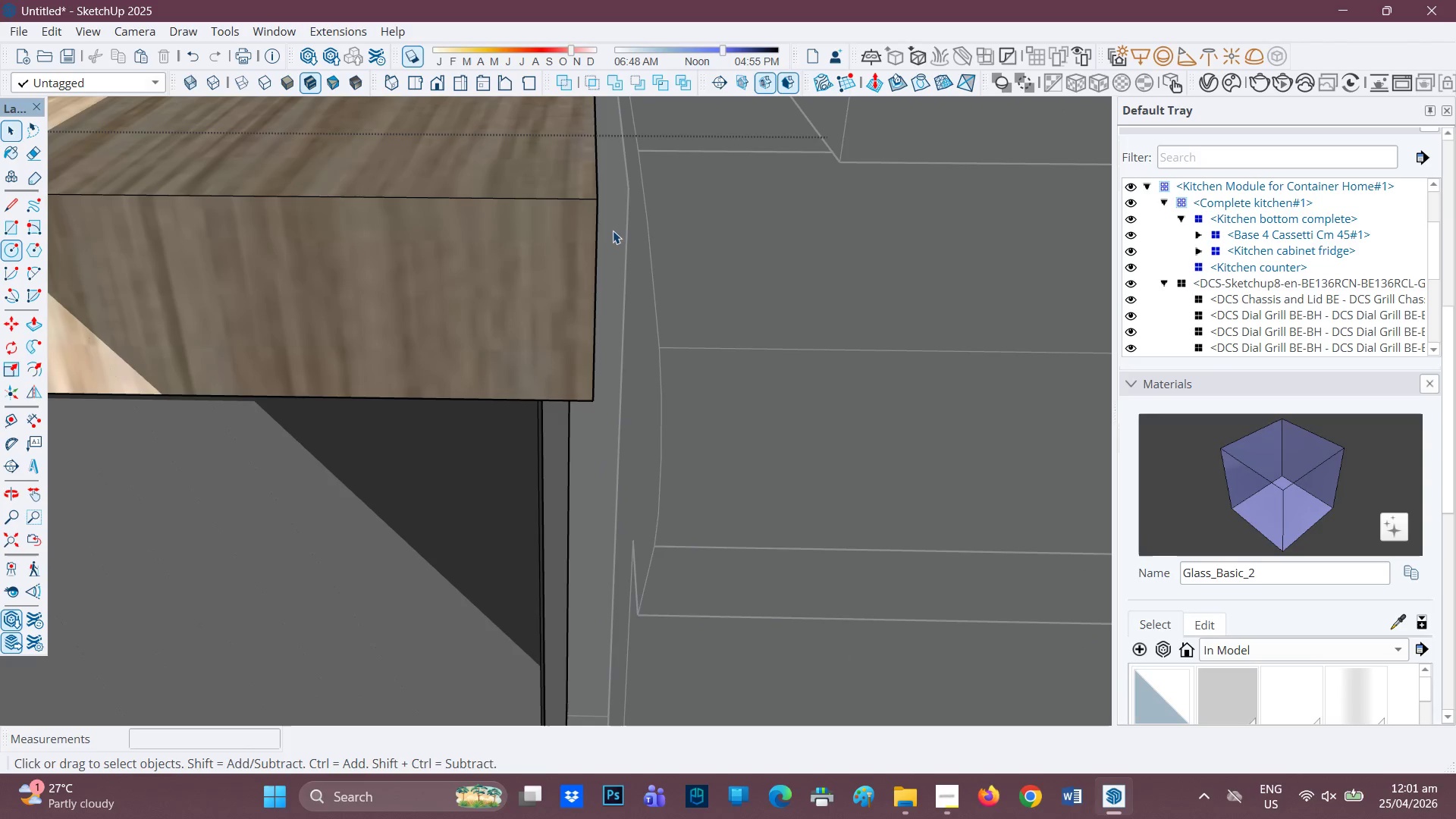 
key(P)
 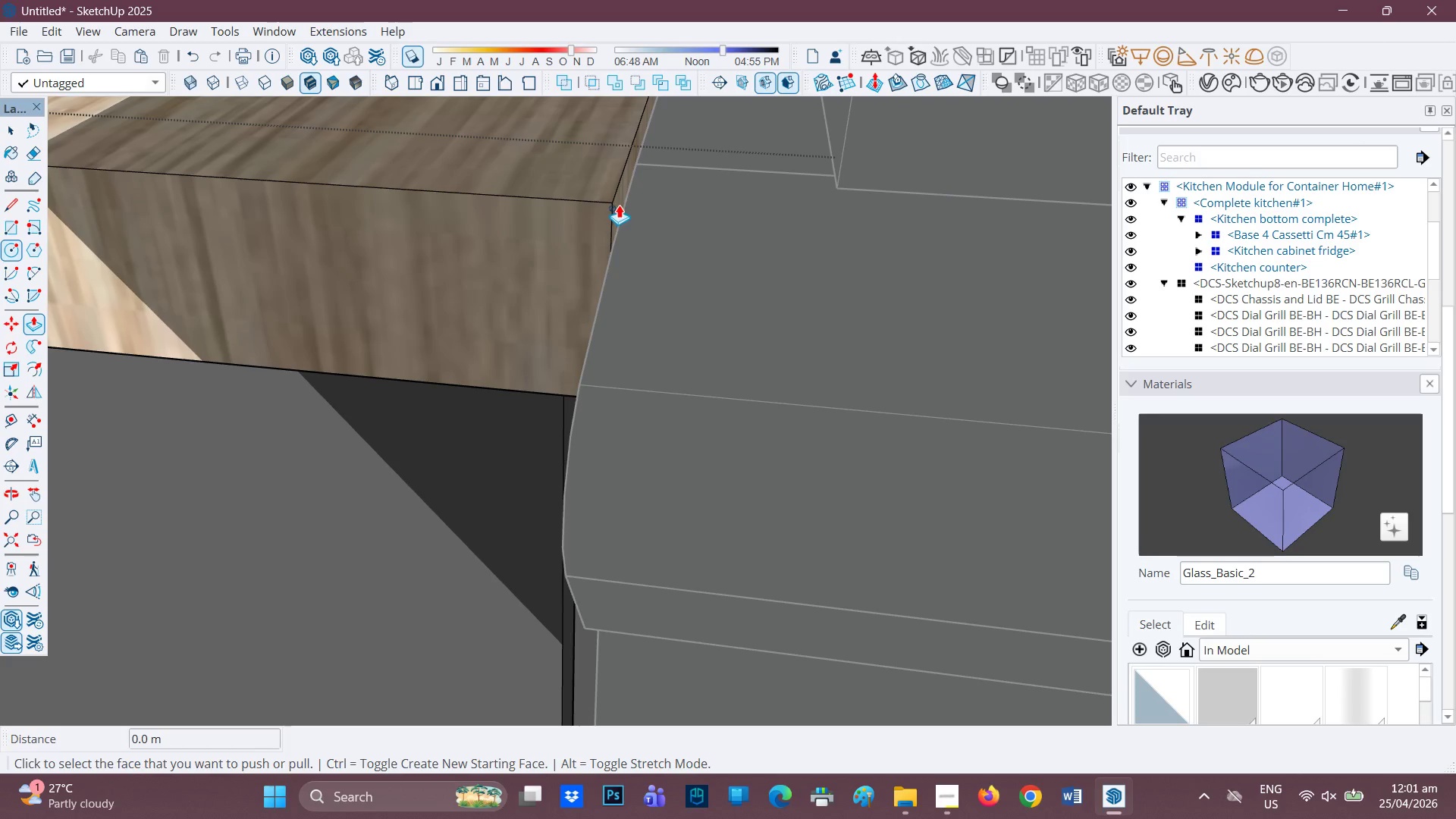 
key(Space)
 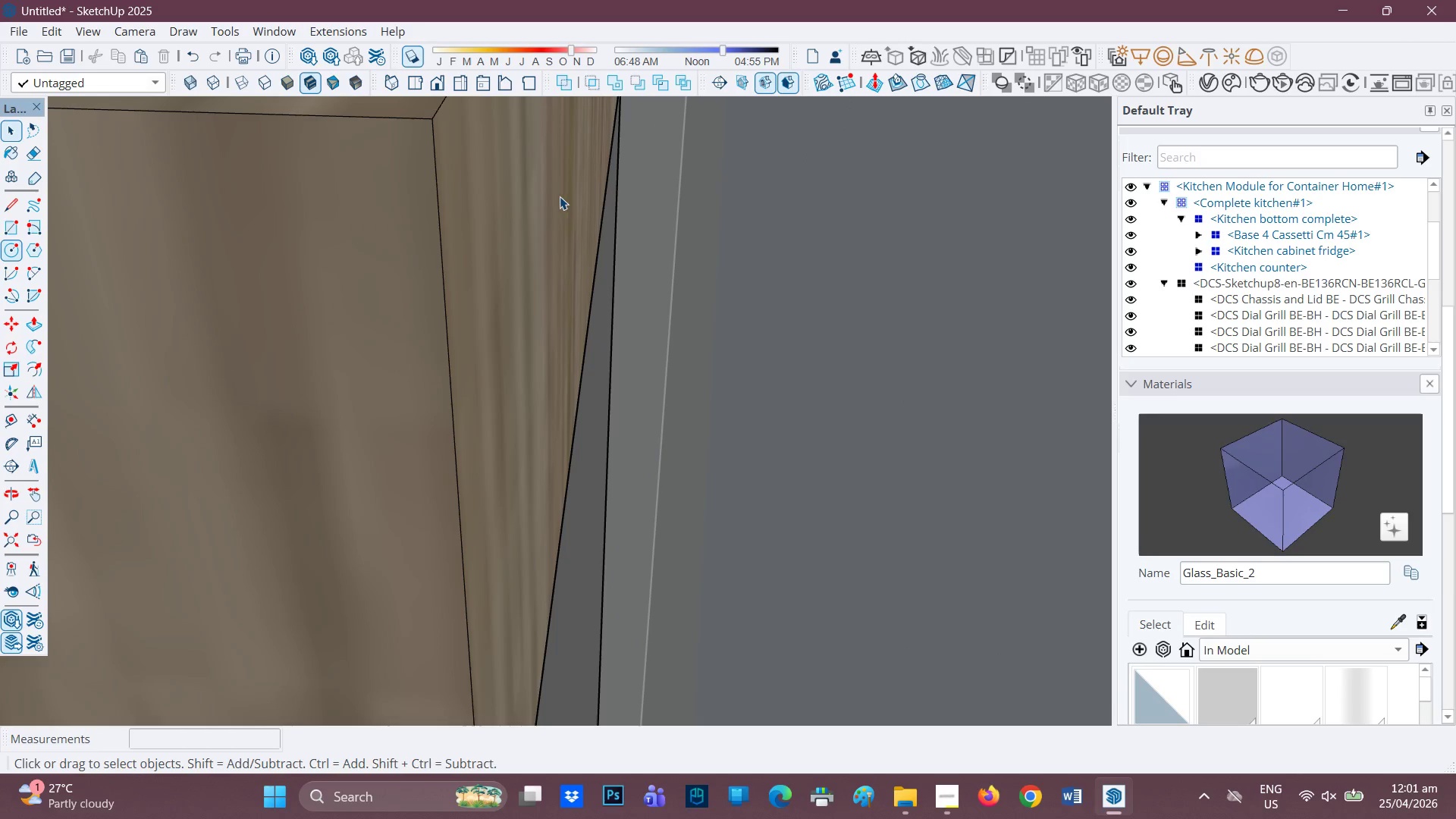 
scroll: coordinate [626, 212], scroll_direction: up, amount: 2.0
 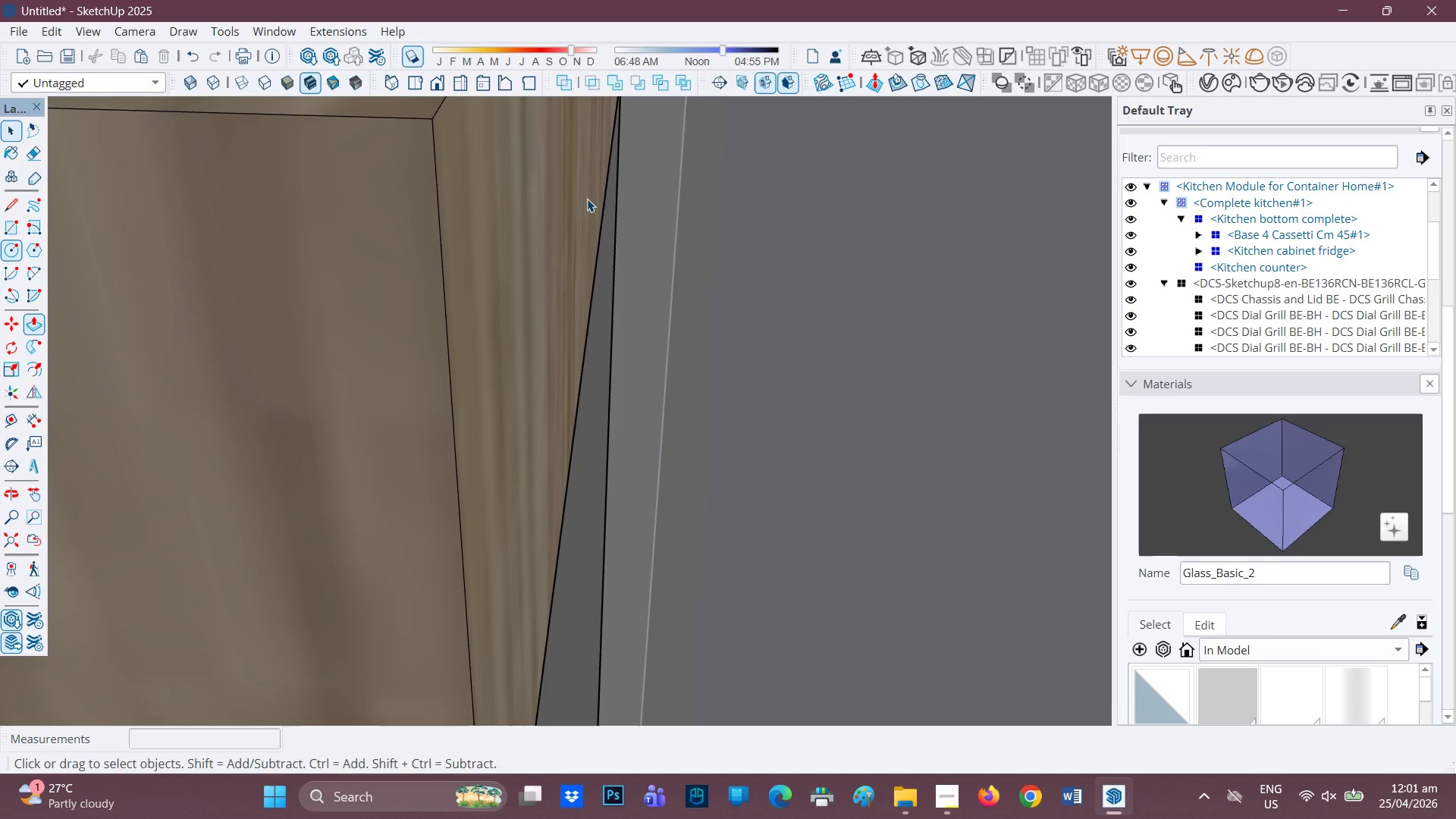 
double_click([560, 196])
 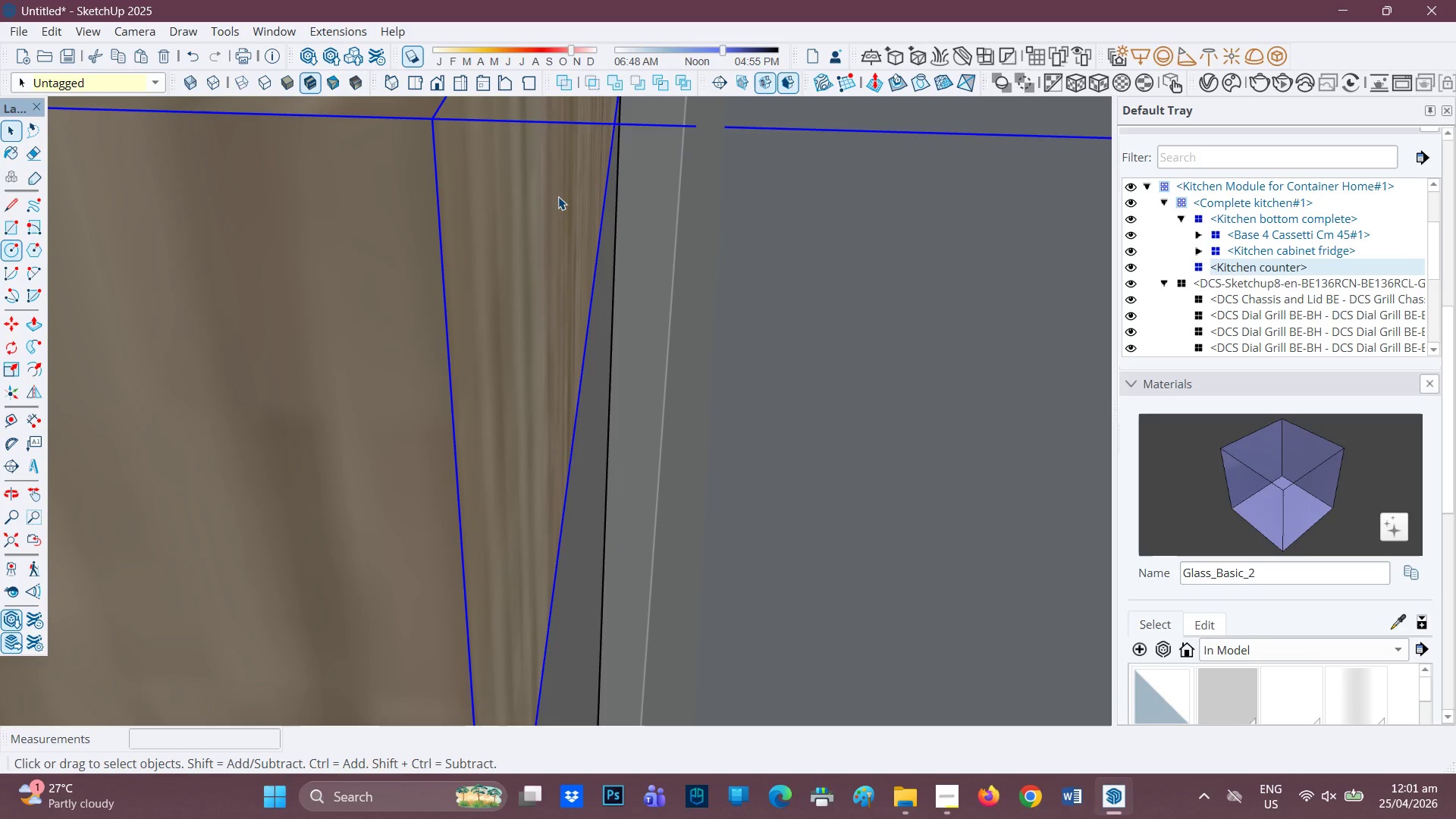 
scroll: coordinate [545, 203], scroll_direction: down, amount: 2.0
 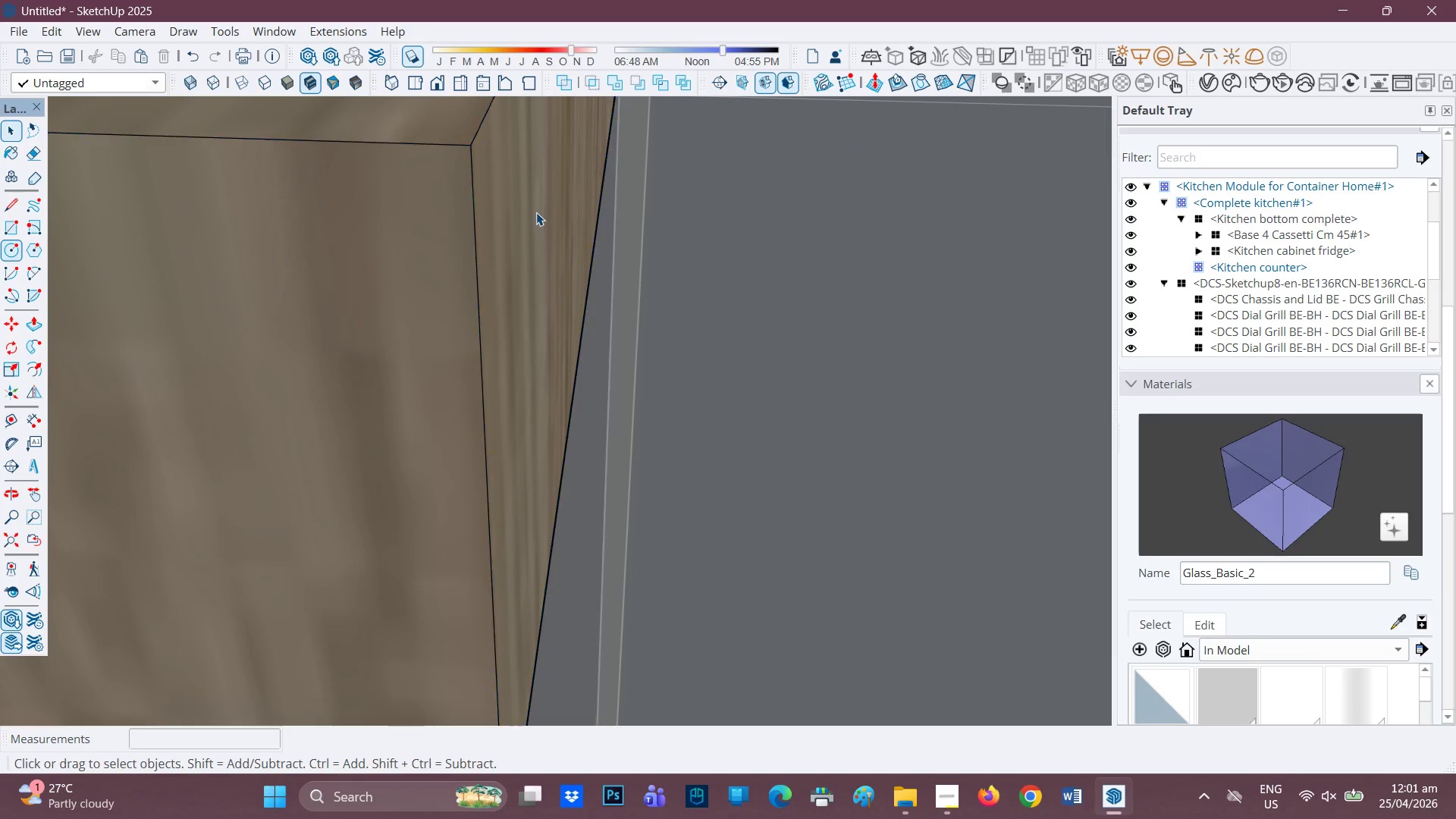 
triple_click([536, 212])
 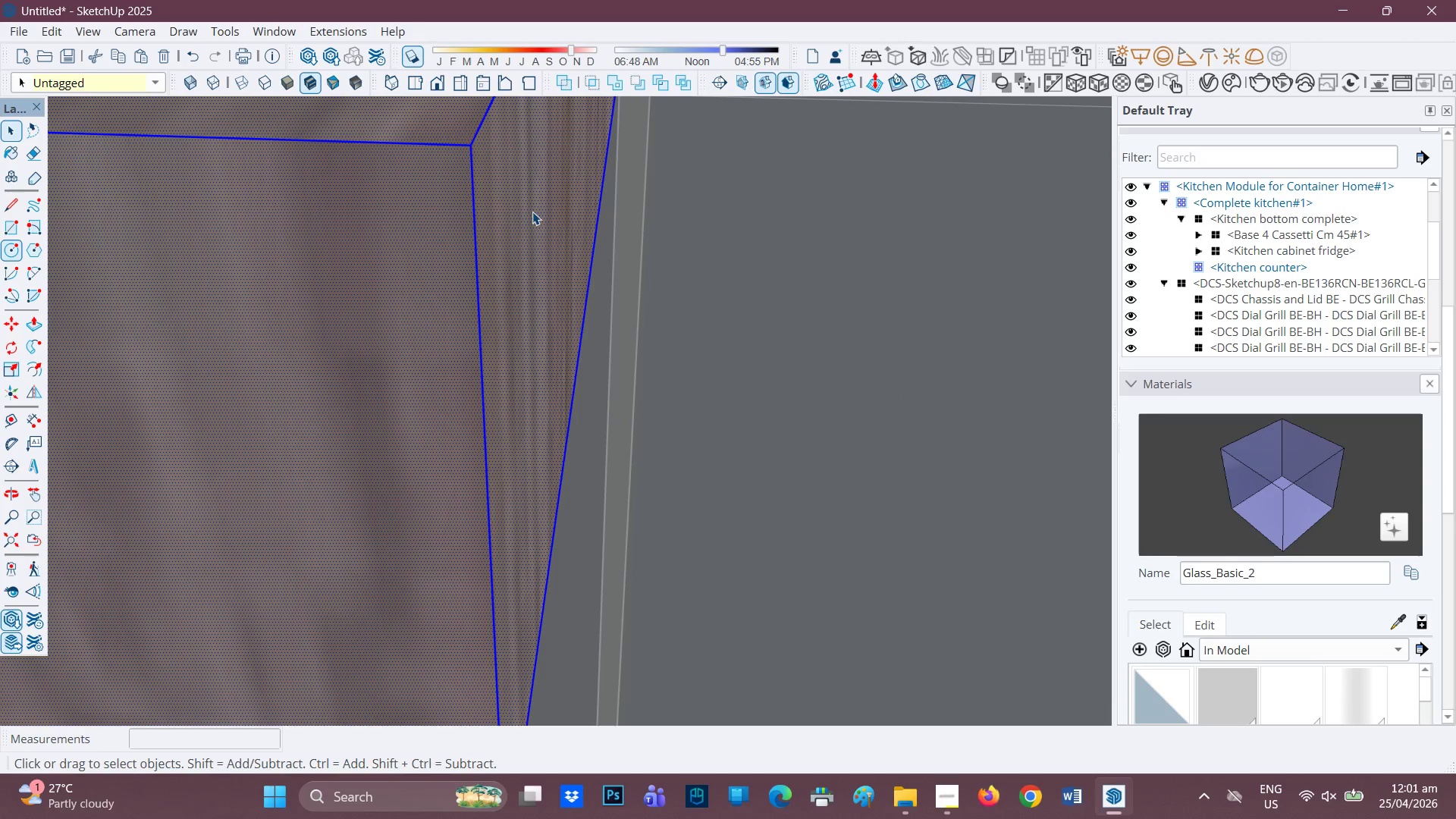 
scroll: coordinate [533, 211], scroll_direction: down, amount: 1.0
 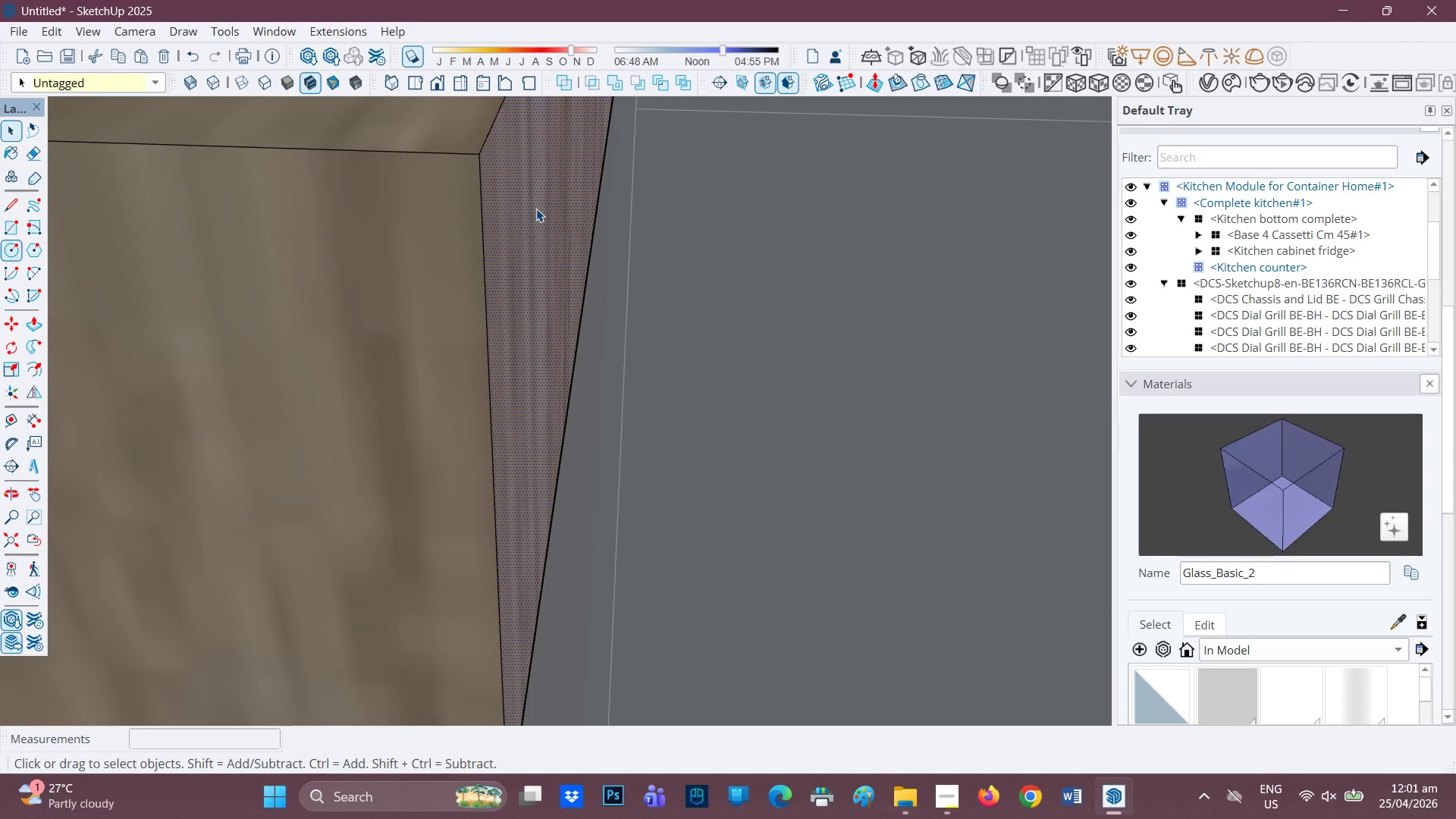 
scroll: coordinate [536, 209], scroll_direction: none, amount: 0.0
 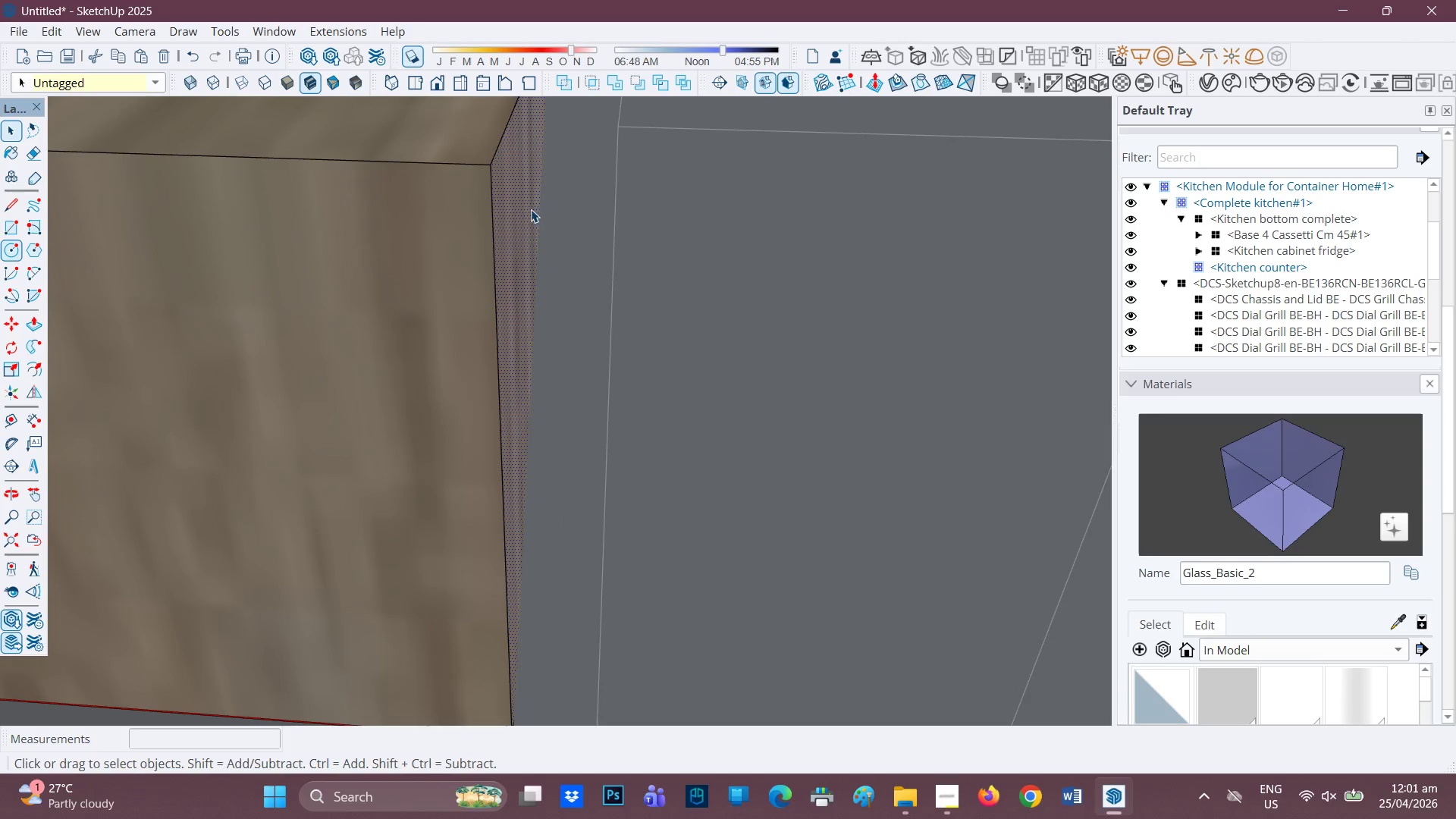 
key(P)
 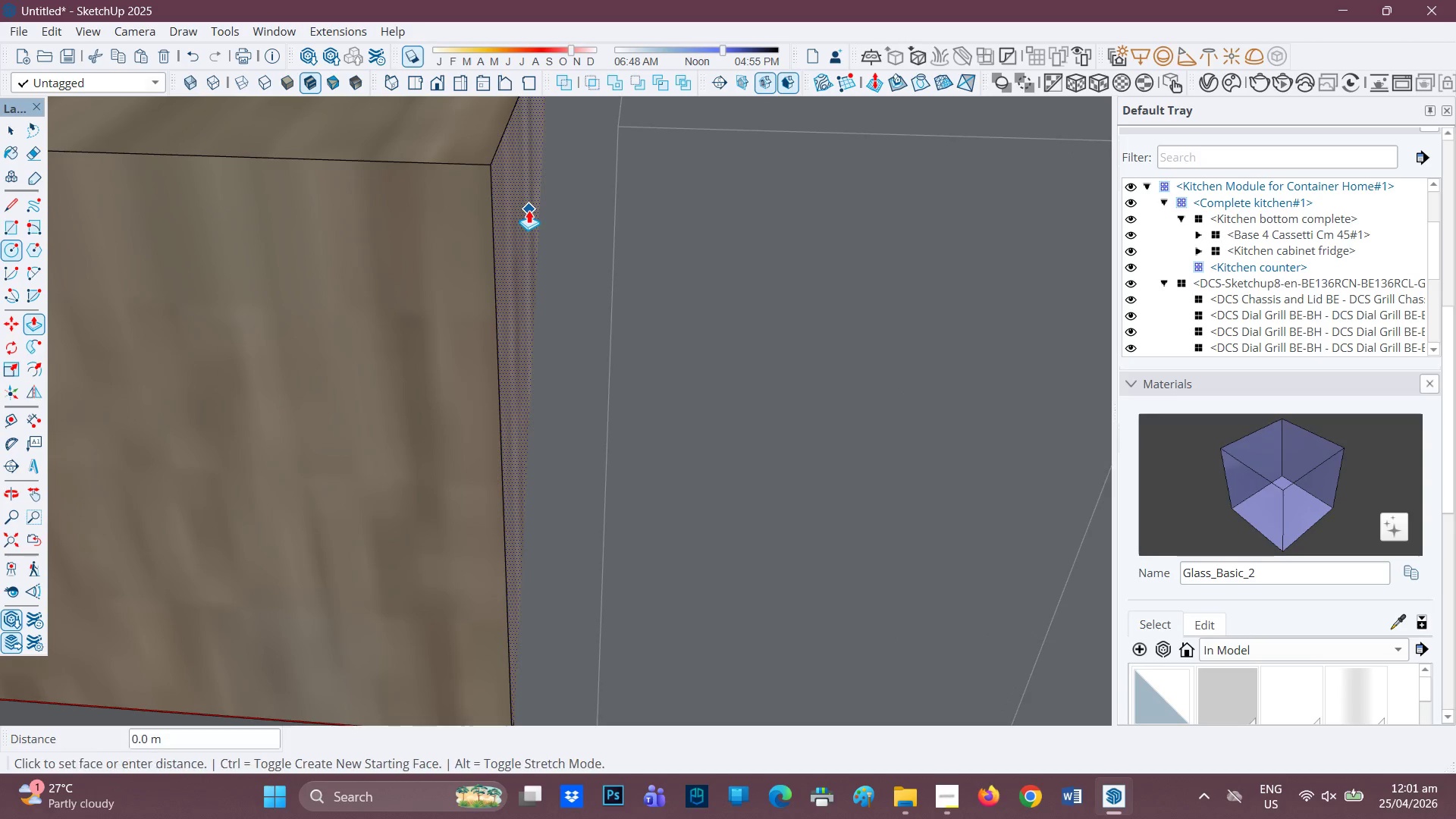 
left_click([529, 210])
 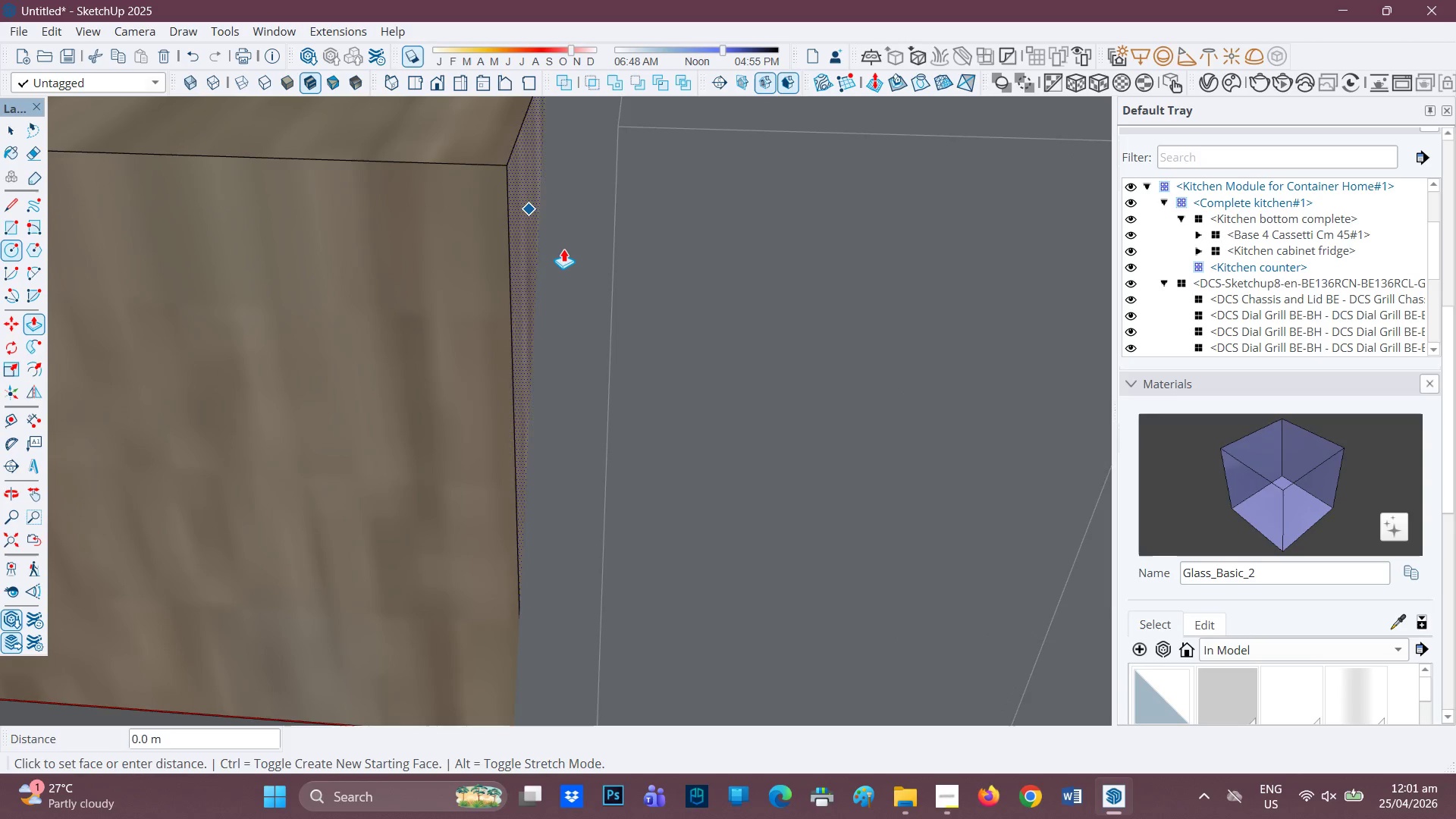 
scroll: coordinate [466, 318], scroll_direction: down, amount: 49.0
 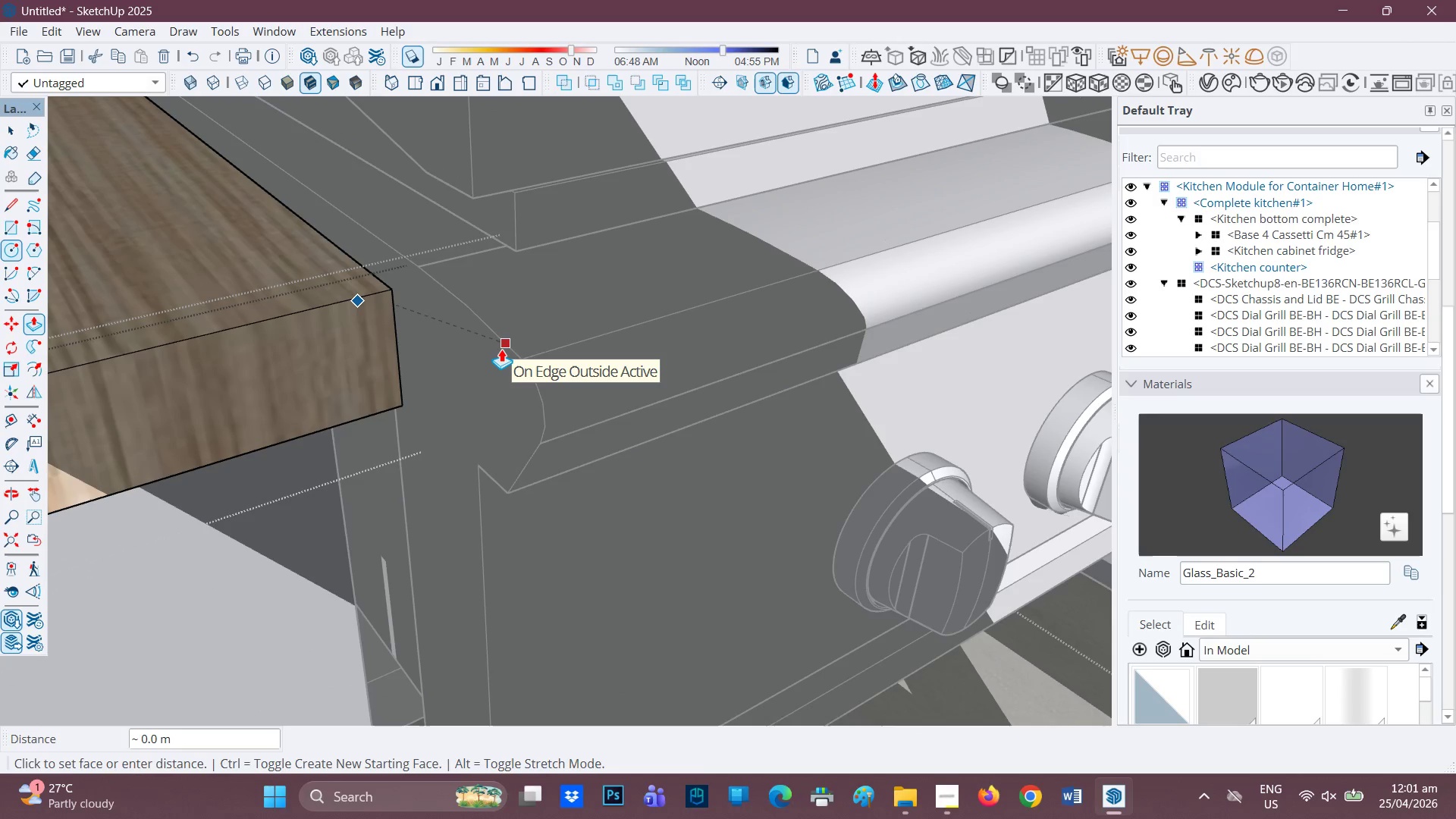 
left_click([501, 349])
 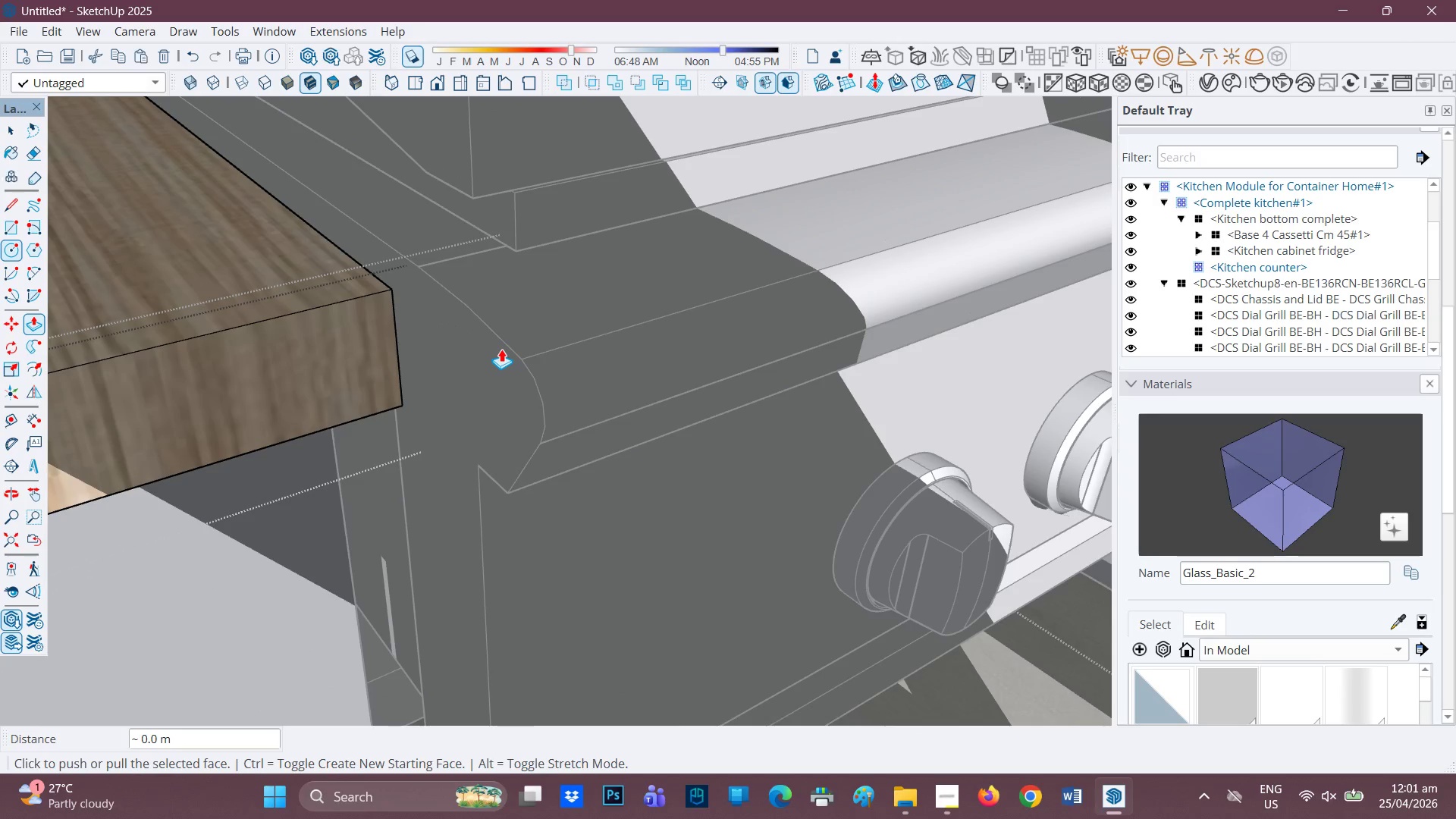 
scroll: coordinate [365, 281], scroll_direction: down, amount: 28.0
 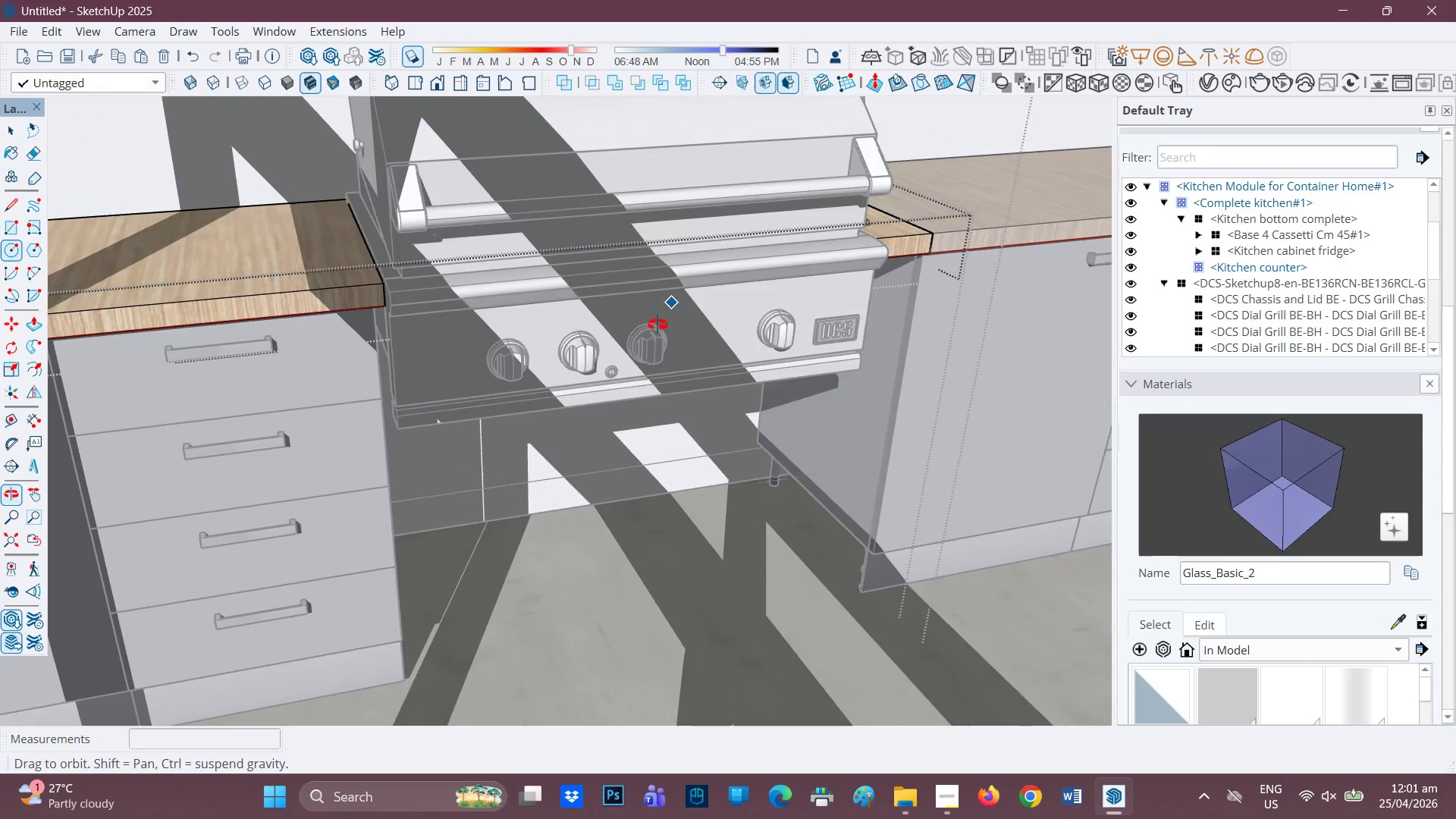 
key(Space)
 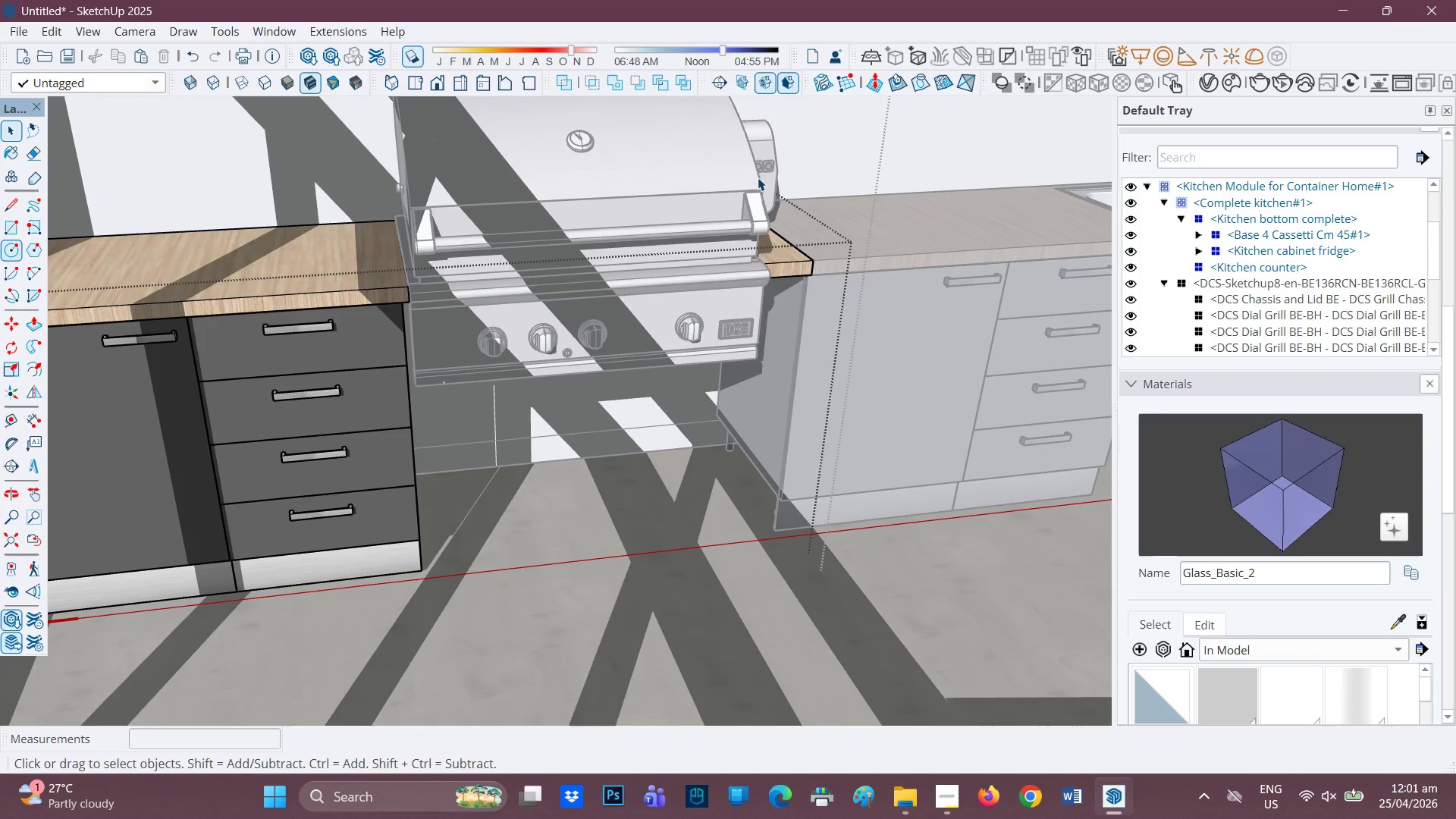 
scroll: coordinate [527, 292], scroll_direction: down, amount: 4.0
 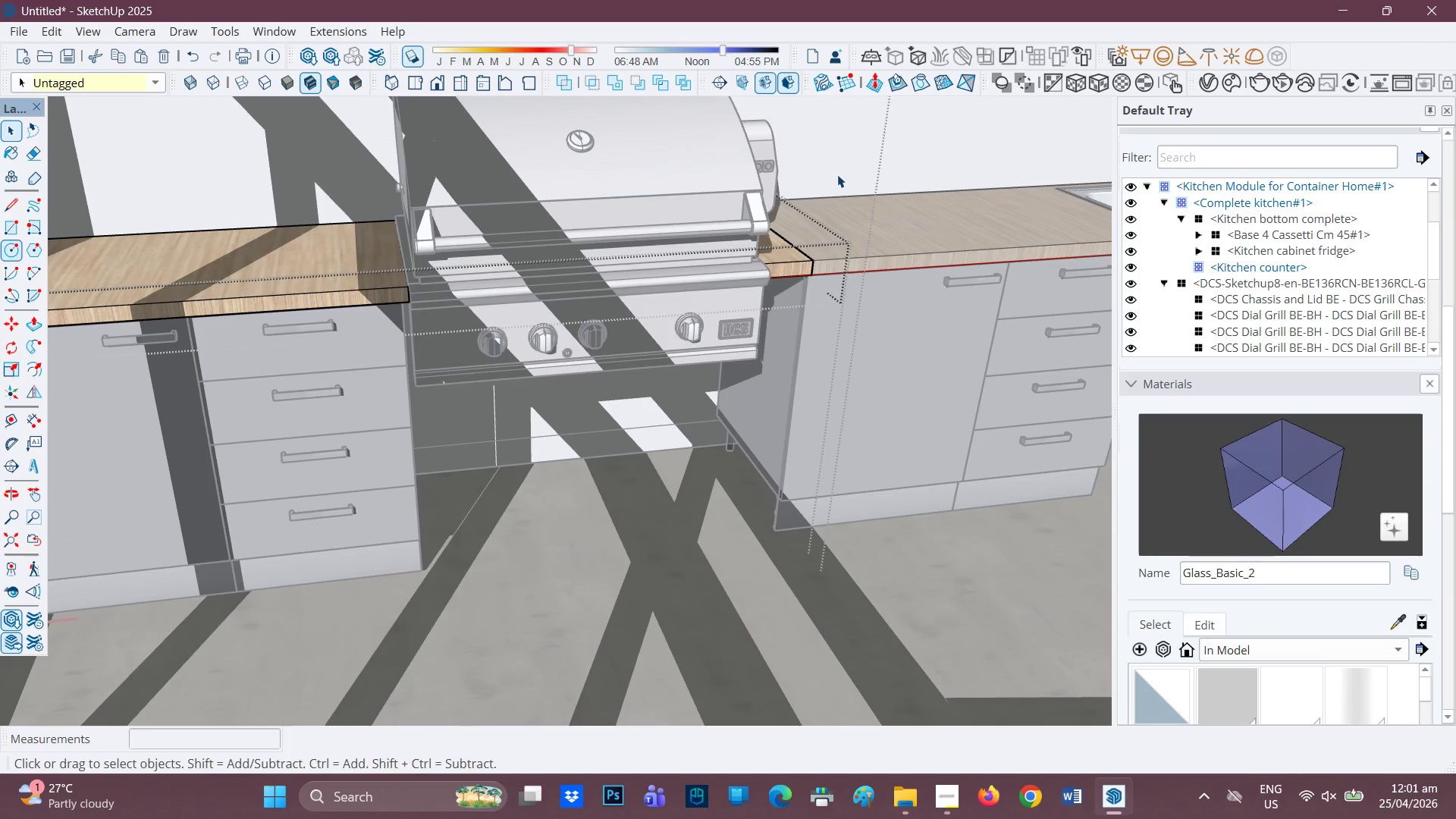 
scroll: coordinate [395, 447], scroll_direction: up, amount: 4.0
 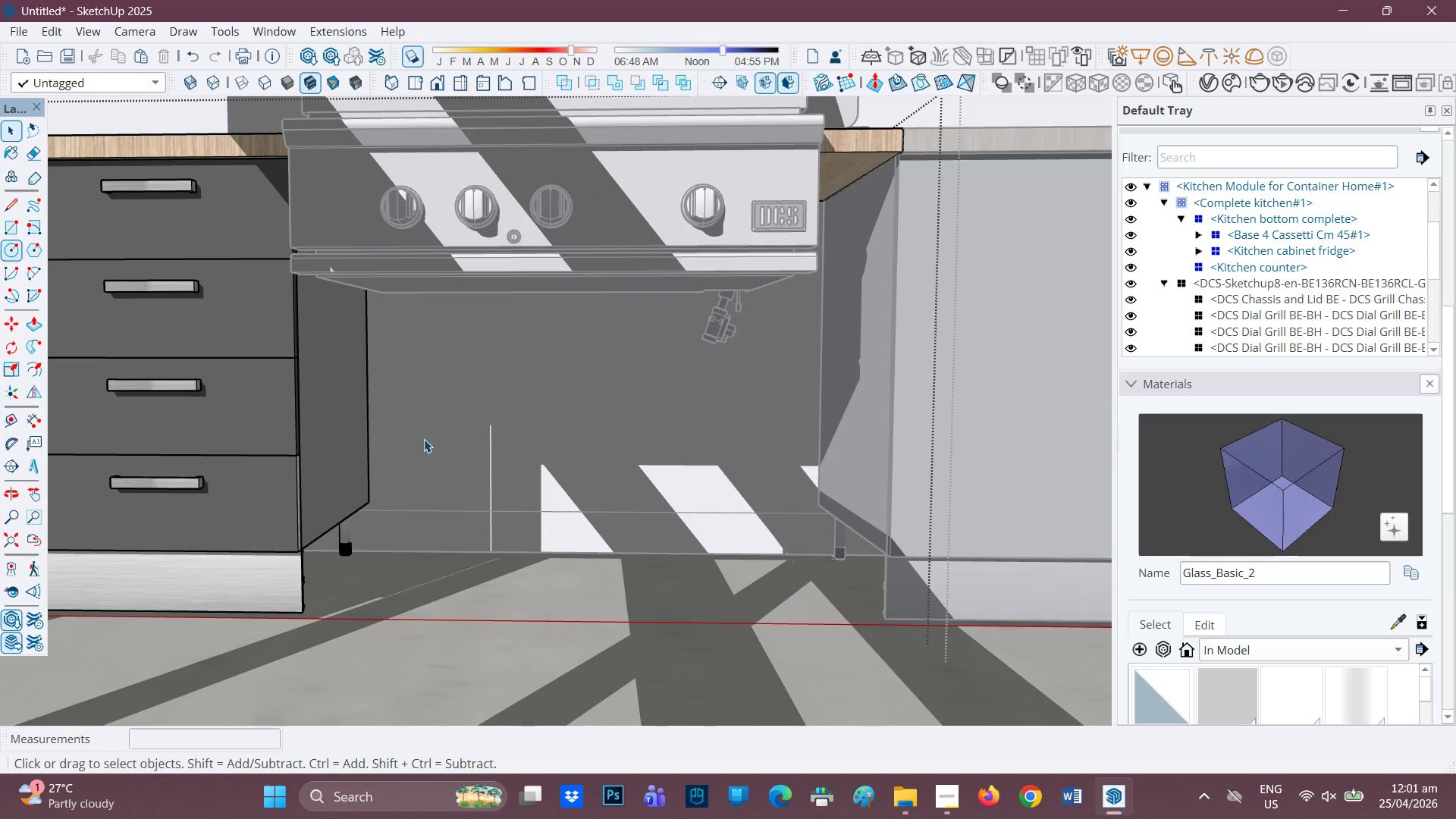 
scroll: coordinate [424, 439], scroll_direction: down, amount: 1.0
 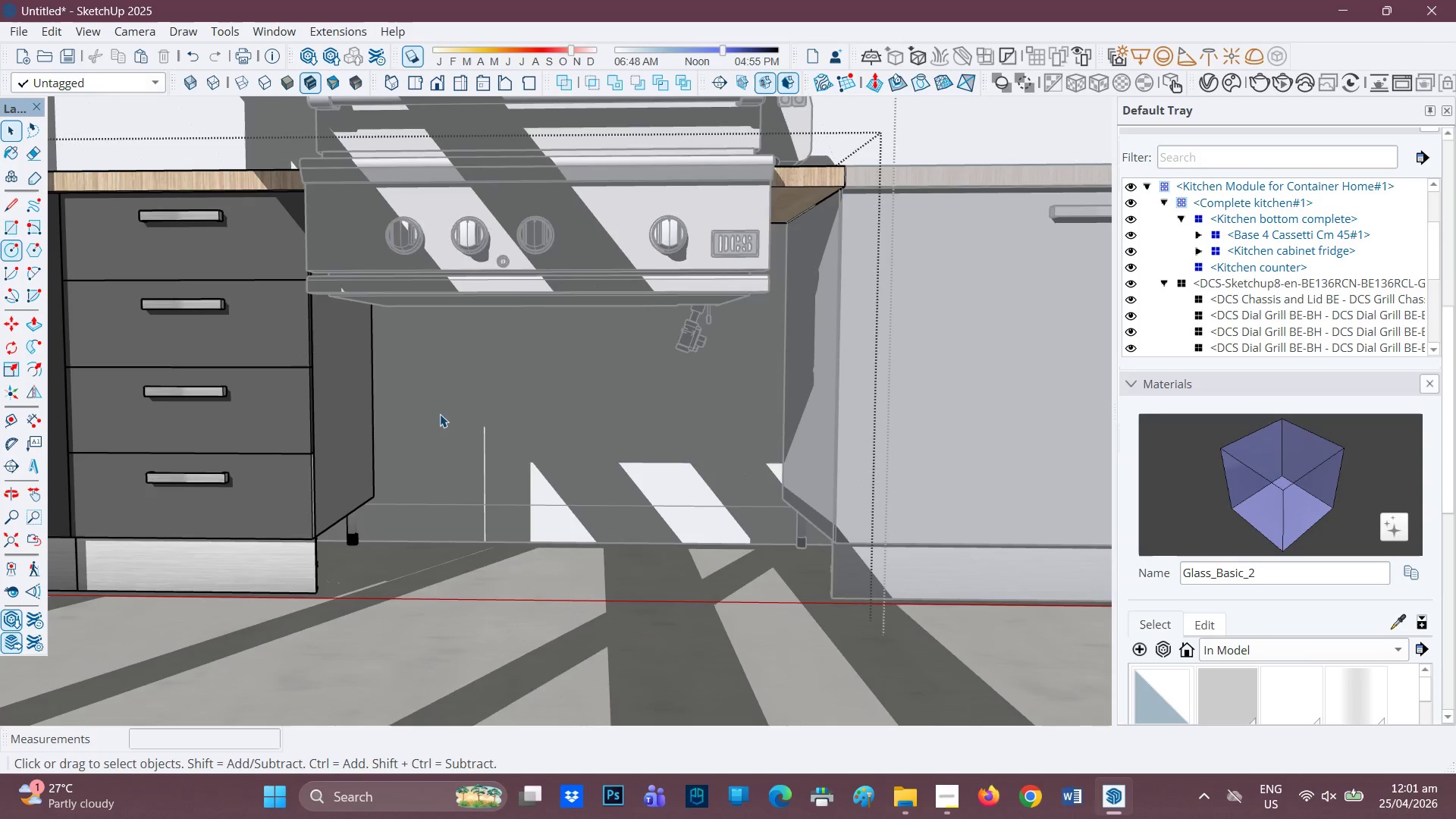 
scroll: coordinate [441, 413], scroll_direction: up, amount: 1.0
 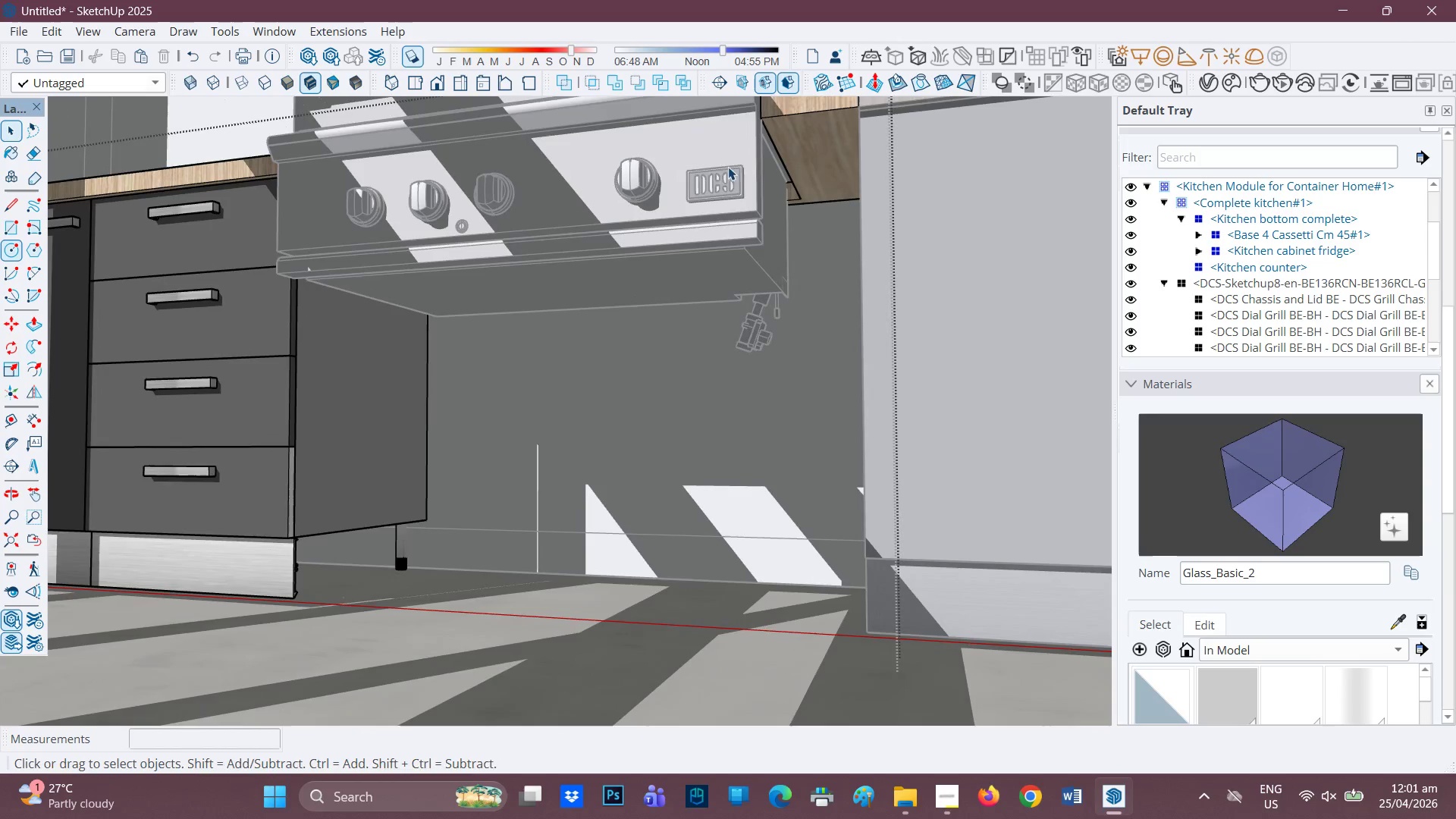 
wait(5.18)
 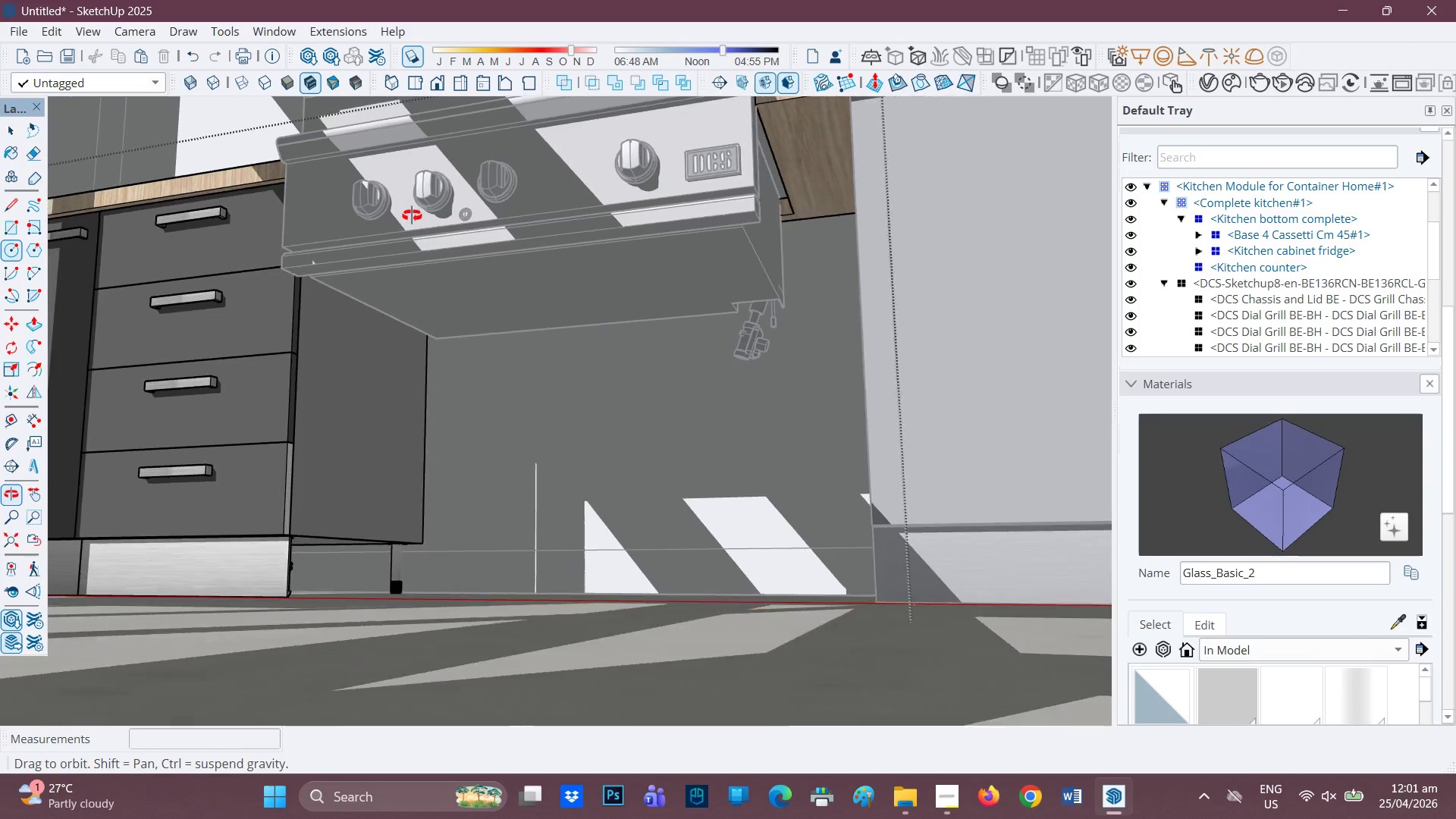 
double_click([818, 165])
 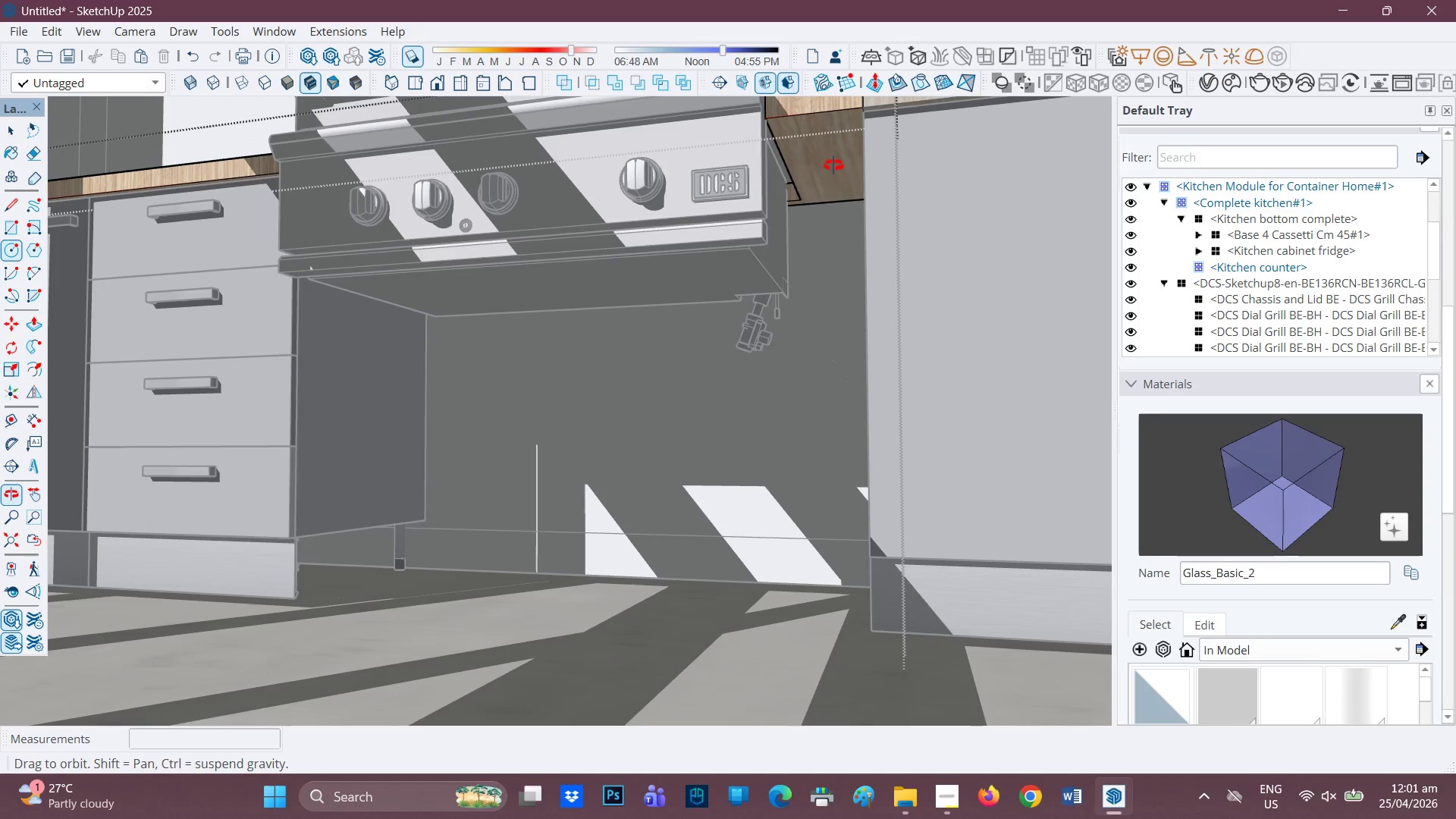 
scroll: coordinate [819, 206], scroll_direction: up, amount: 1.0
 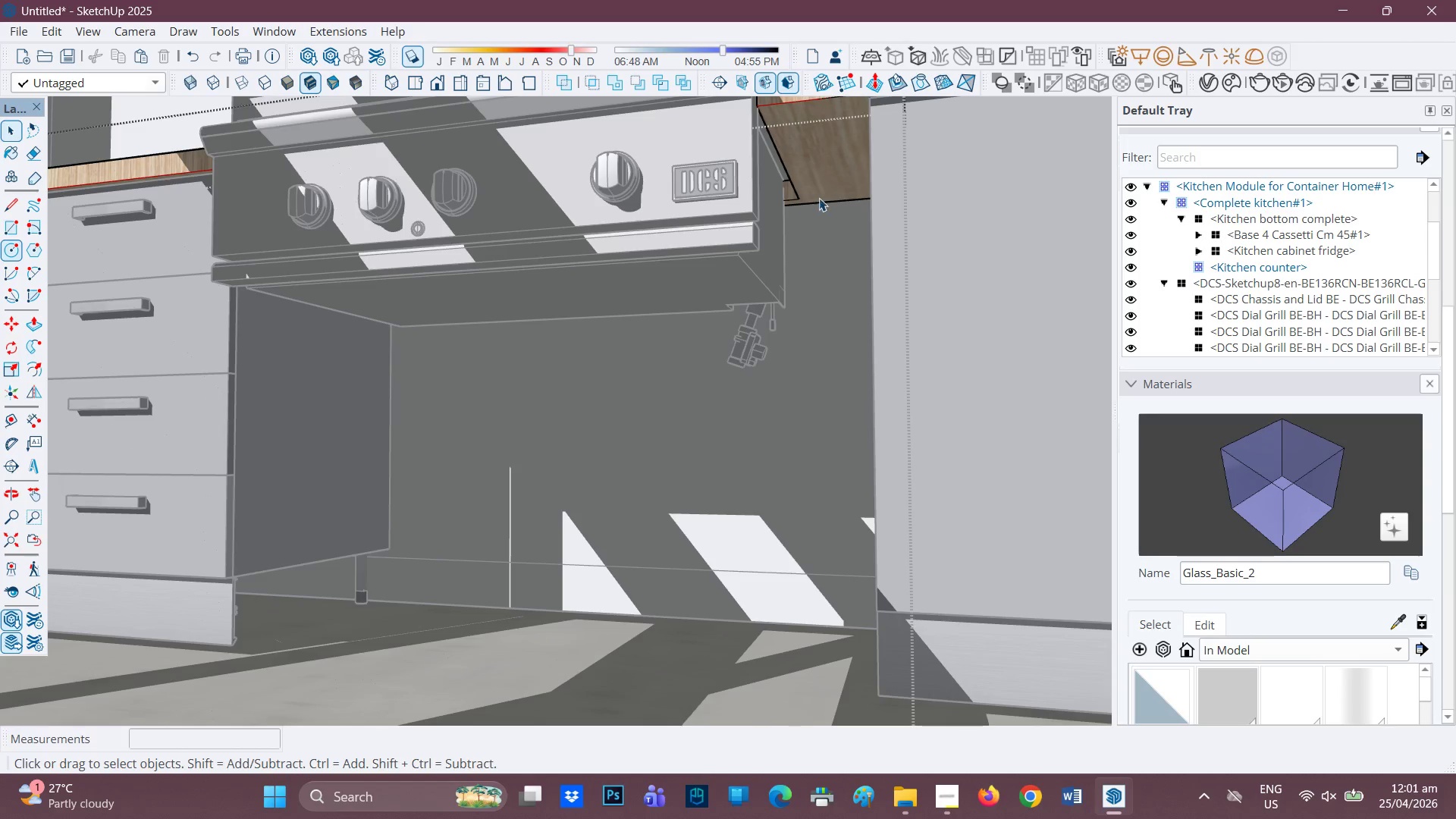 
type(PL)
 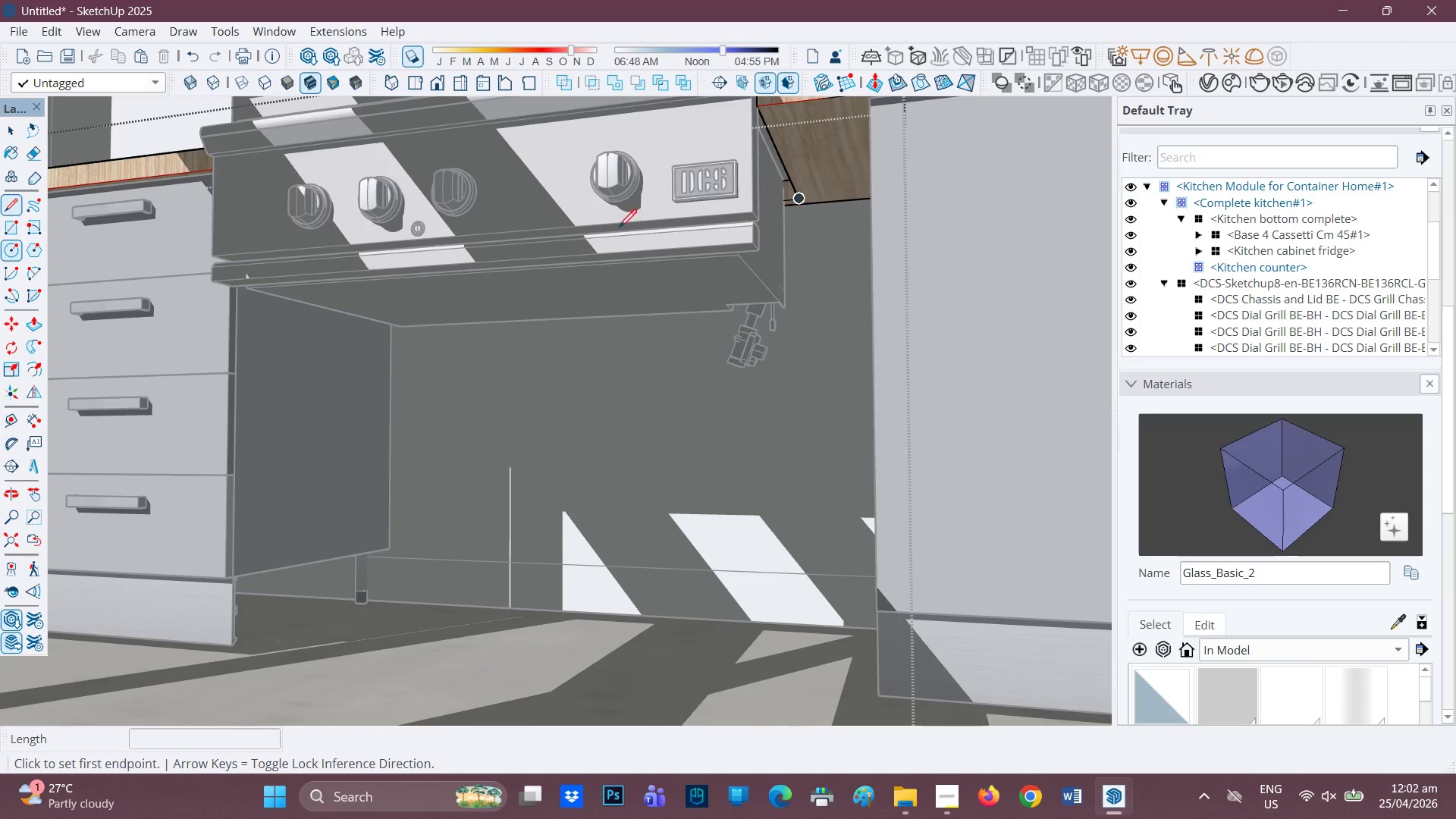 
scroll: coordinate [331, 158], scroll_direction: up, amount: 4.0
 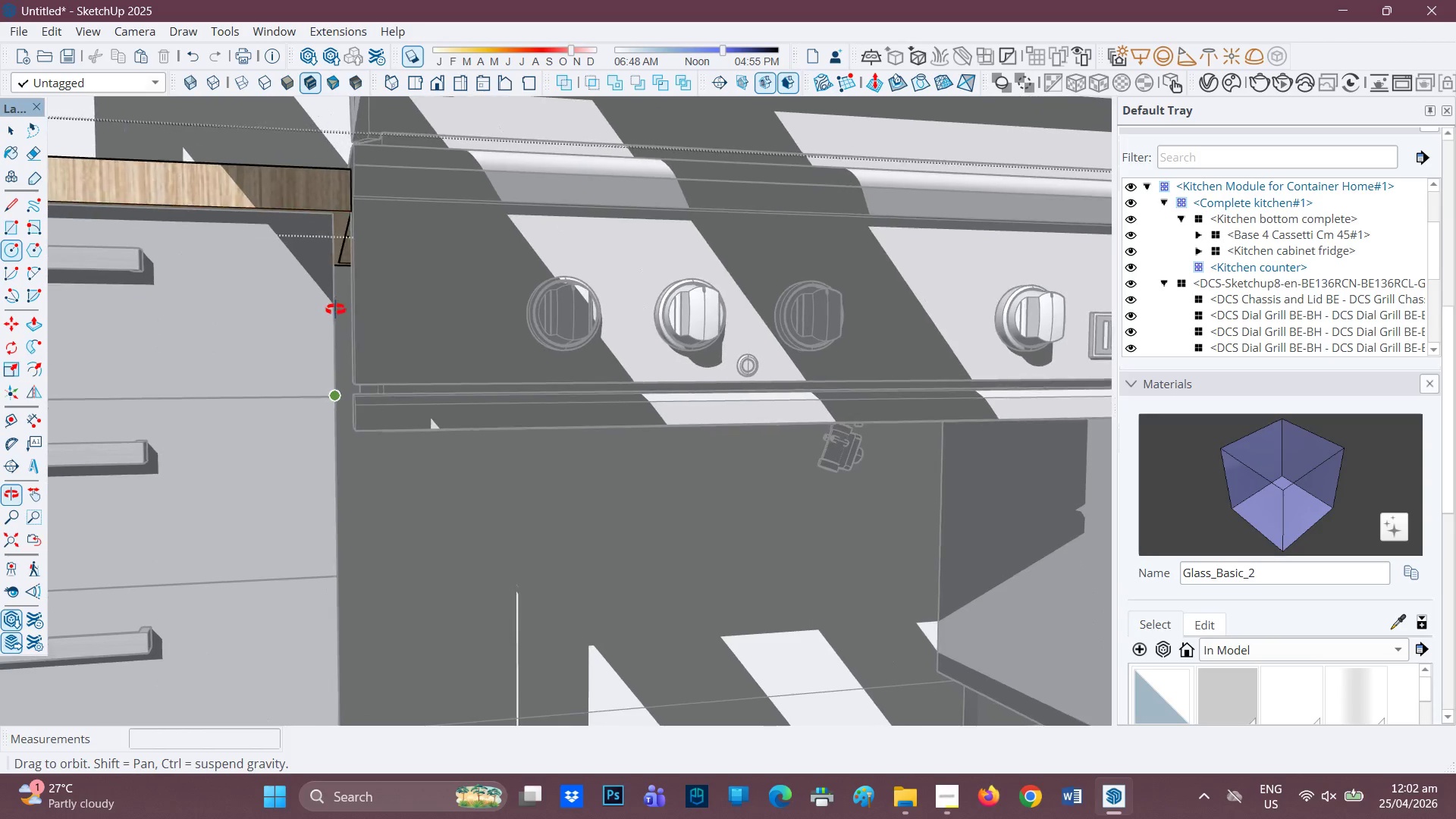 
wait(6.23)
 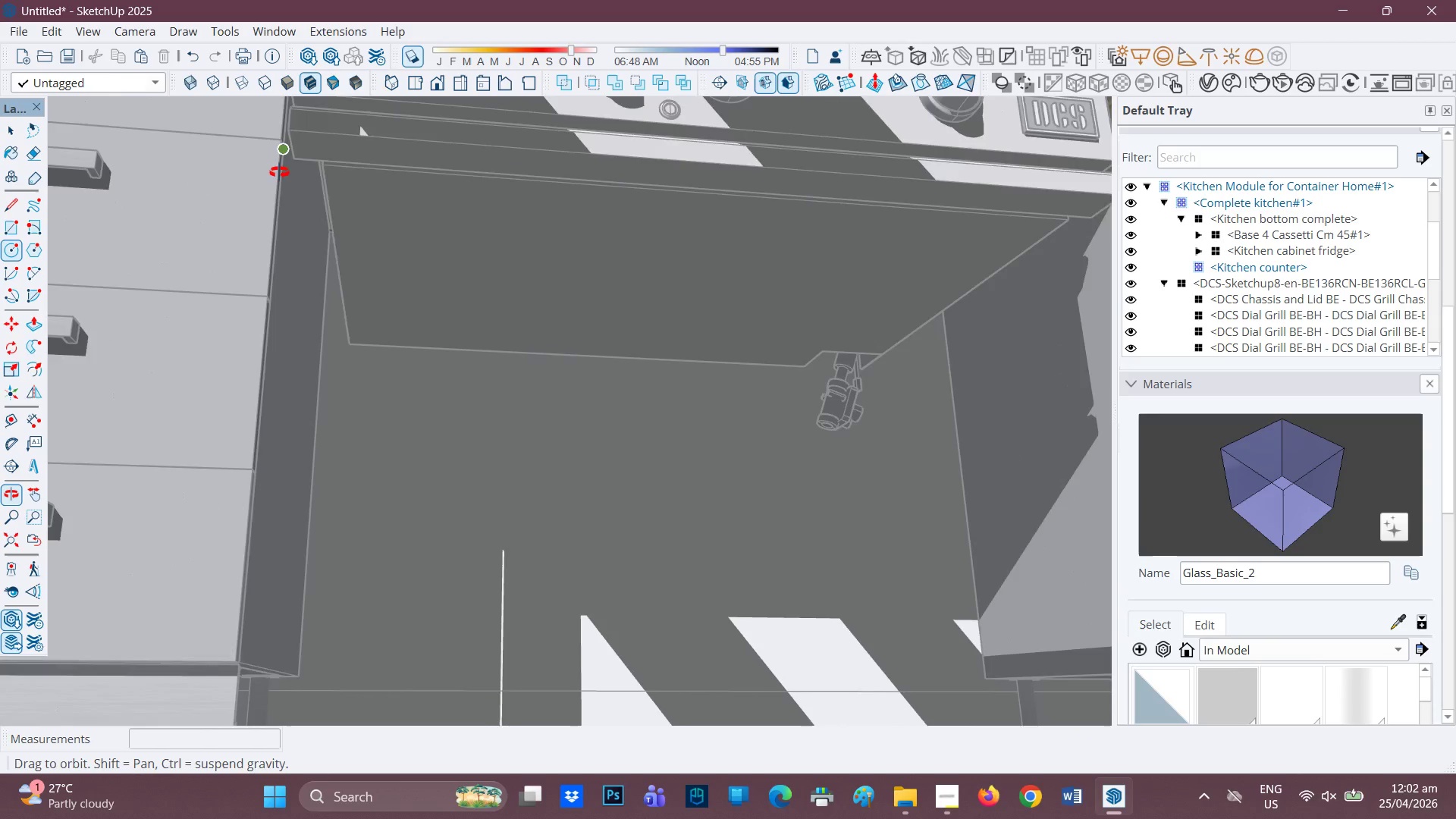 
scroll: coordinate [391, 275], scroll_direction: down, amount: 5.0
 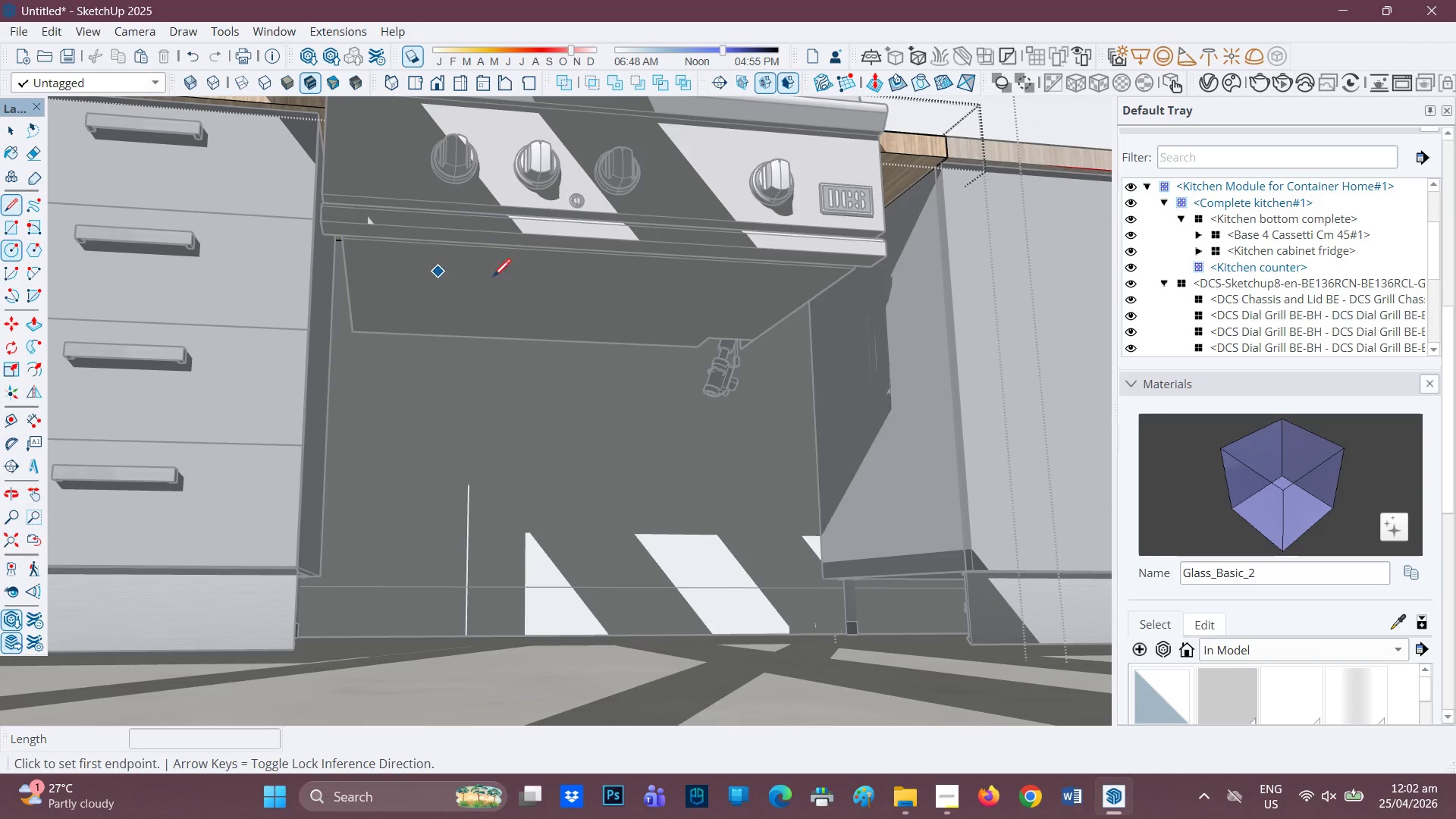 
key(H)
 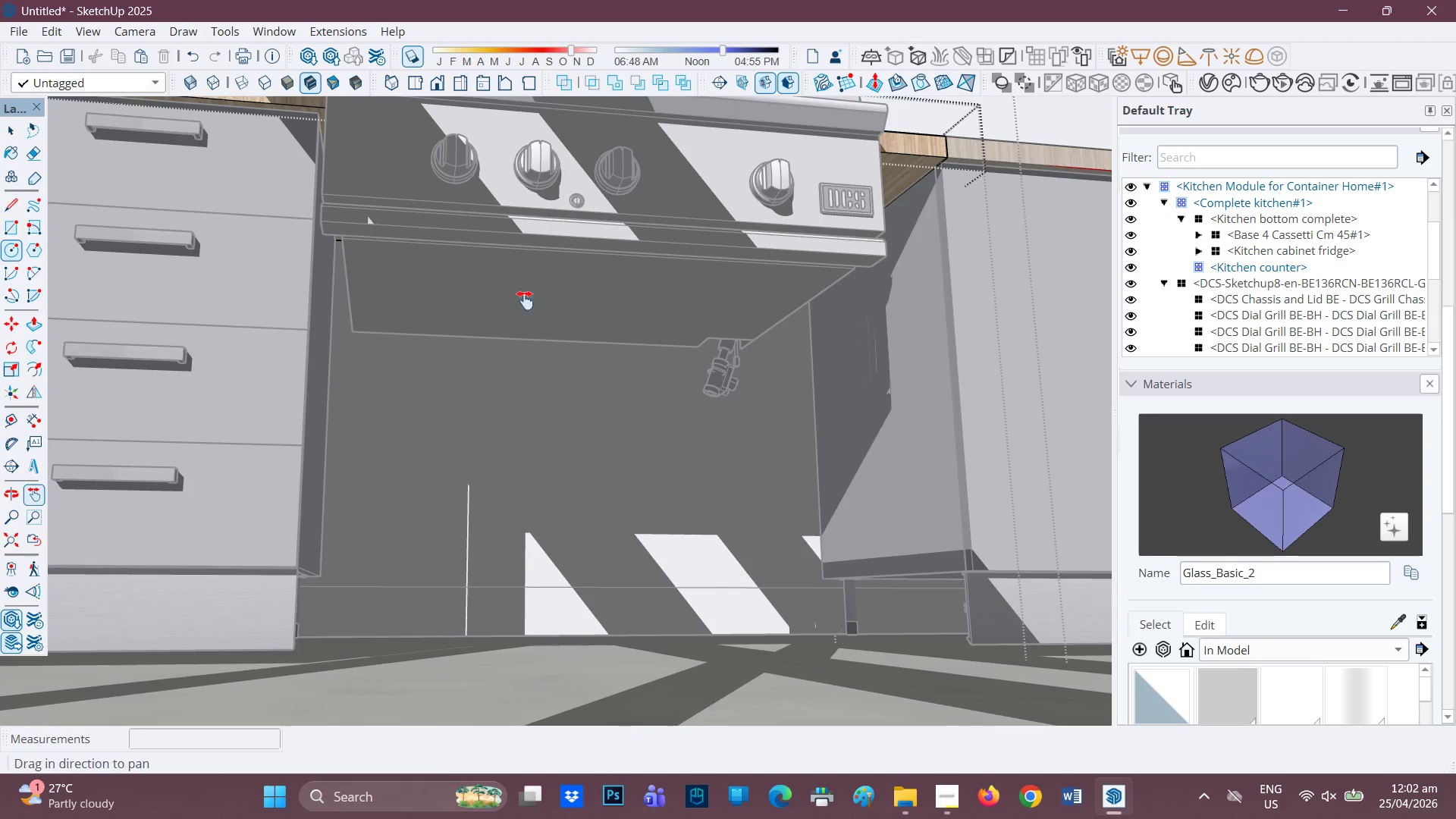 
left_click_drag(start_coordinate=[536, 294], to_coordinate=[284, 350])
 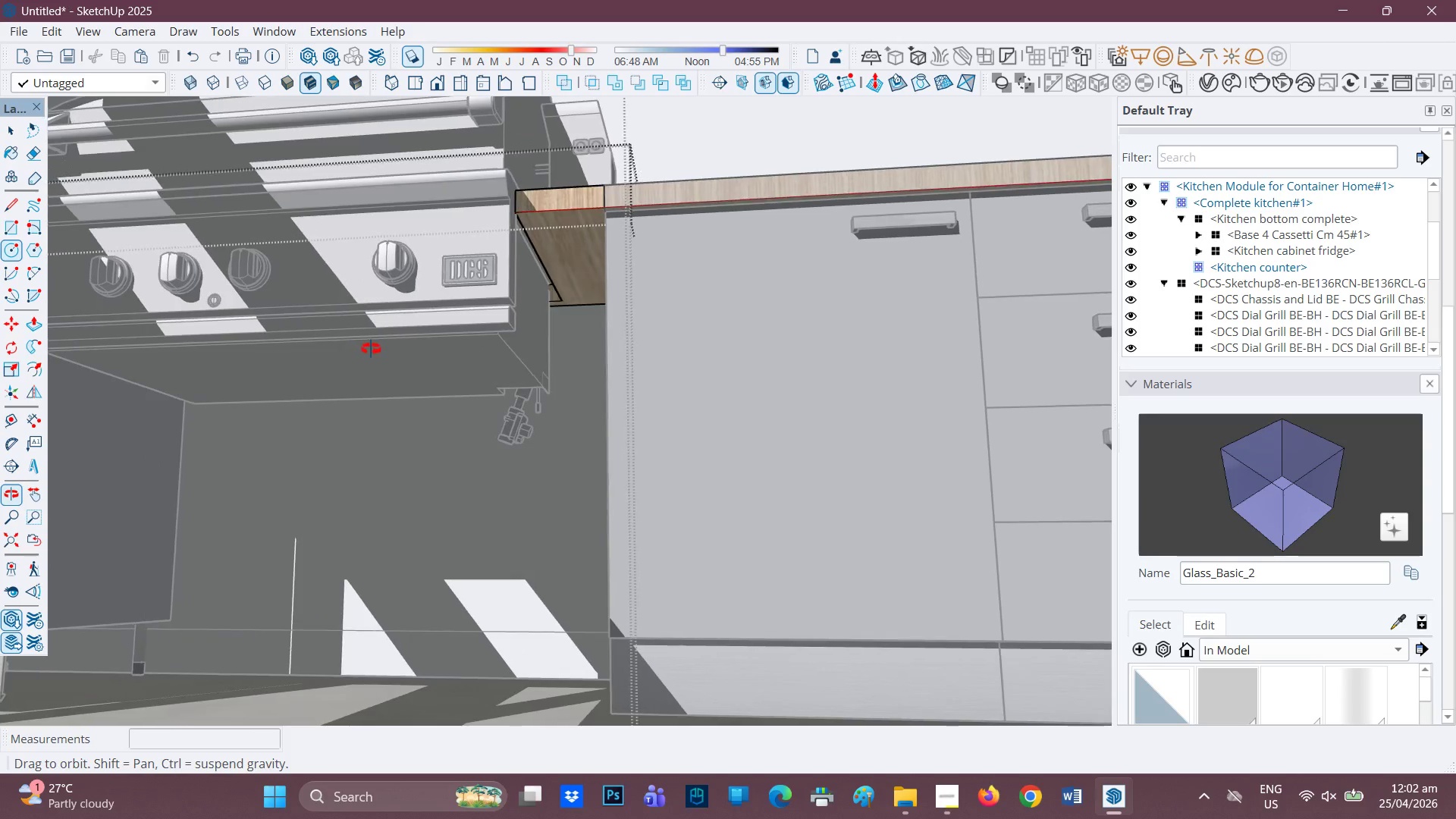 
scroll: coordinate [577, 306], scroll_direction: up, amount: 3.0
 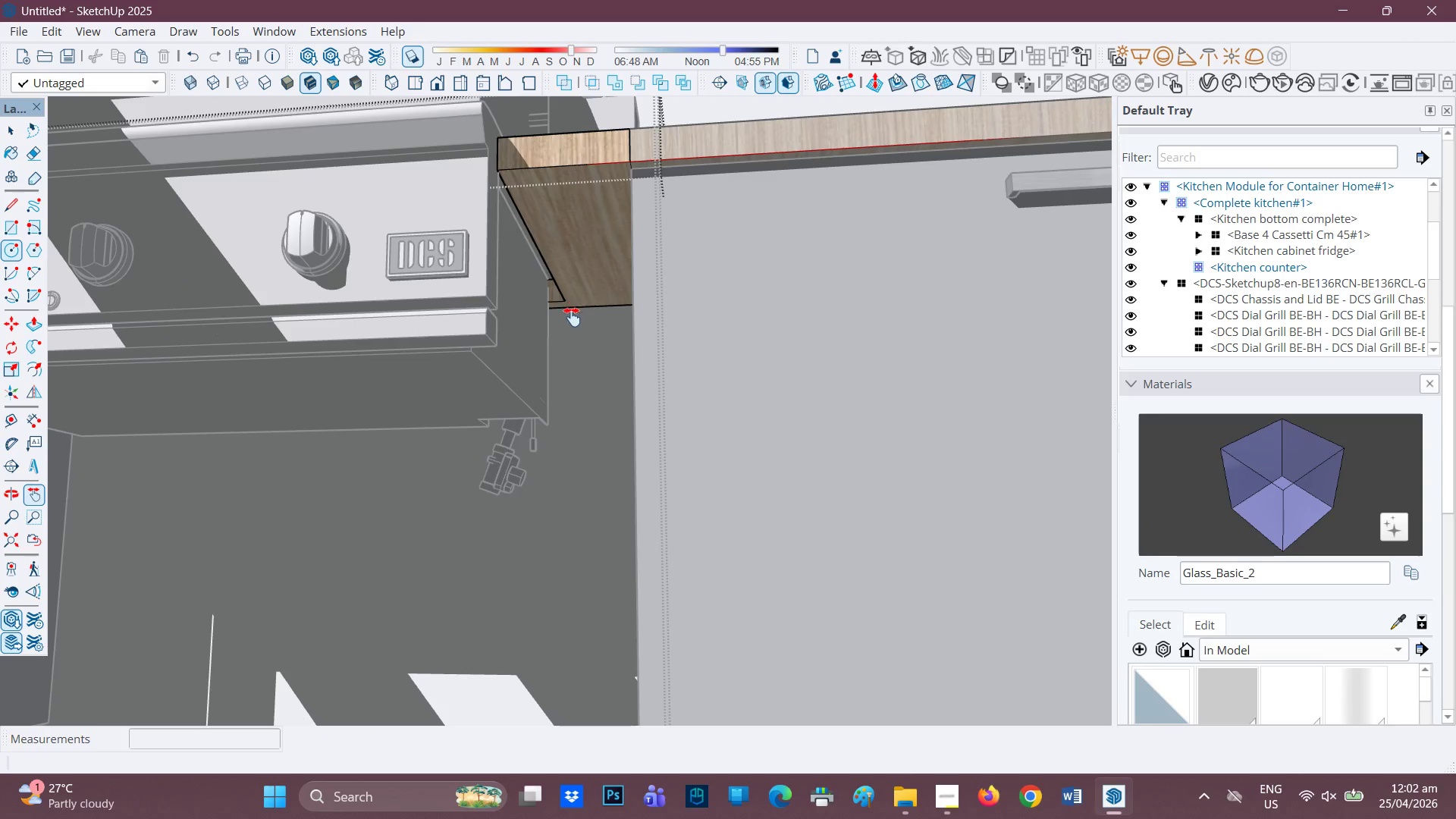 
key(L)
 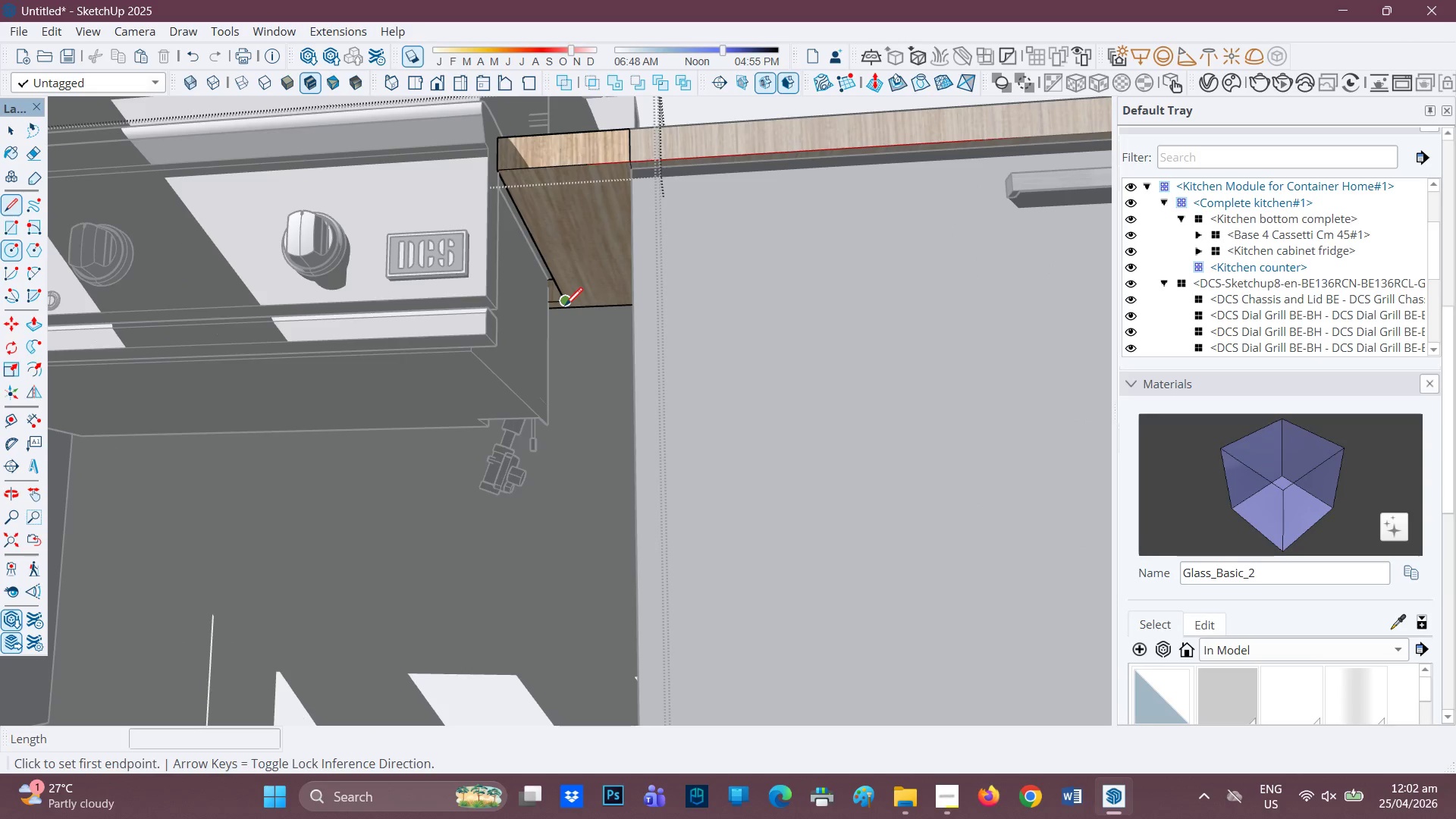 
left_click_drag(start_coordinate=[565, 307], to_coordinate=[565, 311])
 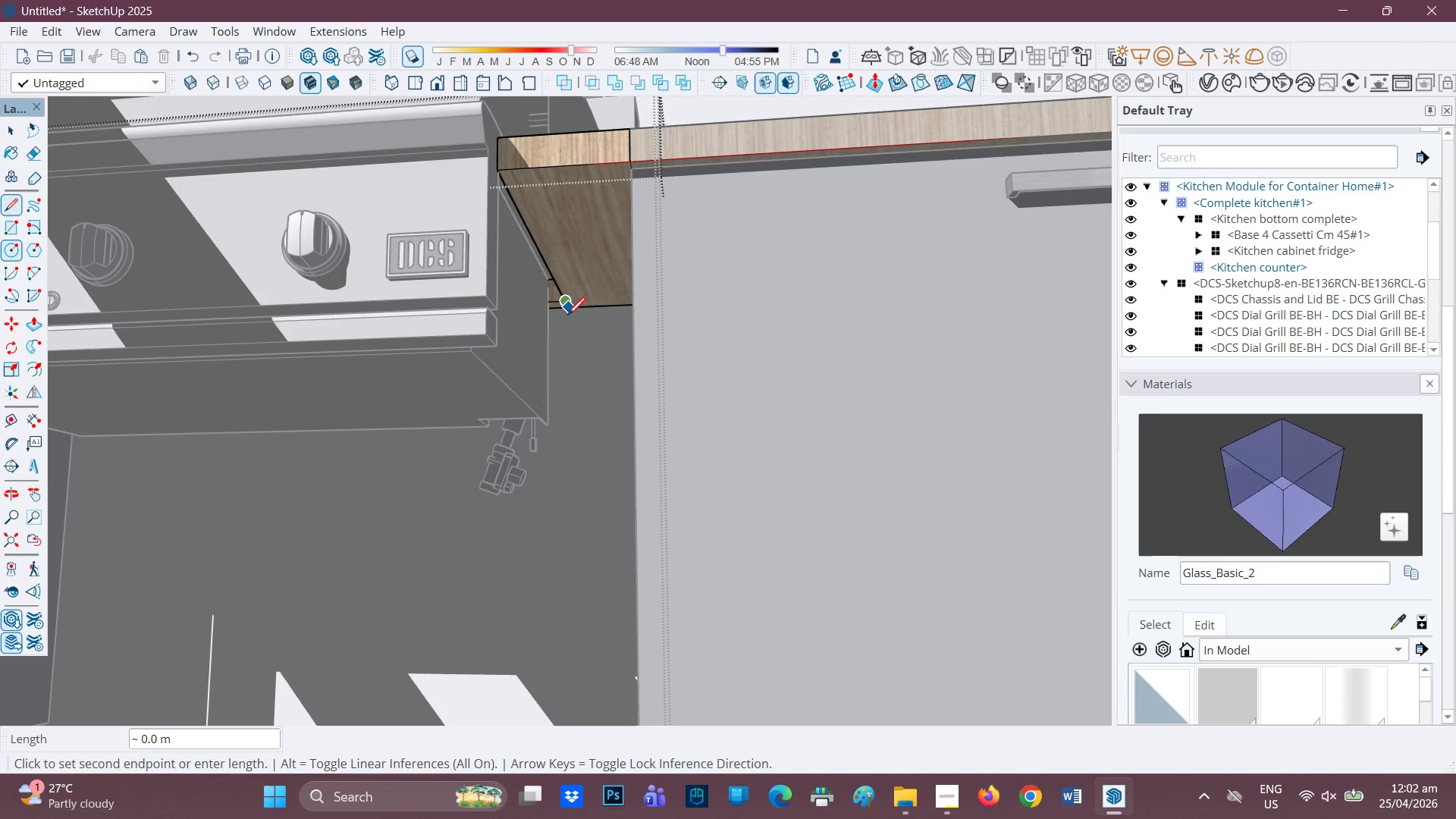 
left_click([568, 317])
 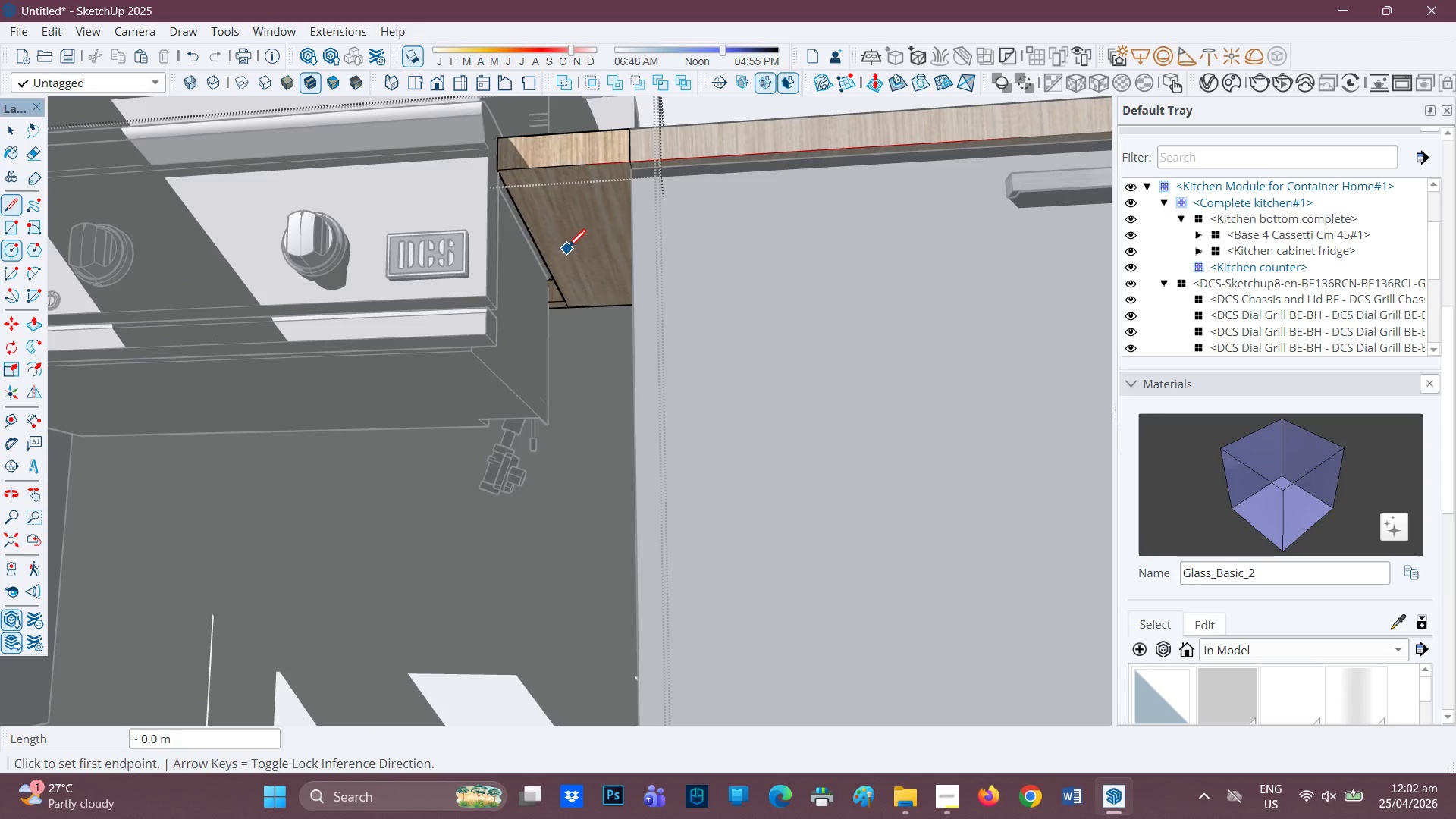 
key(Space)
 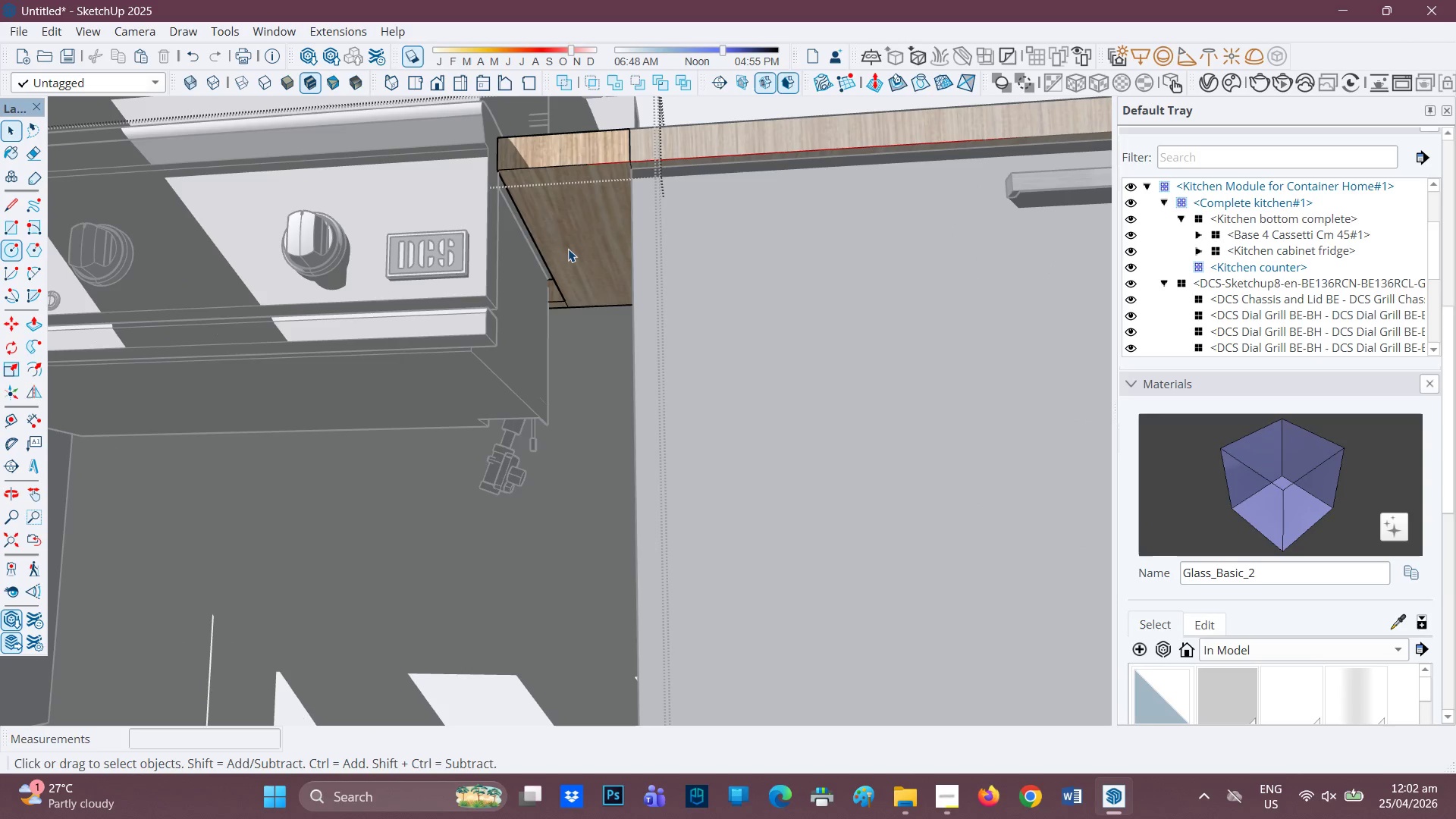 
left_click([568, 249])
 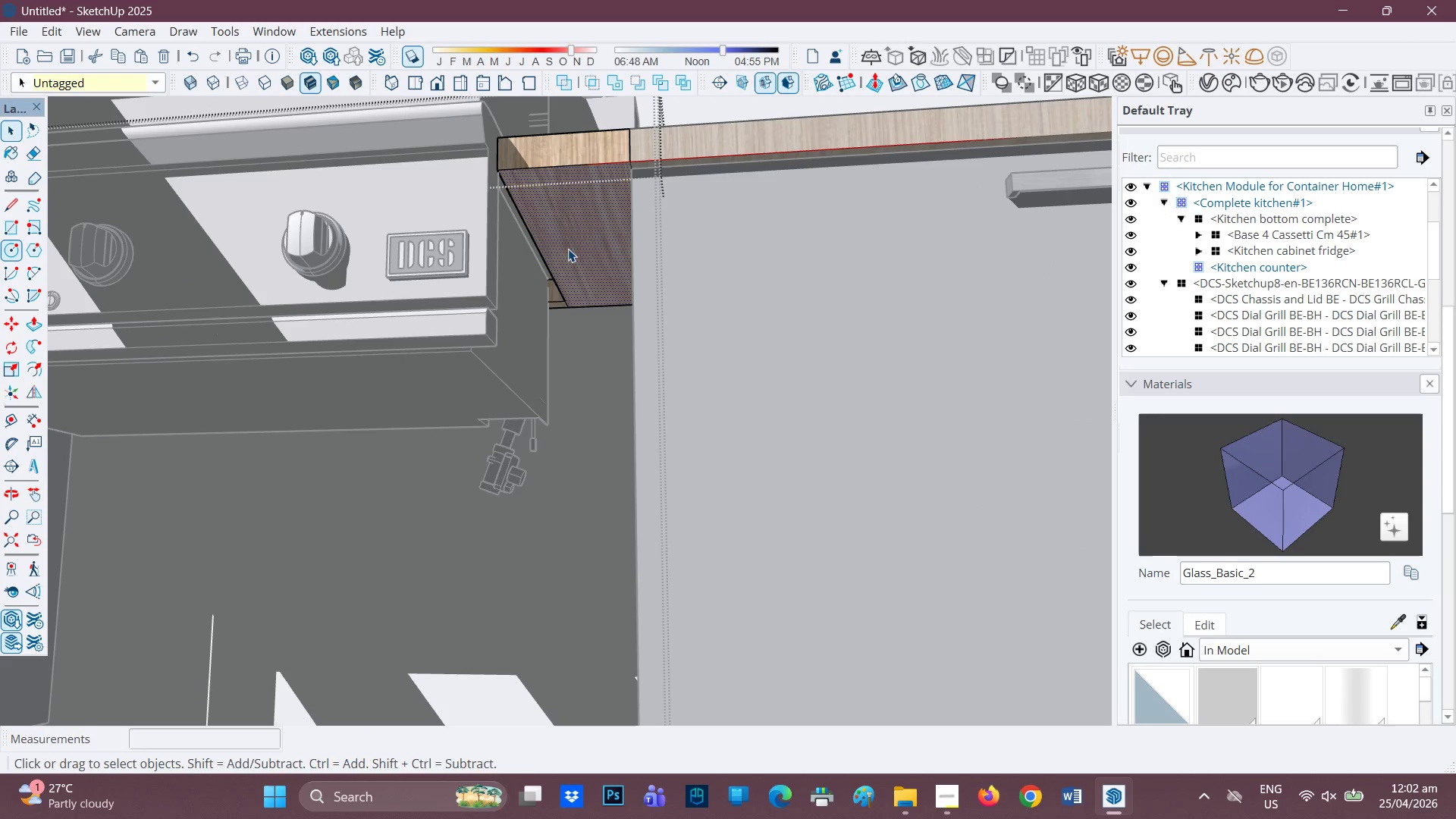 
key(P)
 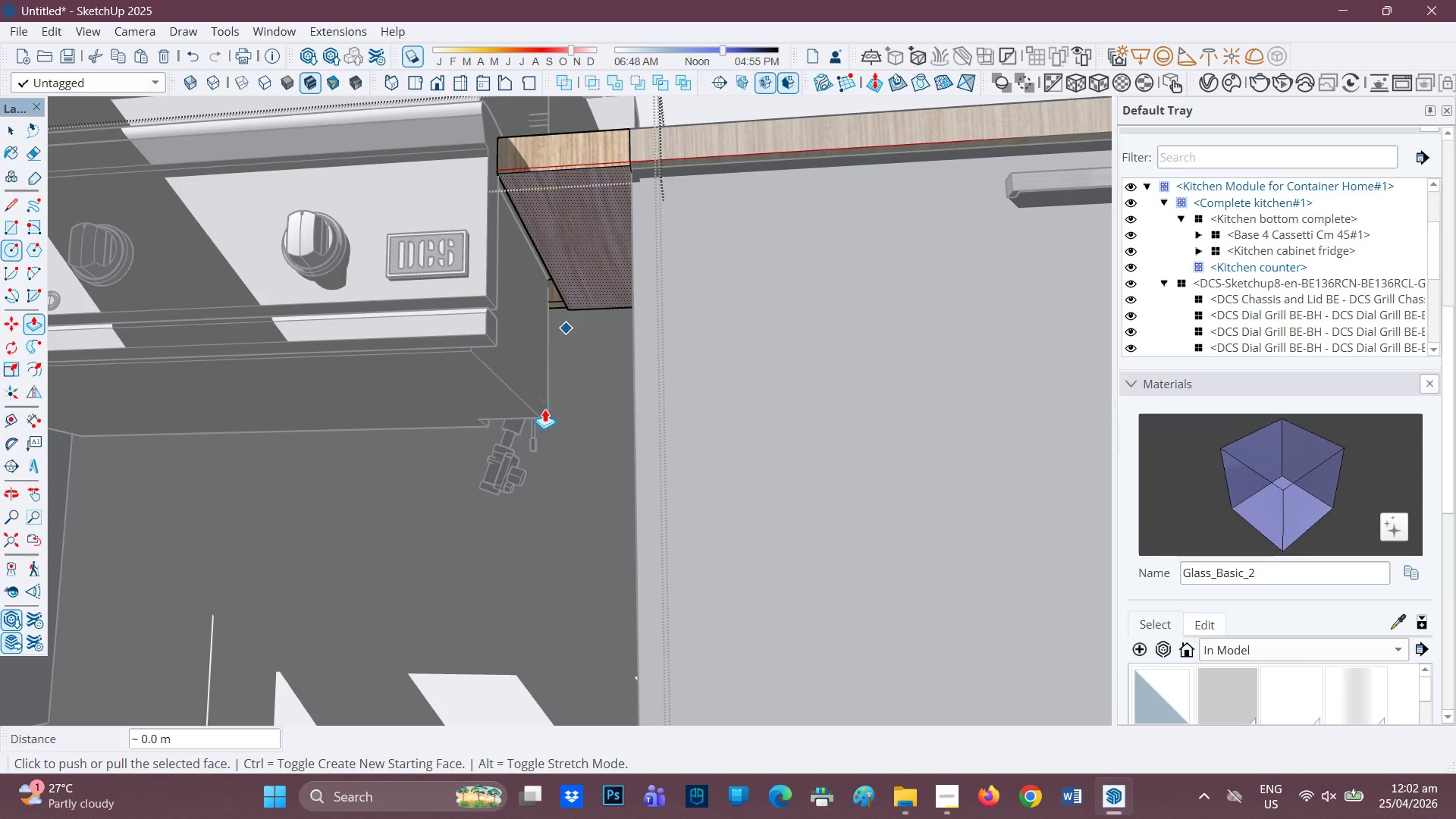 
scroll: coordinate [529, 474], scroll_direction: down, amount: 6.0
 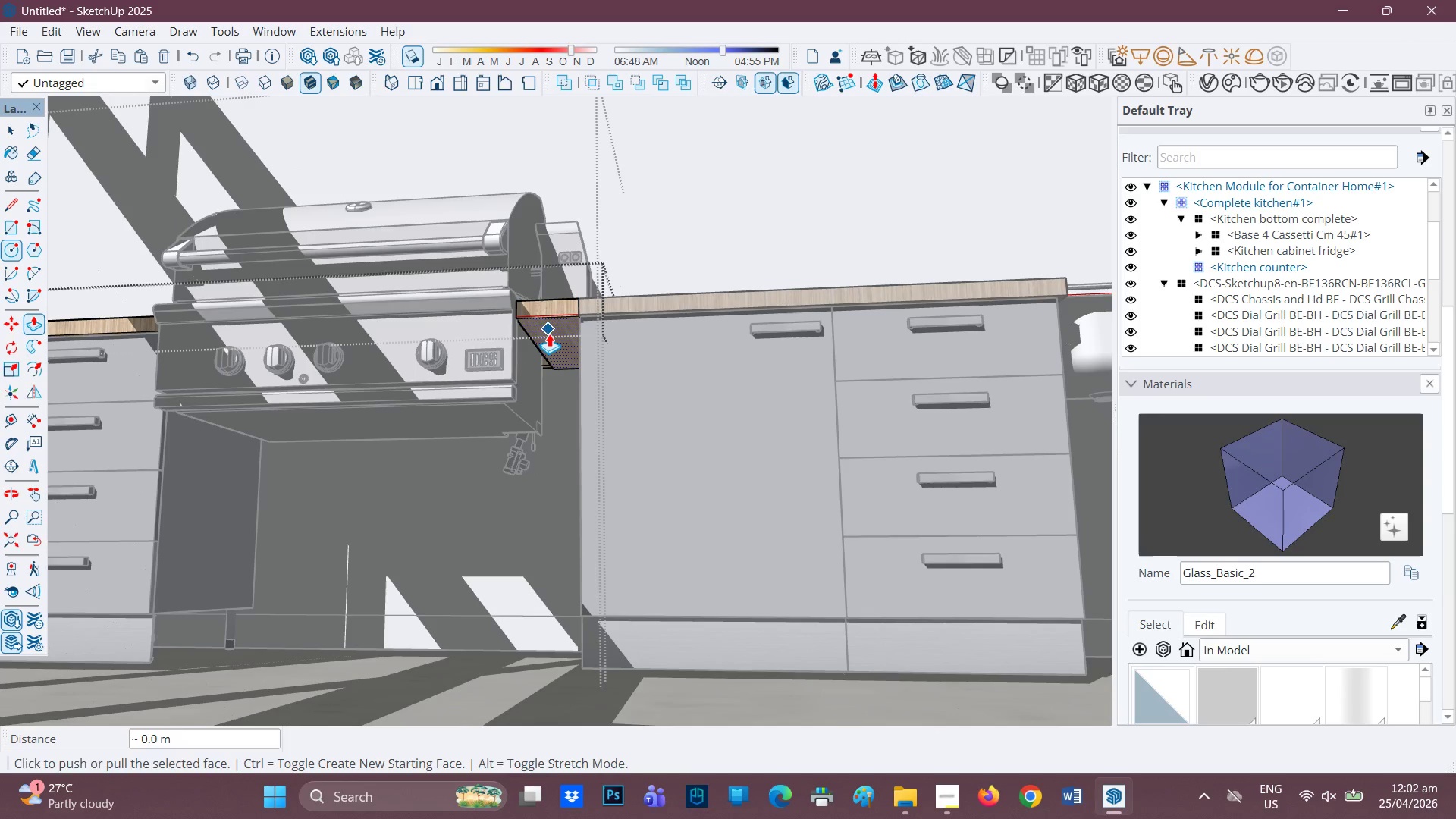 
left_click([549, 334])
 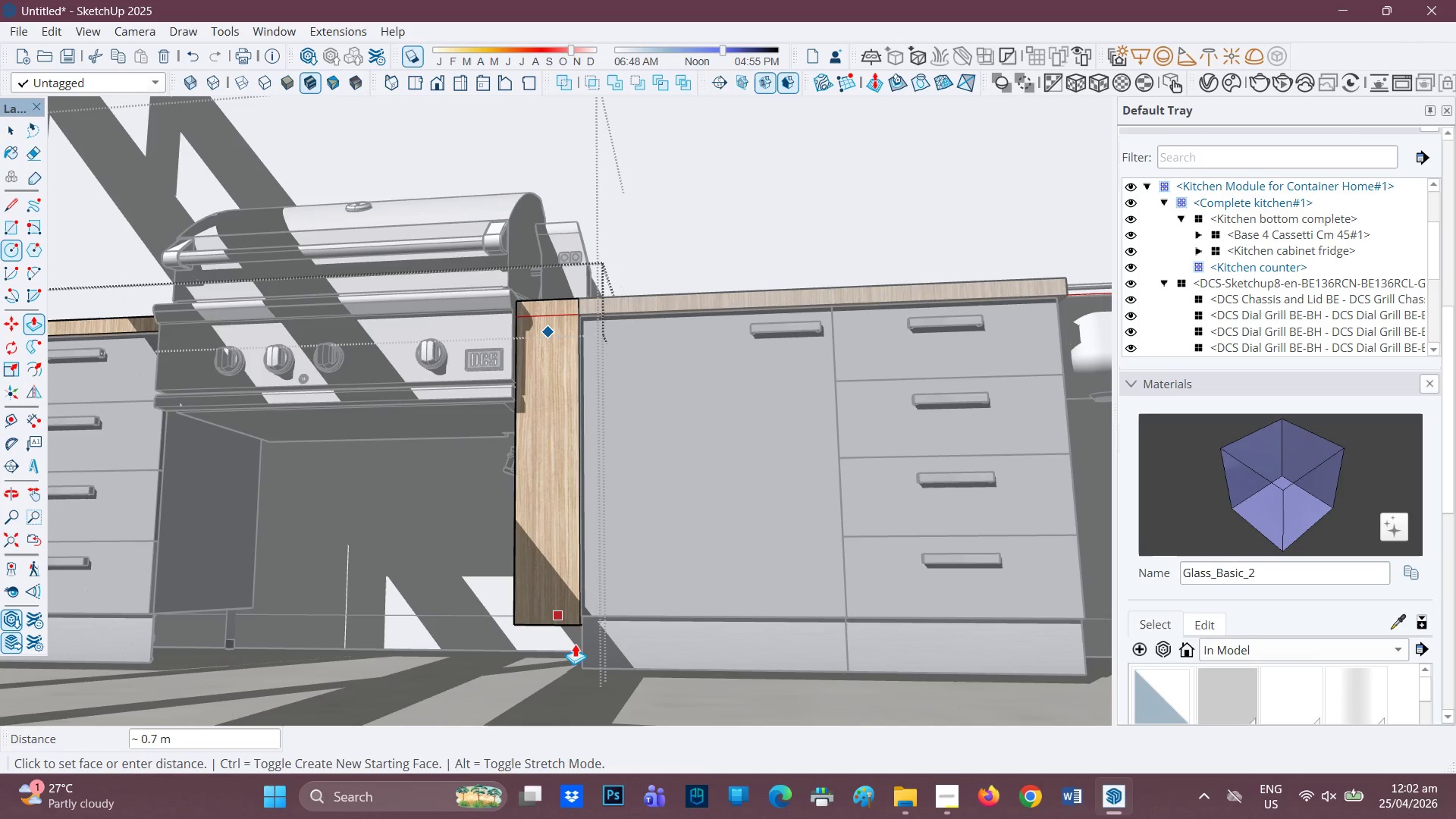 
mouse_move([568, 645])
 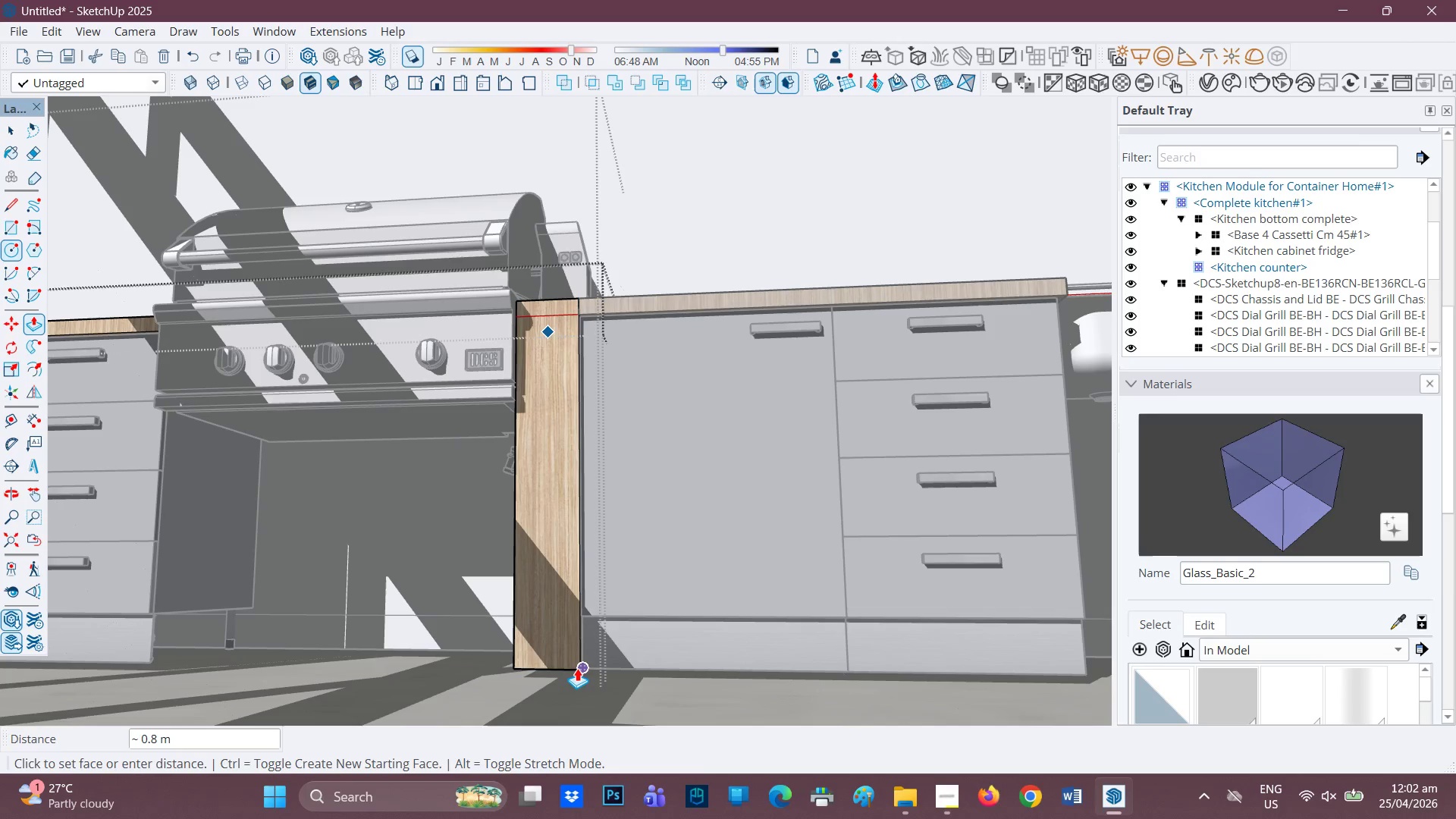 
left_click([579, 669])
 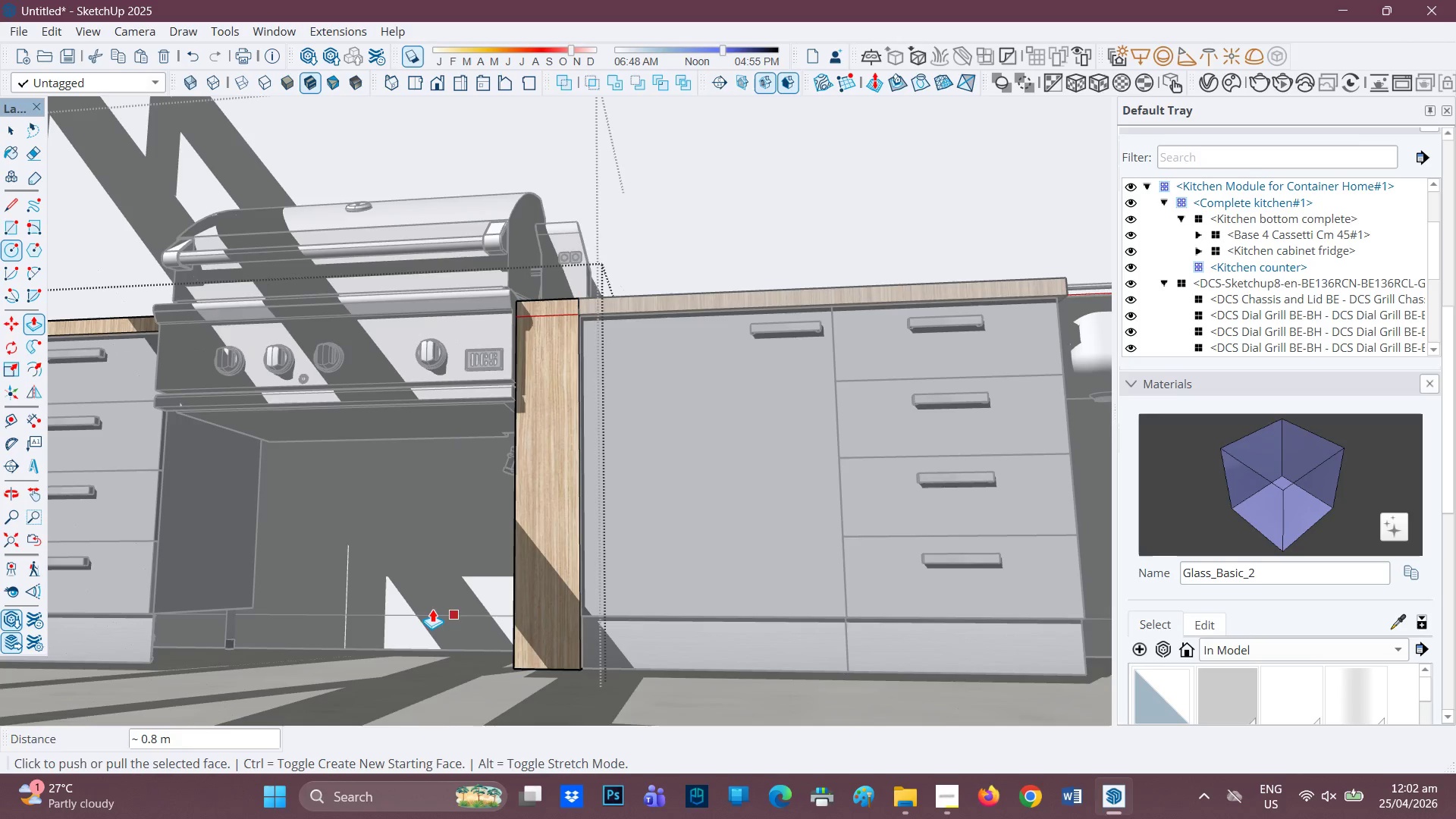 
scroll: coordinate [424, 605], scroll_direction: down, amount: 1.0
 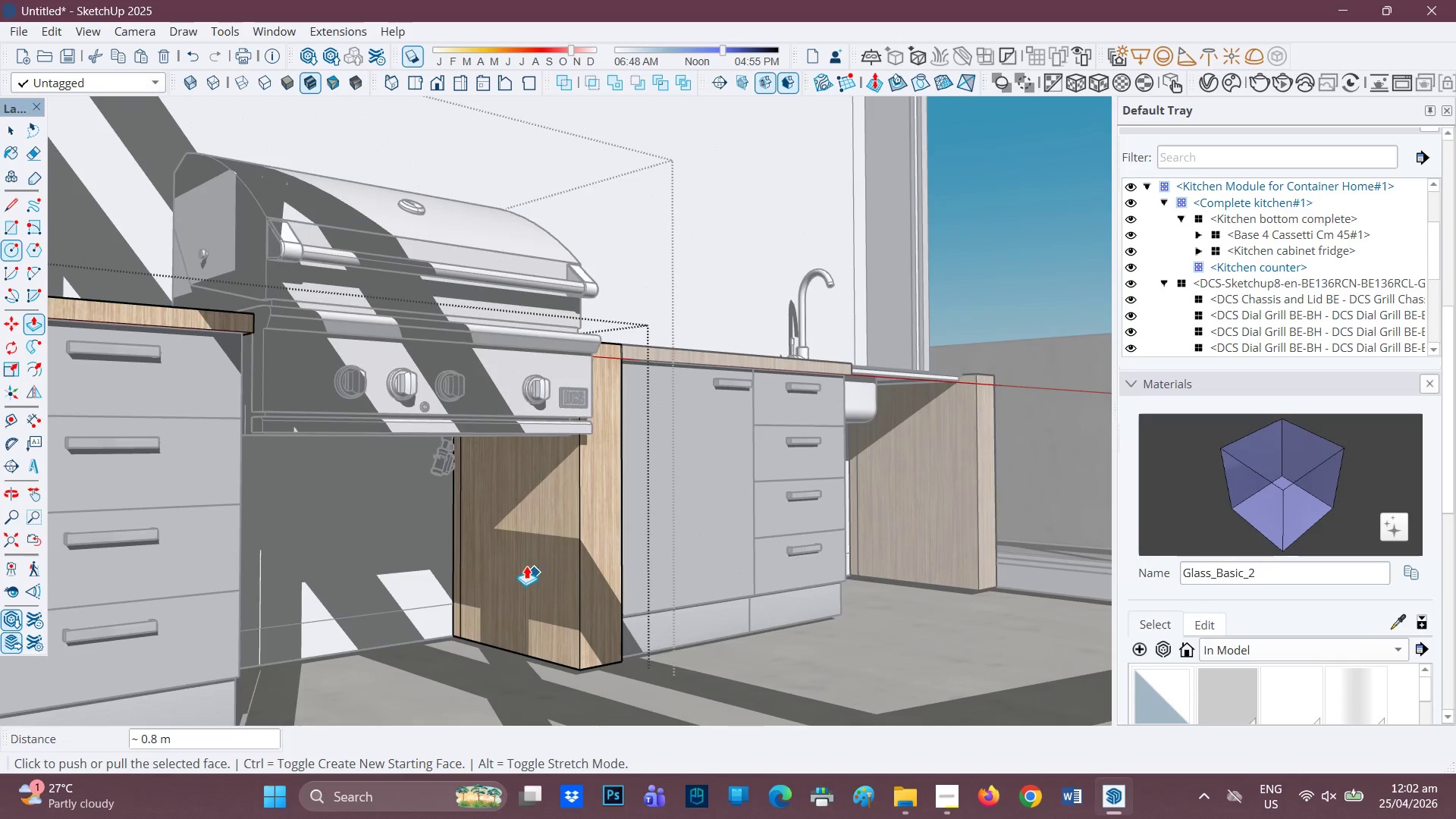 
key(Space)
 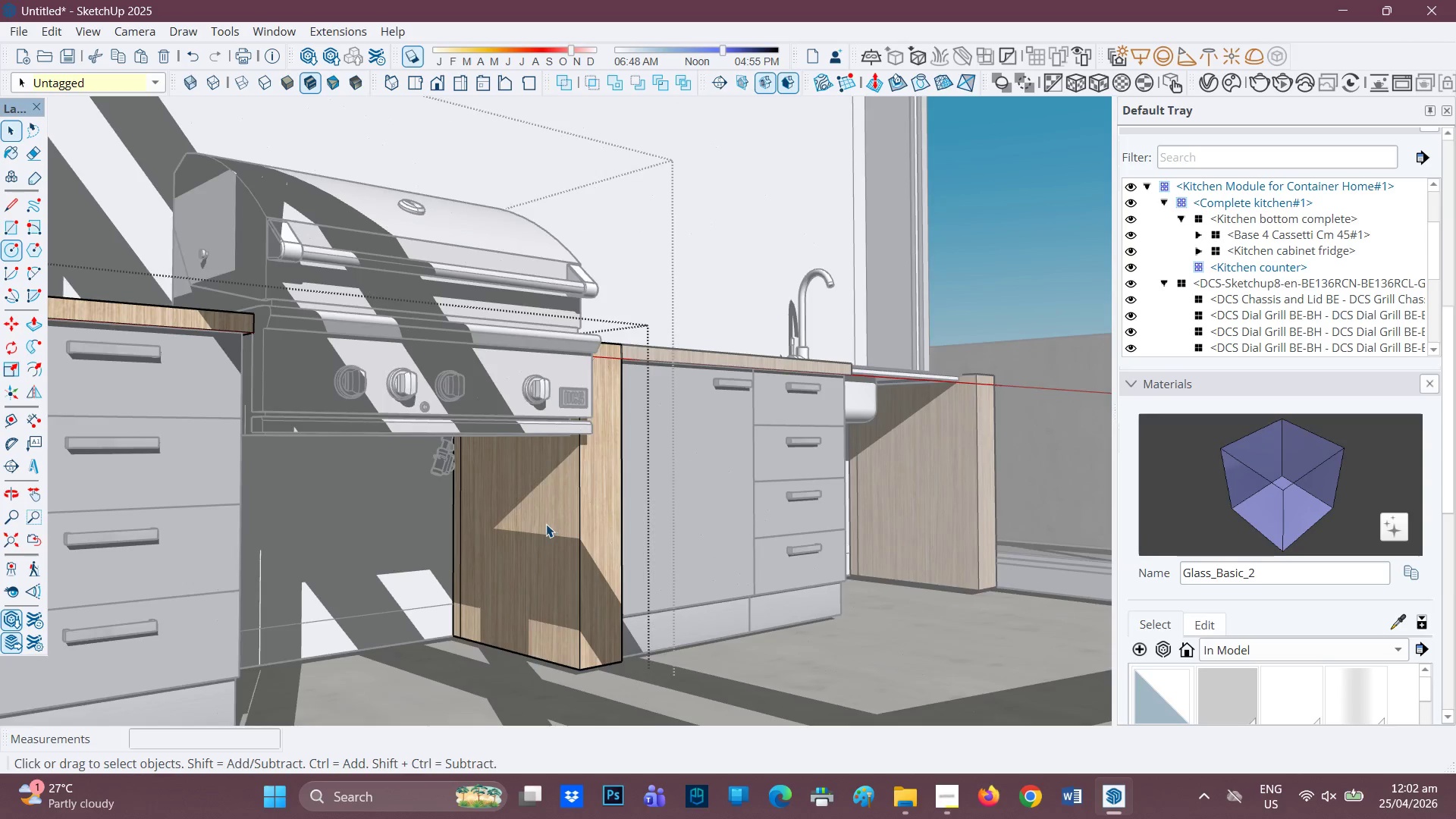 
scroll: coordinate [455, 435], scroll_direction: up, amount: 3.0
 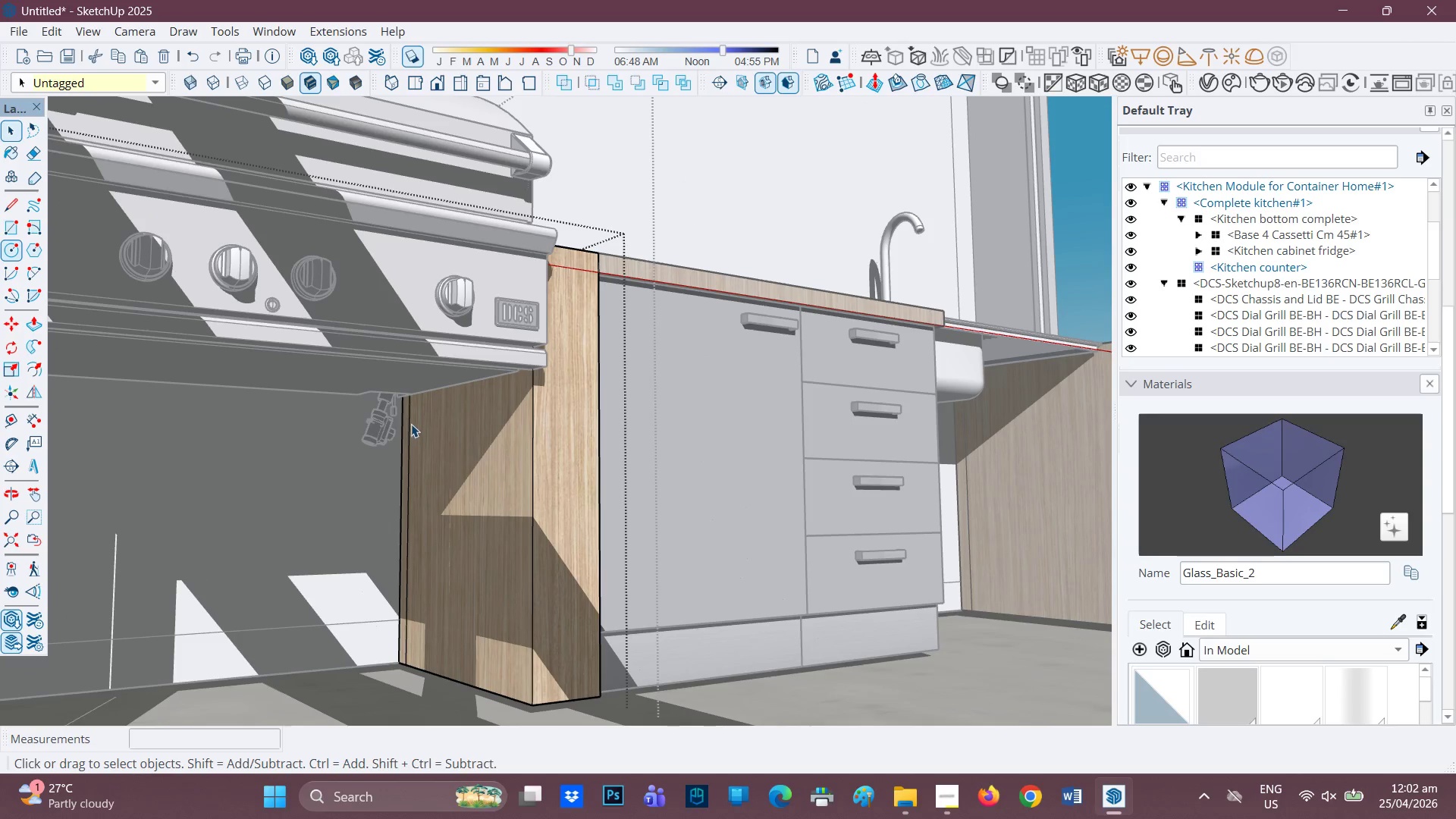 
key(L)
 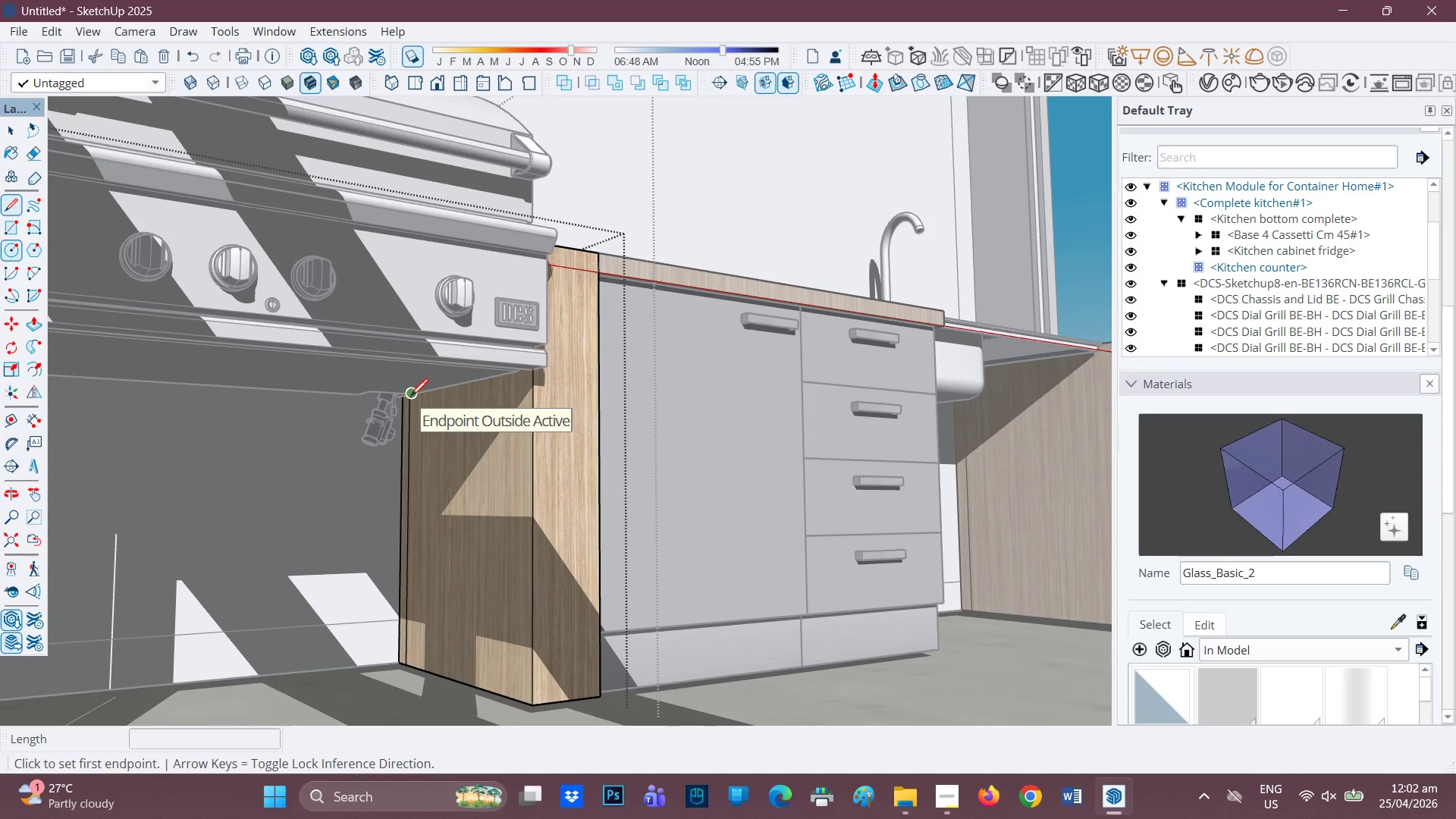 
left_click([410, 398])
 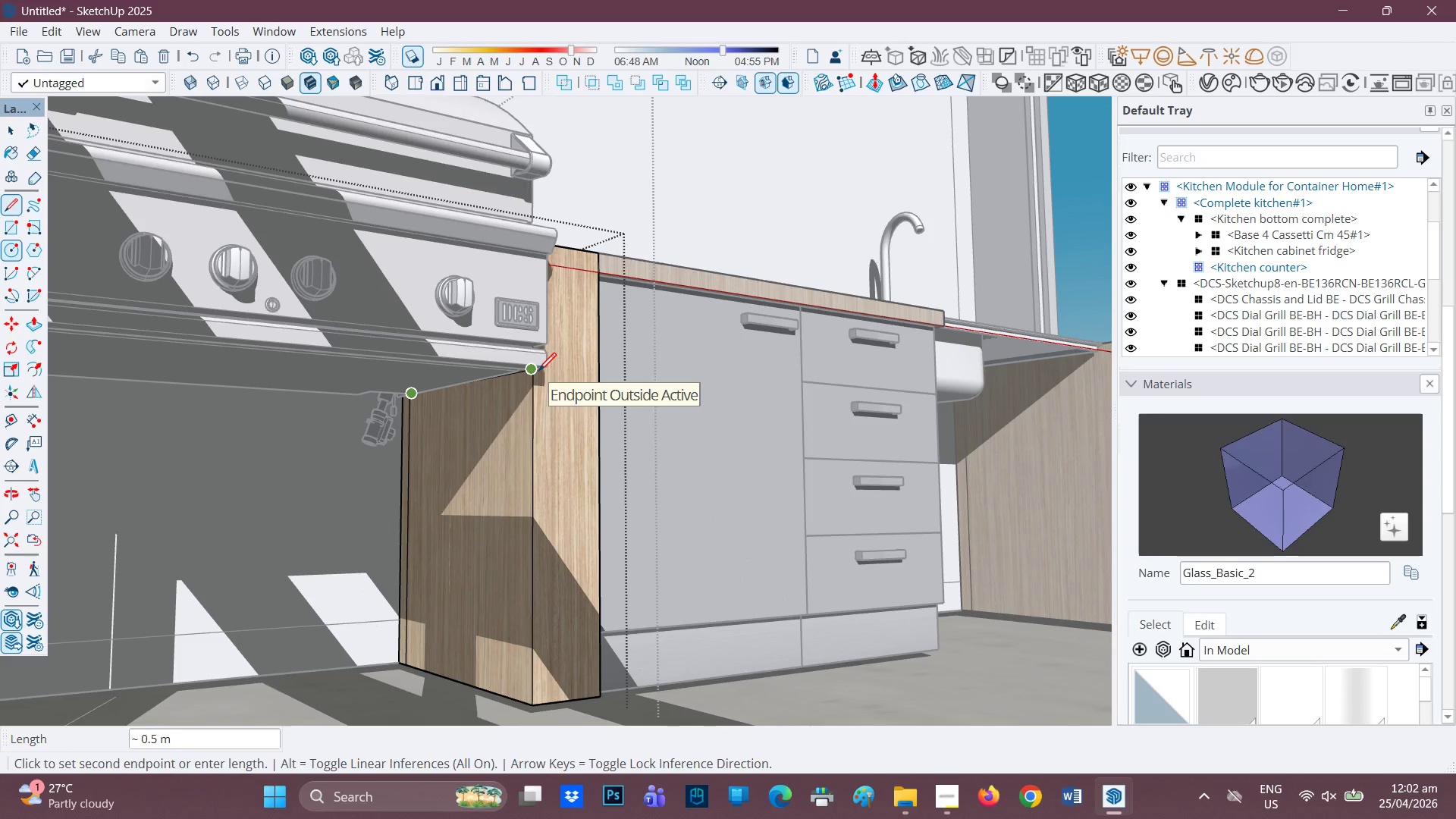 
left_click([538, 372])
 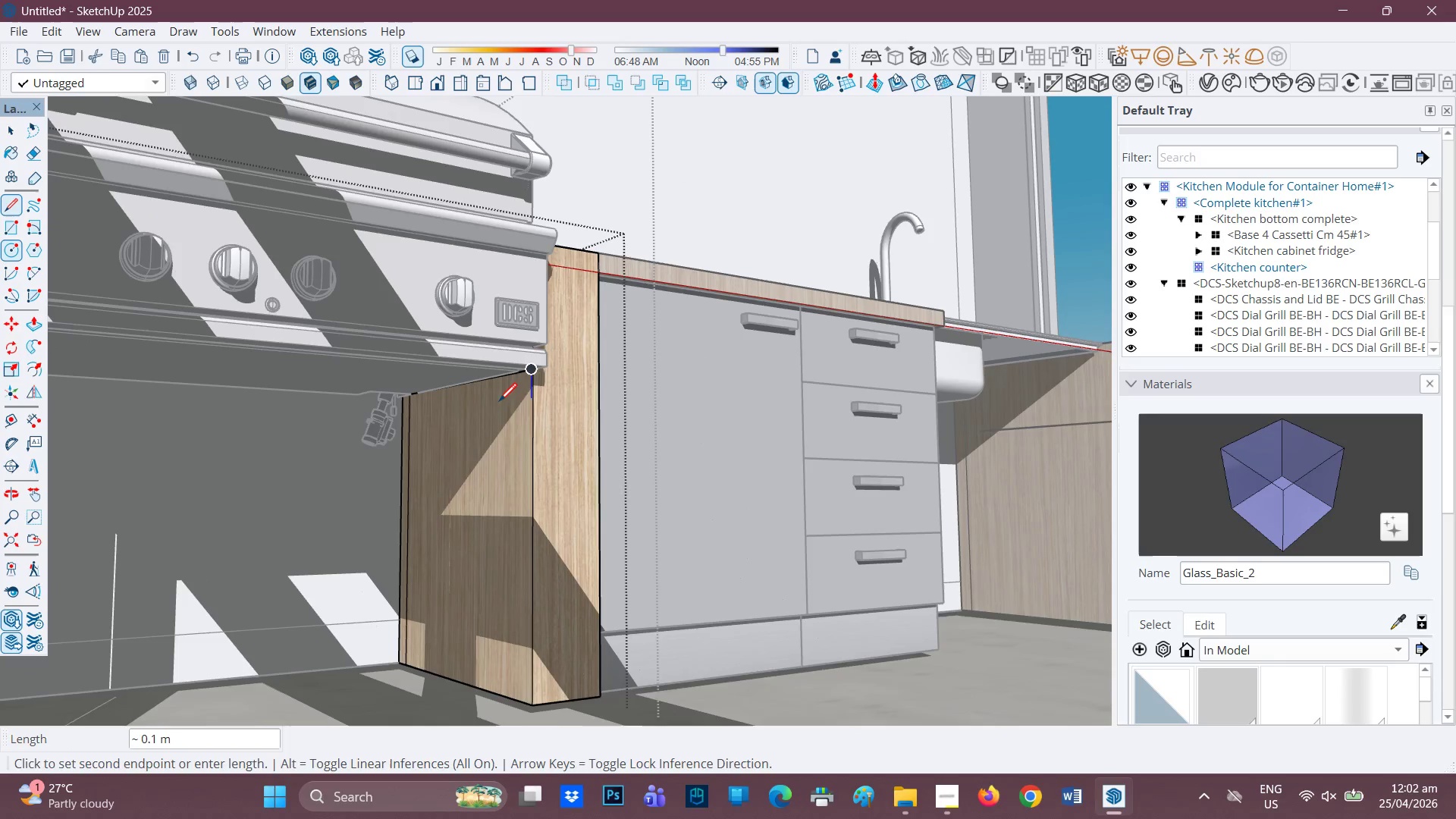 
key(P)
 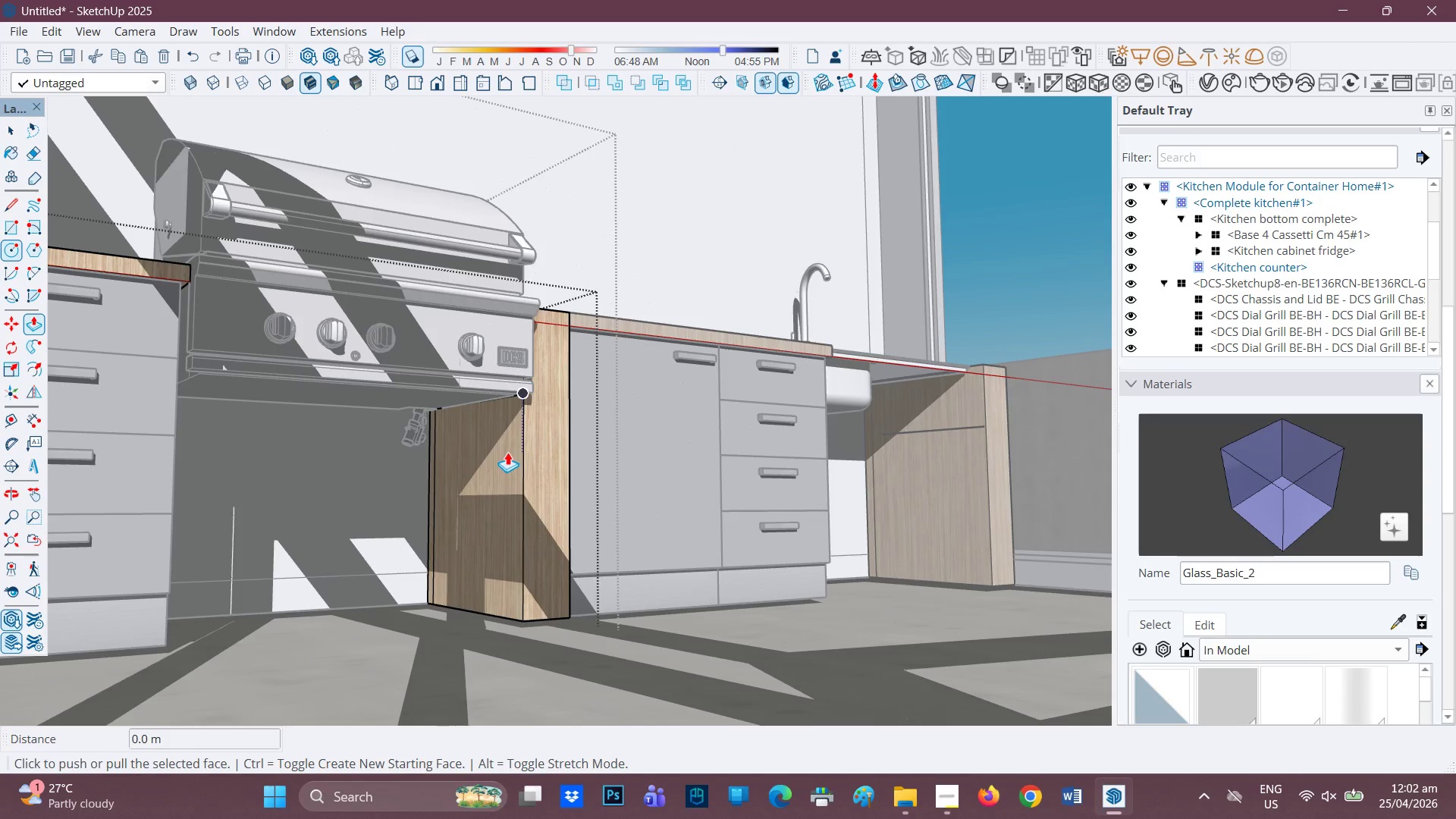 
scroll: coordinate [507, 442], scroll_direction: down, amount: 4.0
 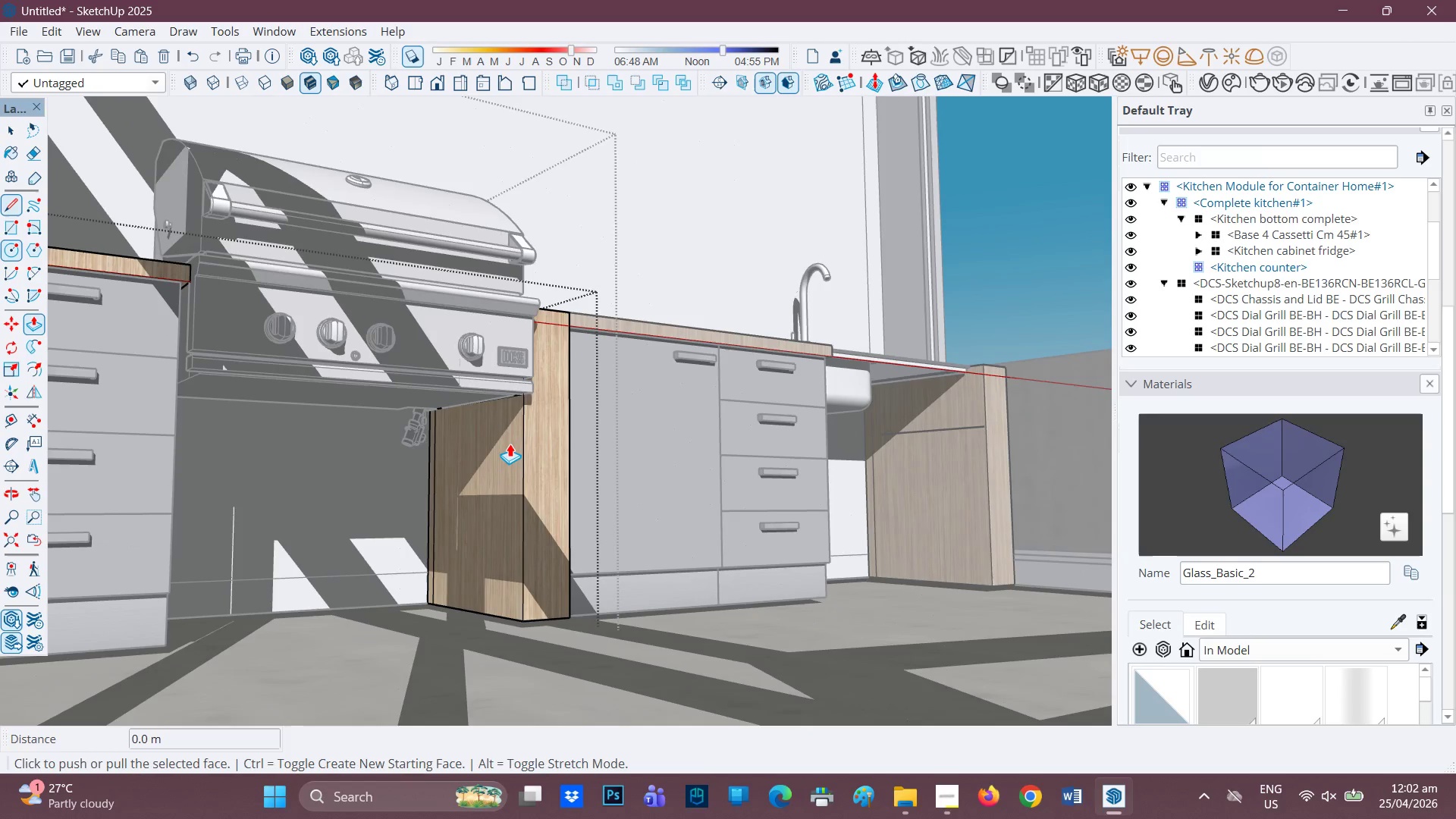 
left_click([507, 452])
 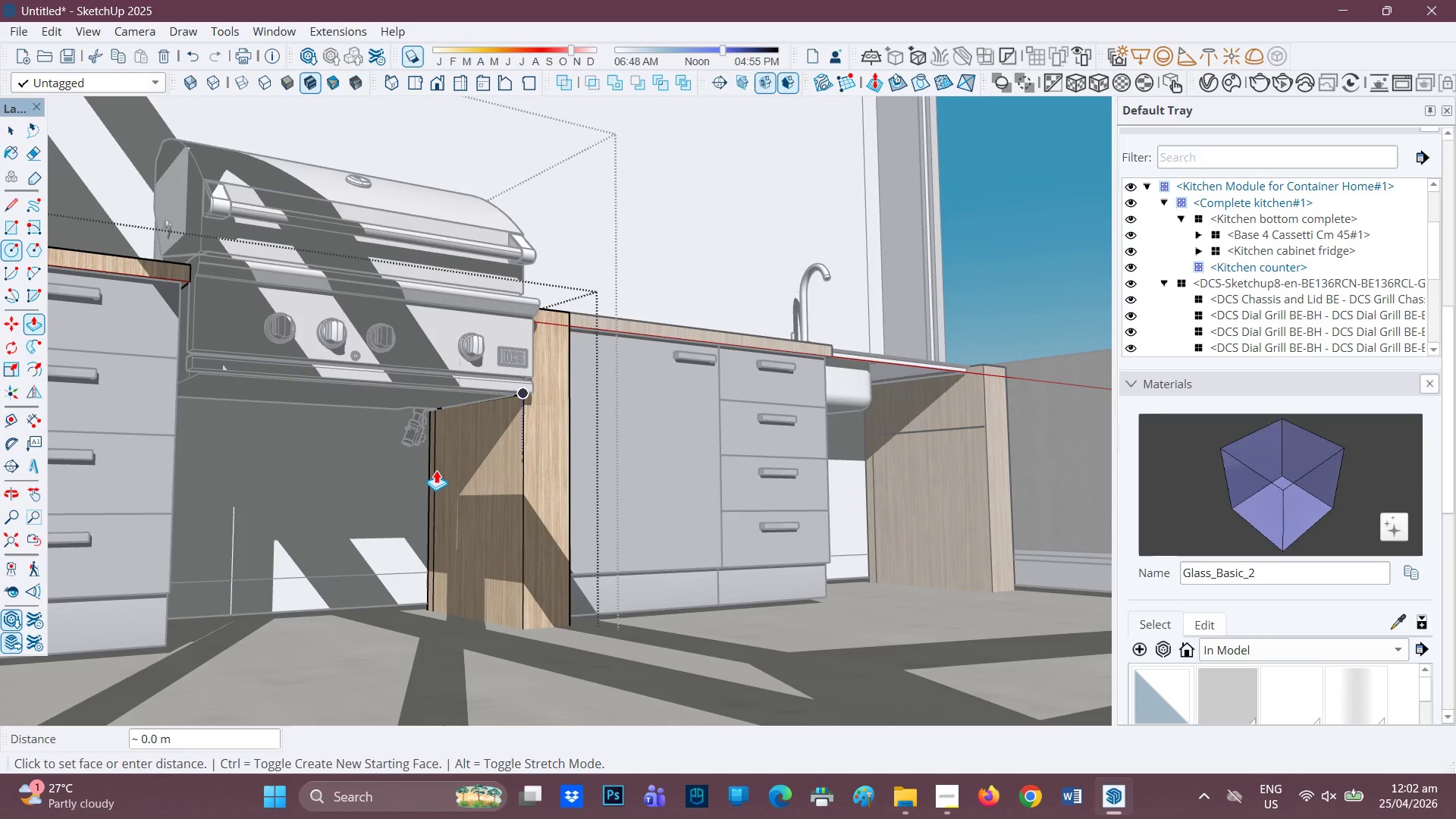 
key(Space)
 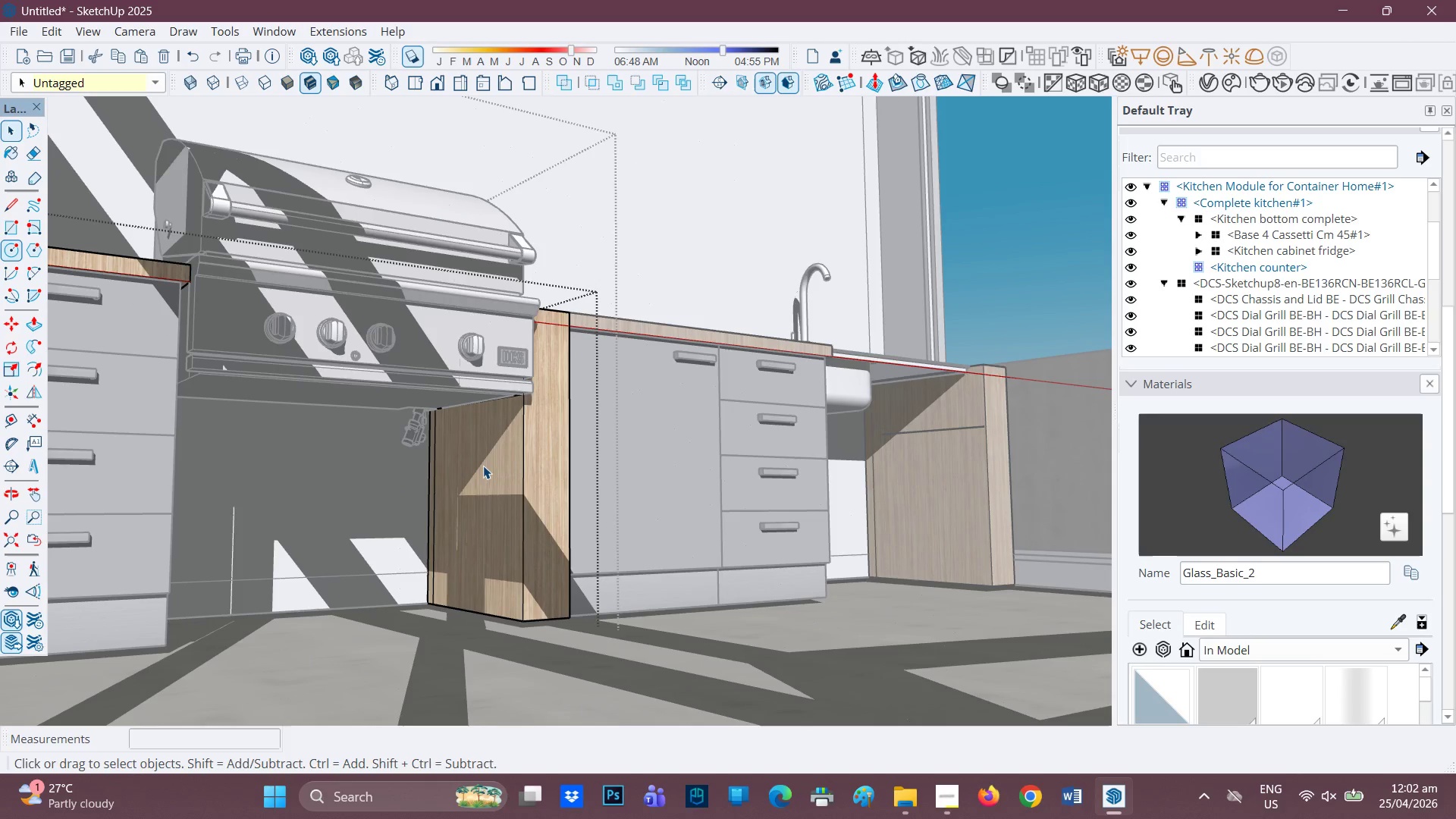 
left_click([484, 466])
 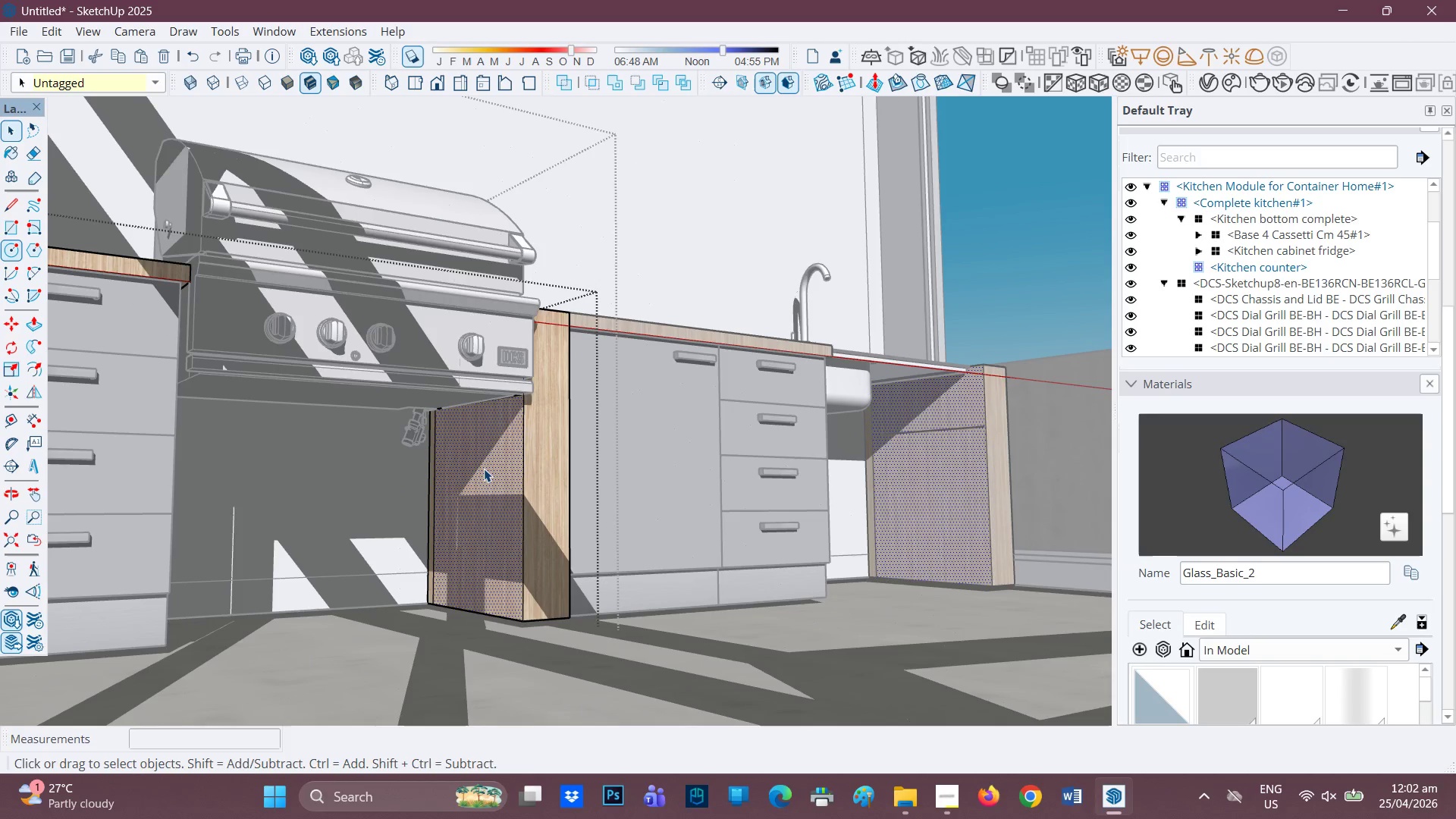 
key(P)
 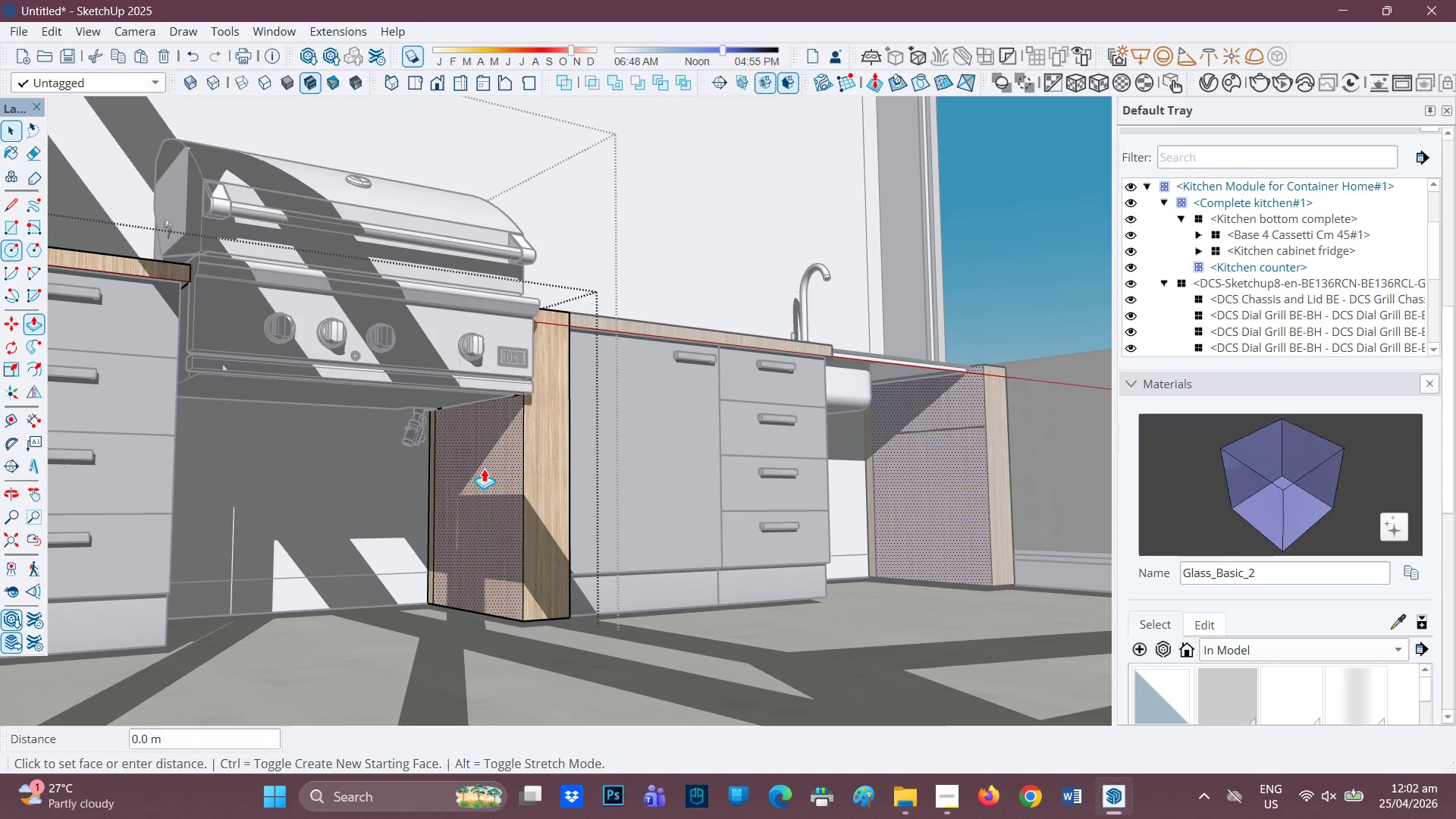 
left_click([484, 469])
 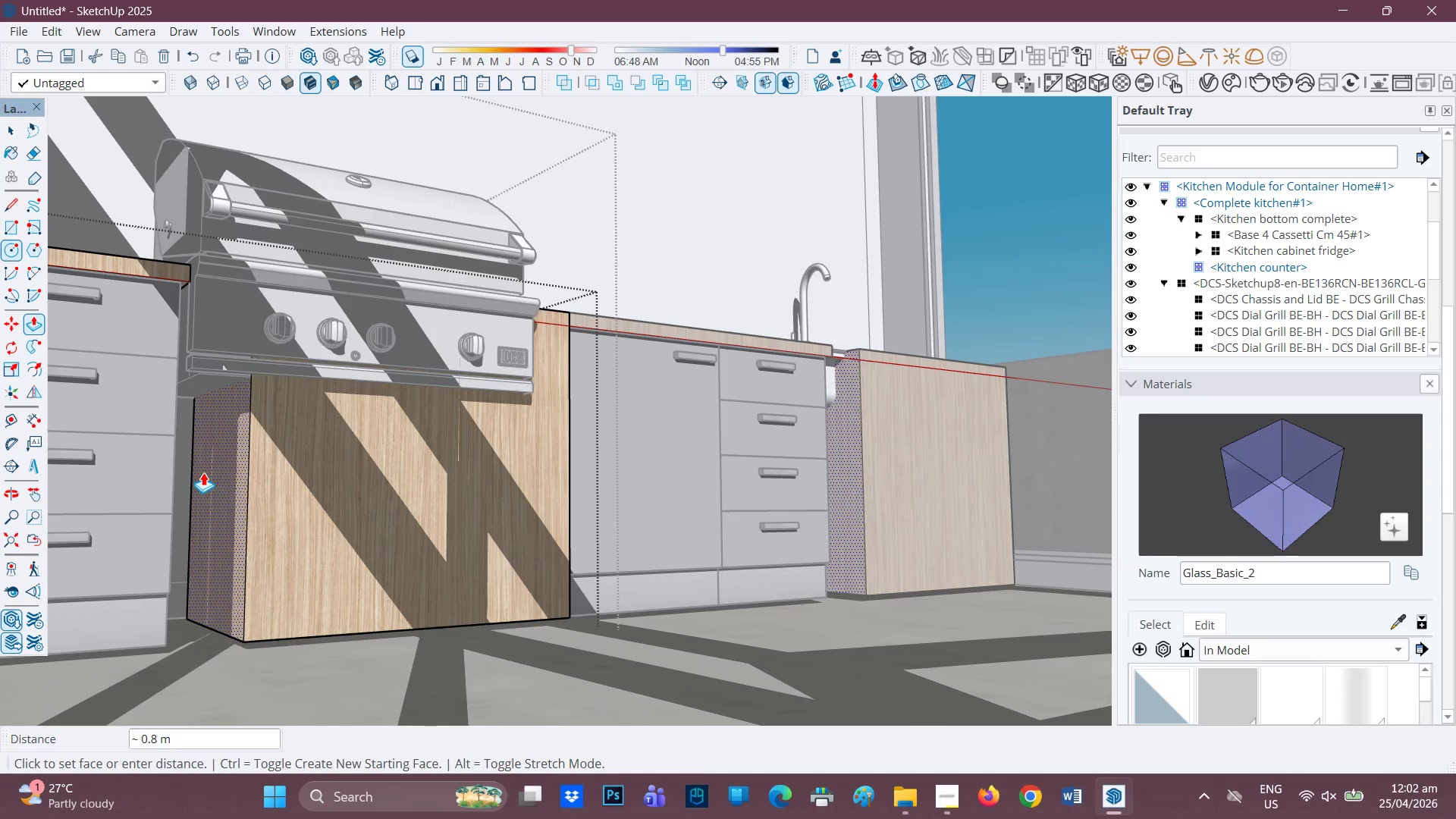 
key(Space)
 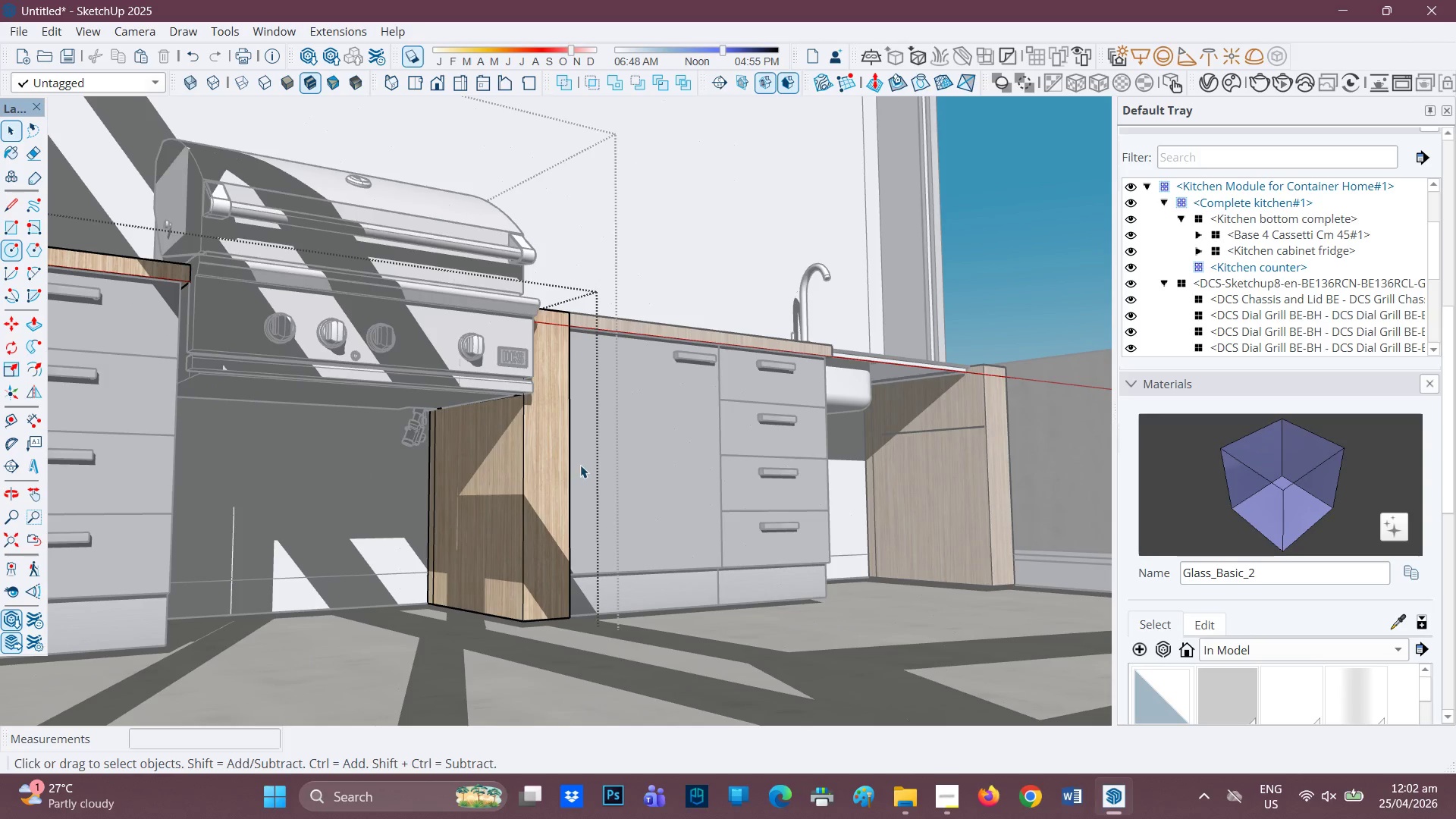 
key(Control+Z)
 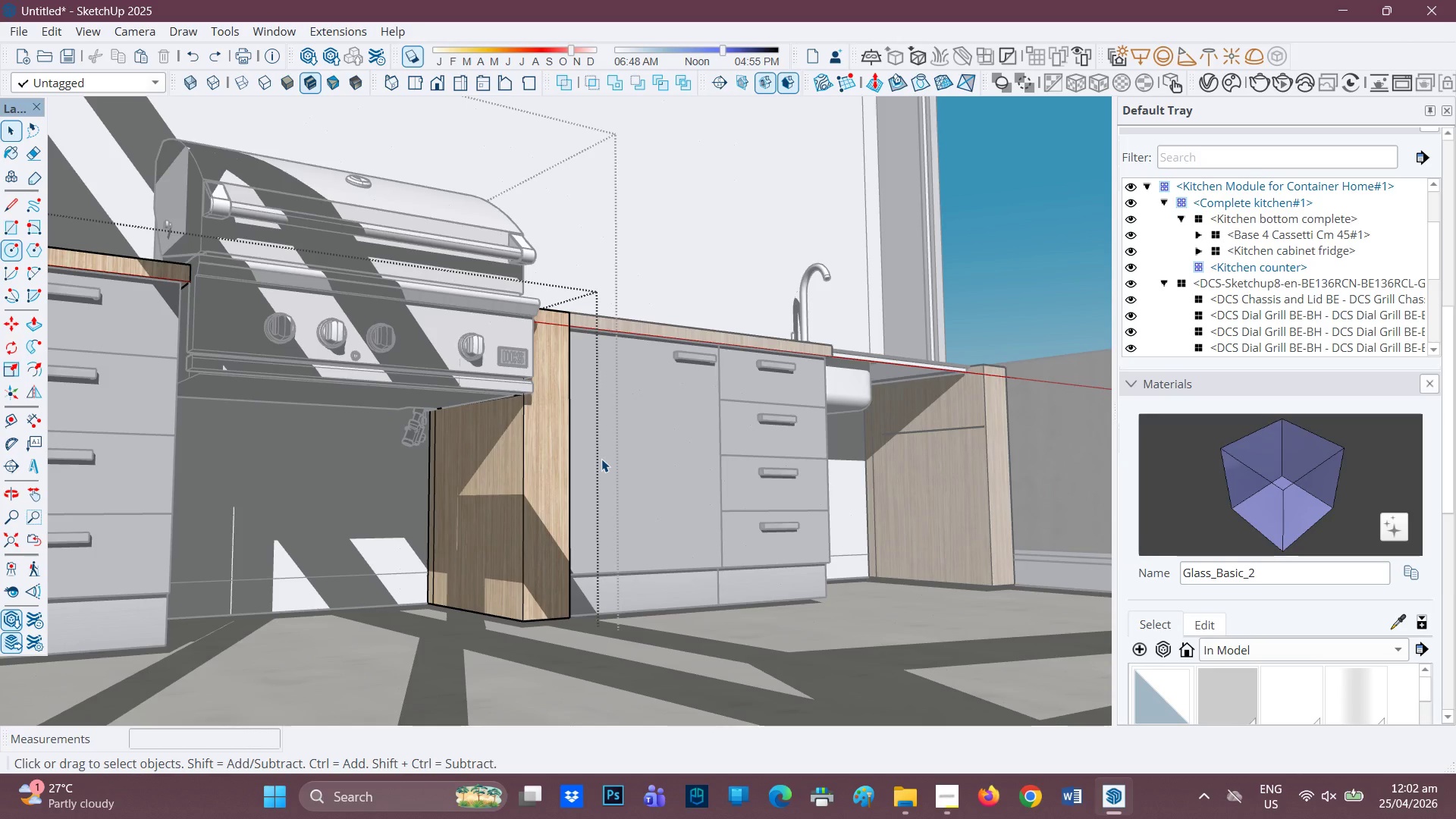 
key(Control+ControlLeft)
 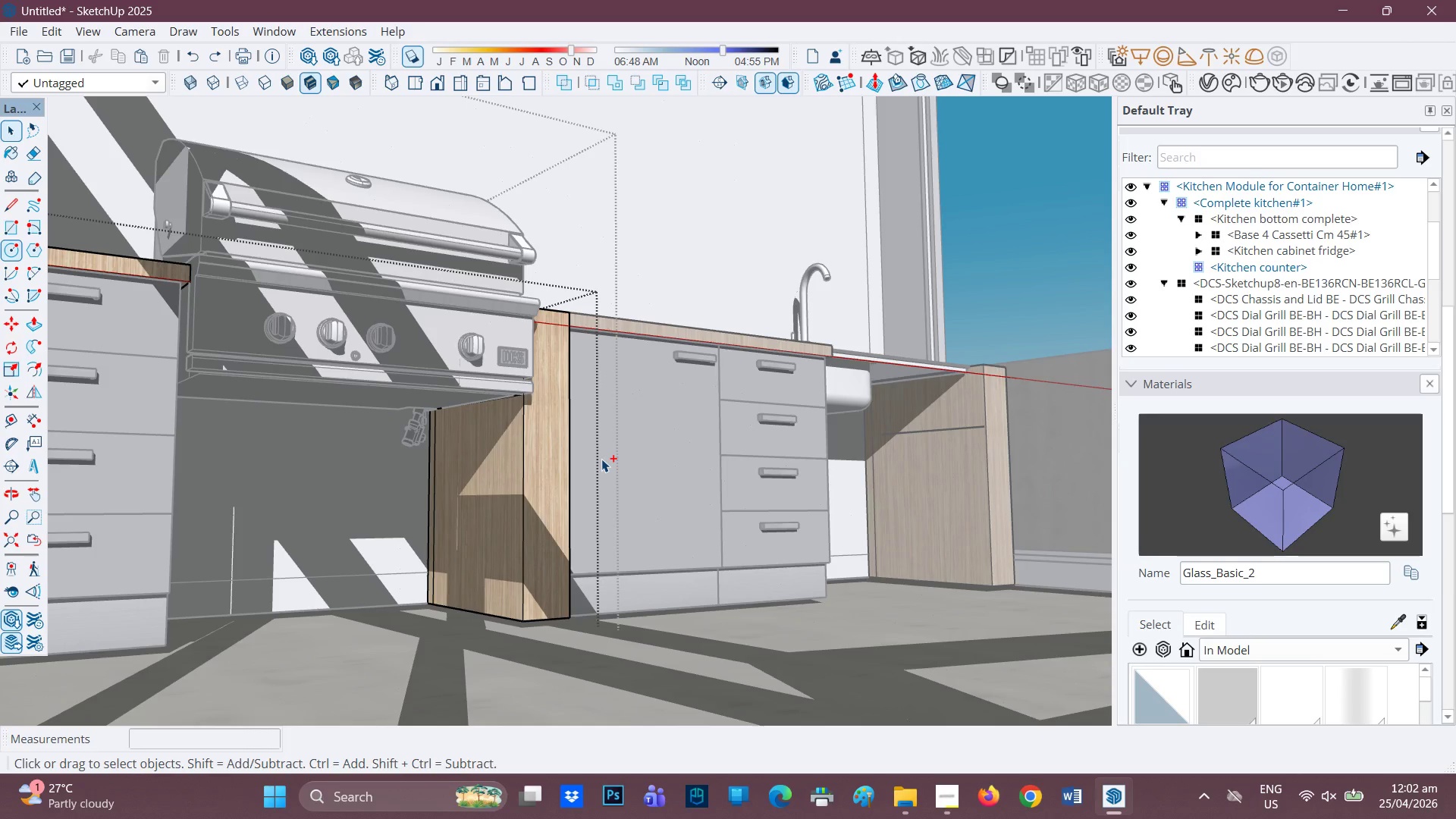 
key(Control+Z)
 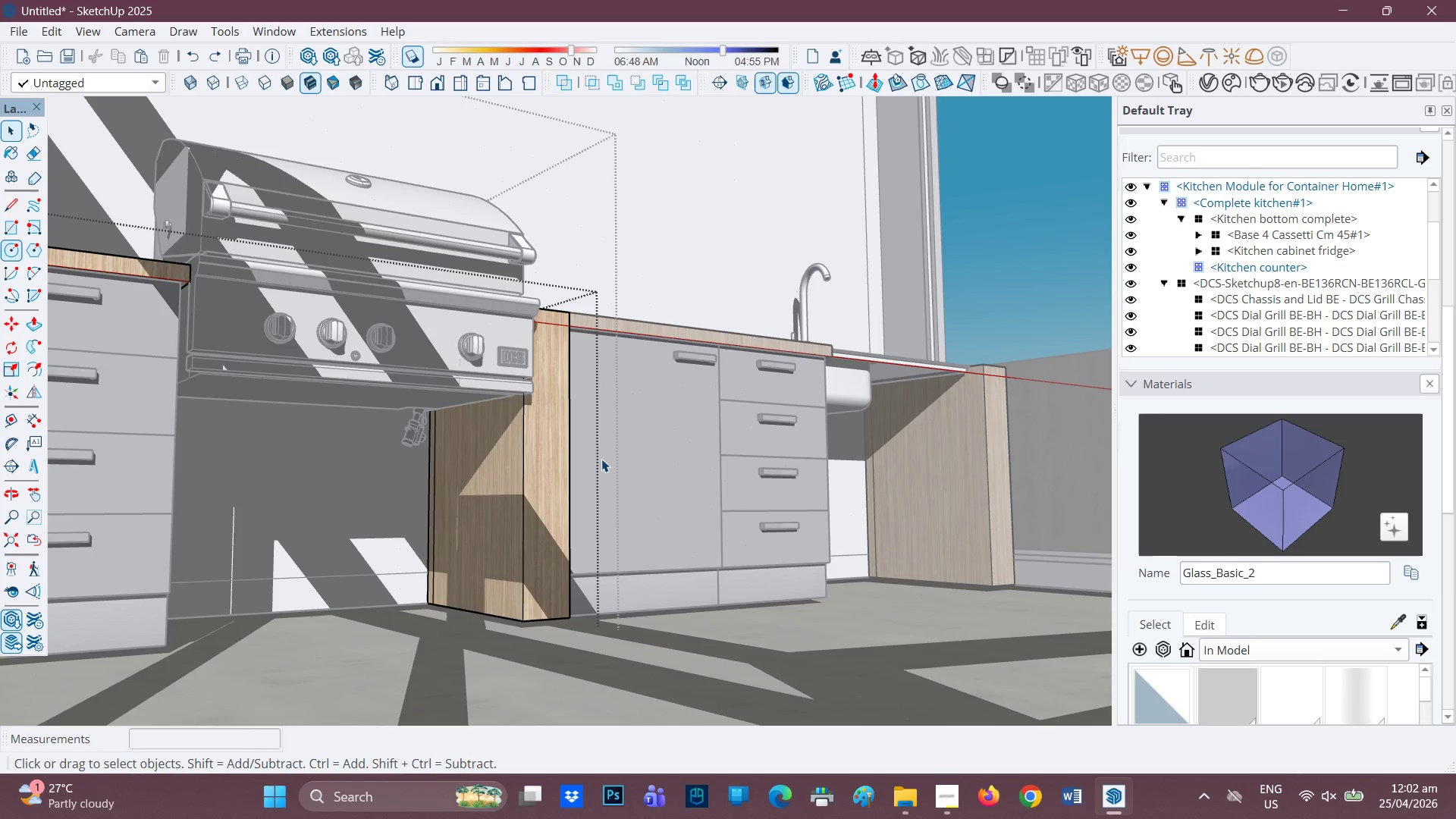 
key(Control+Z)
 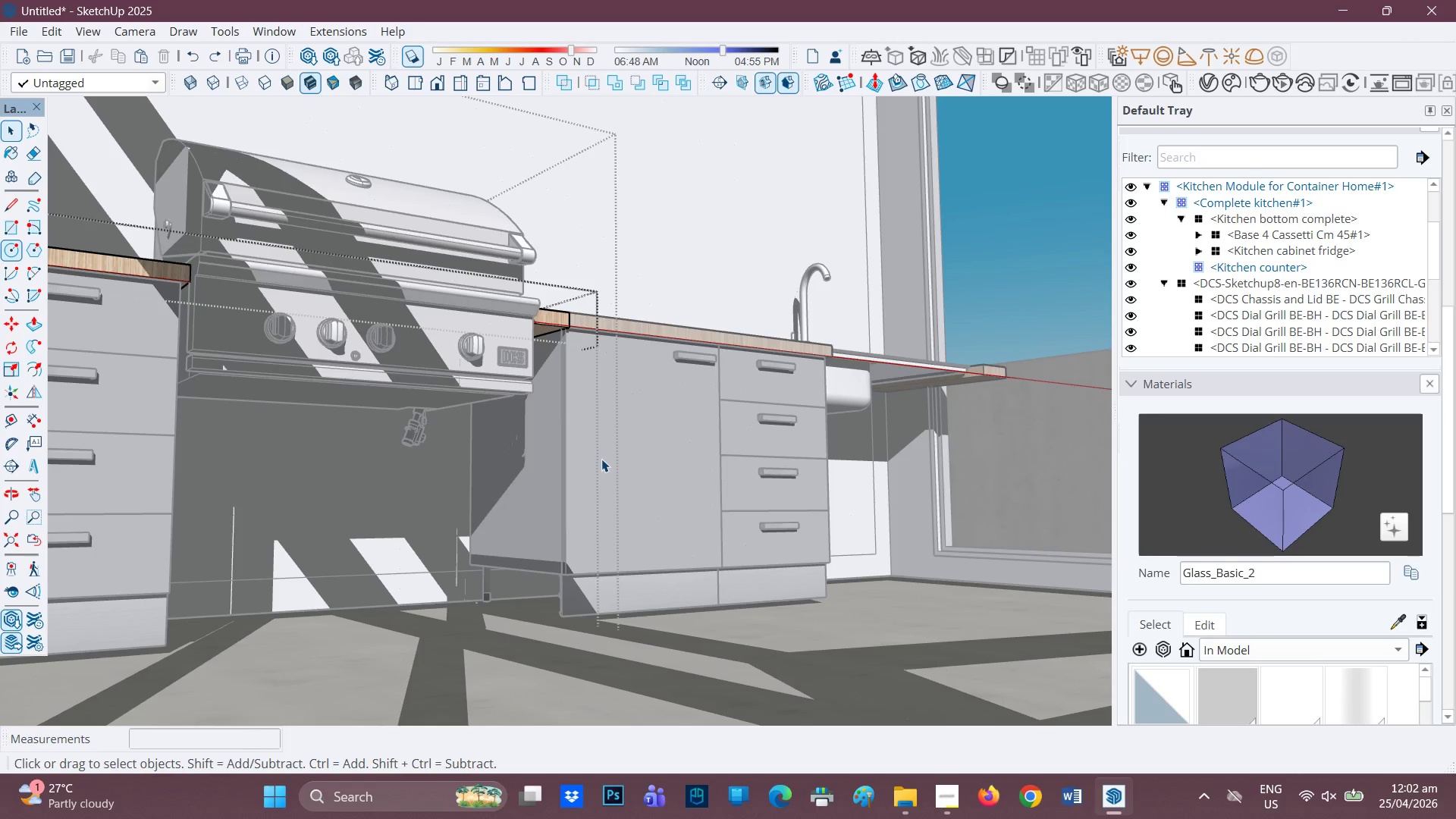 
key(Control+ControlLeft)
 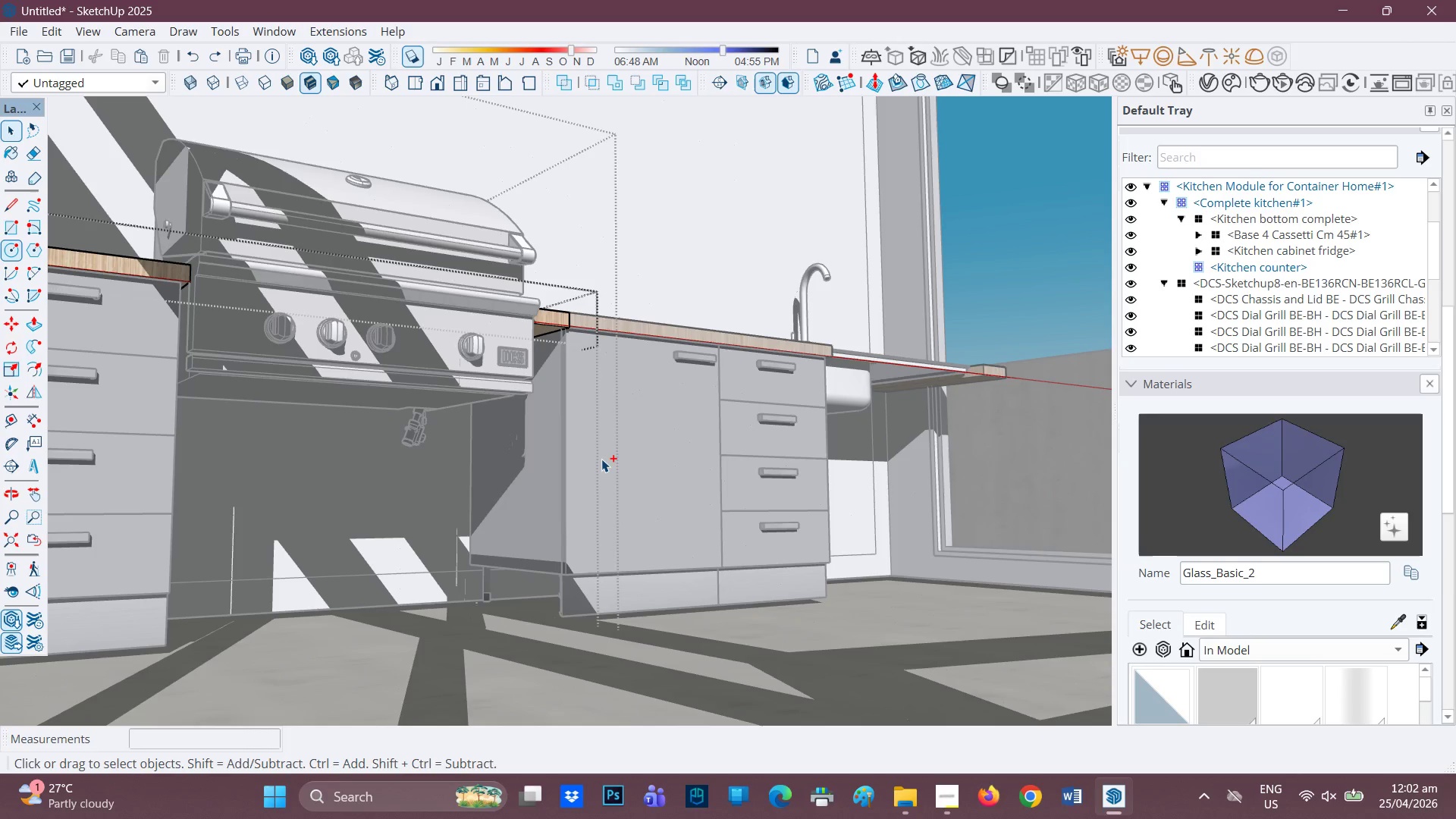 
key(Control+Z)
 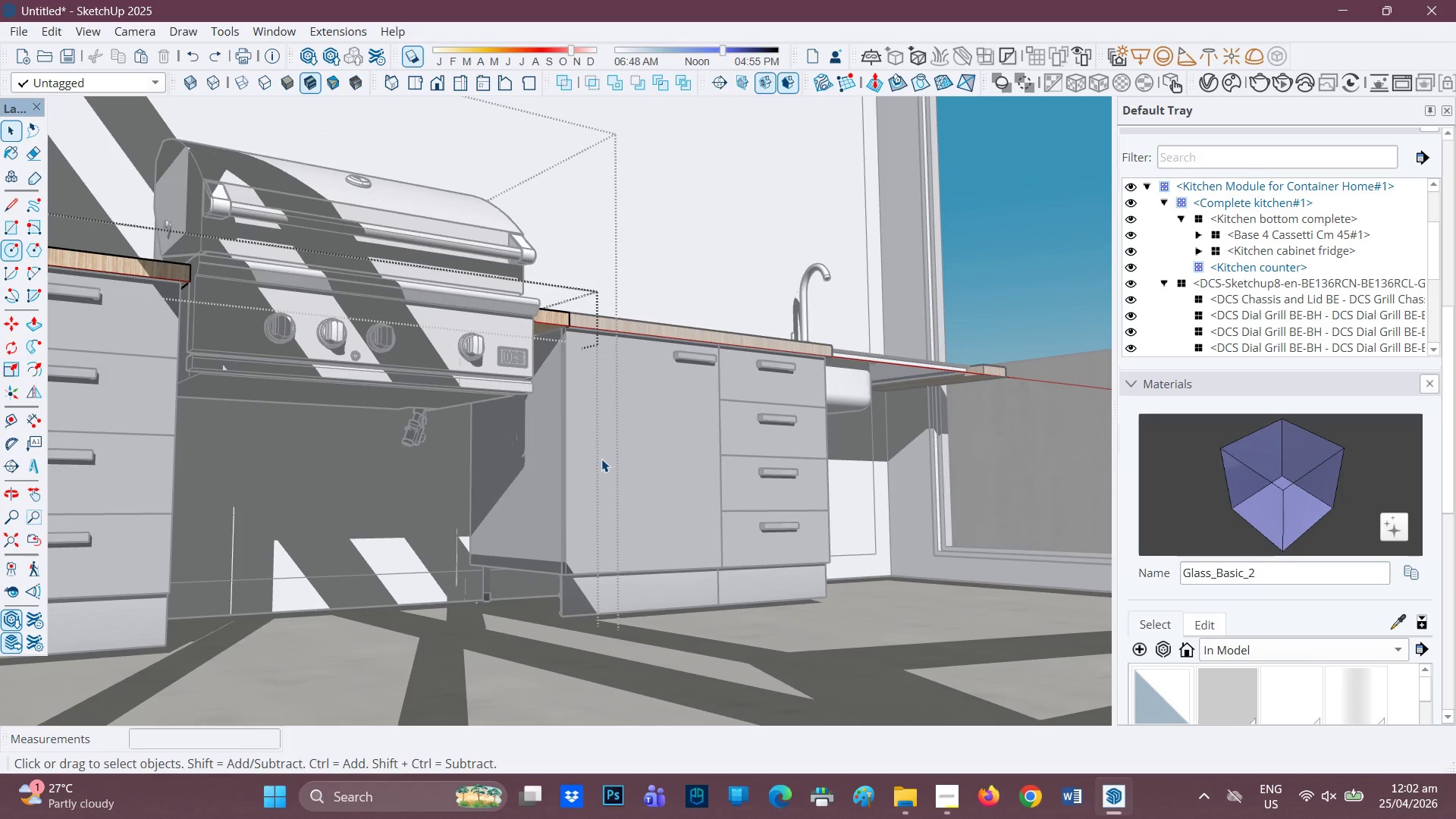 
key(Control+ControlLeft)
 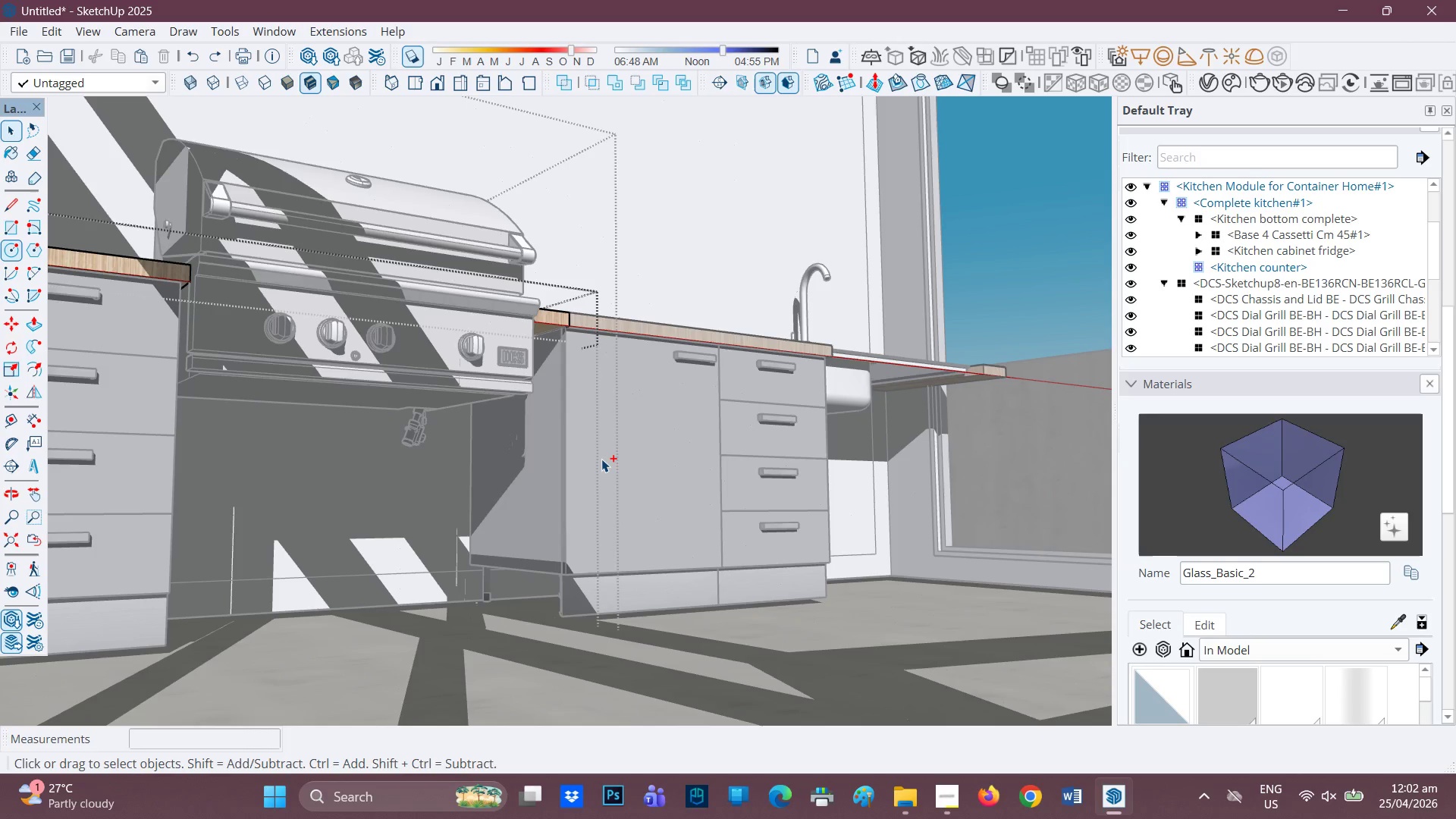 
key(Control+Z)
 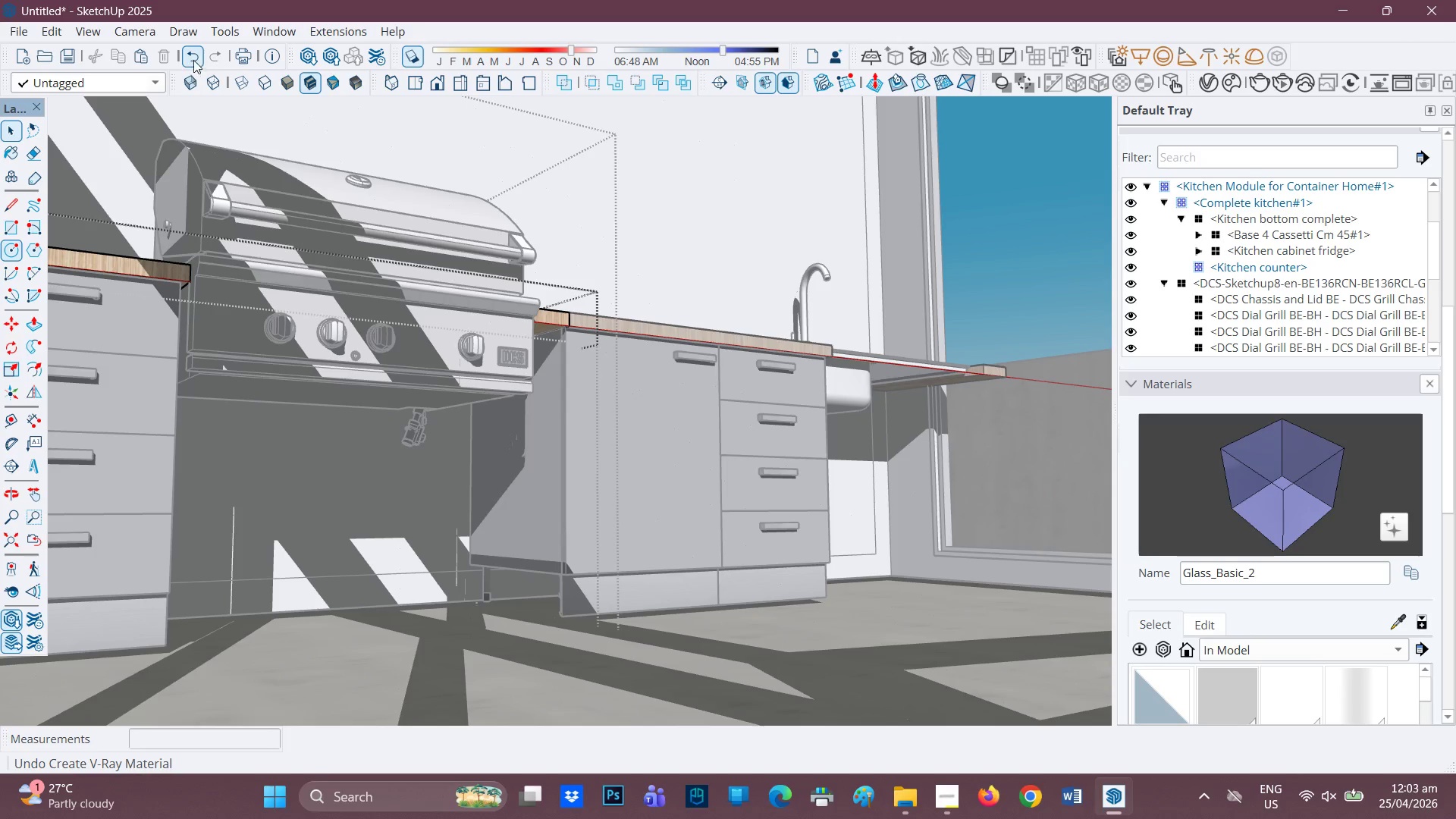 
double_click([191, 58])
 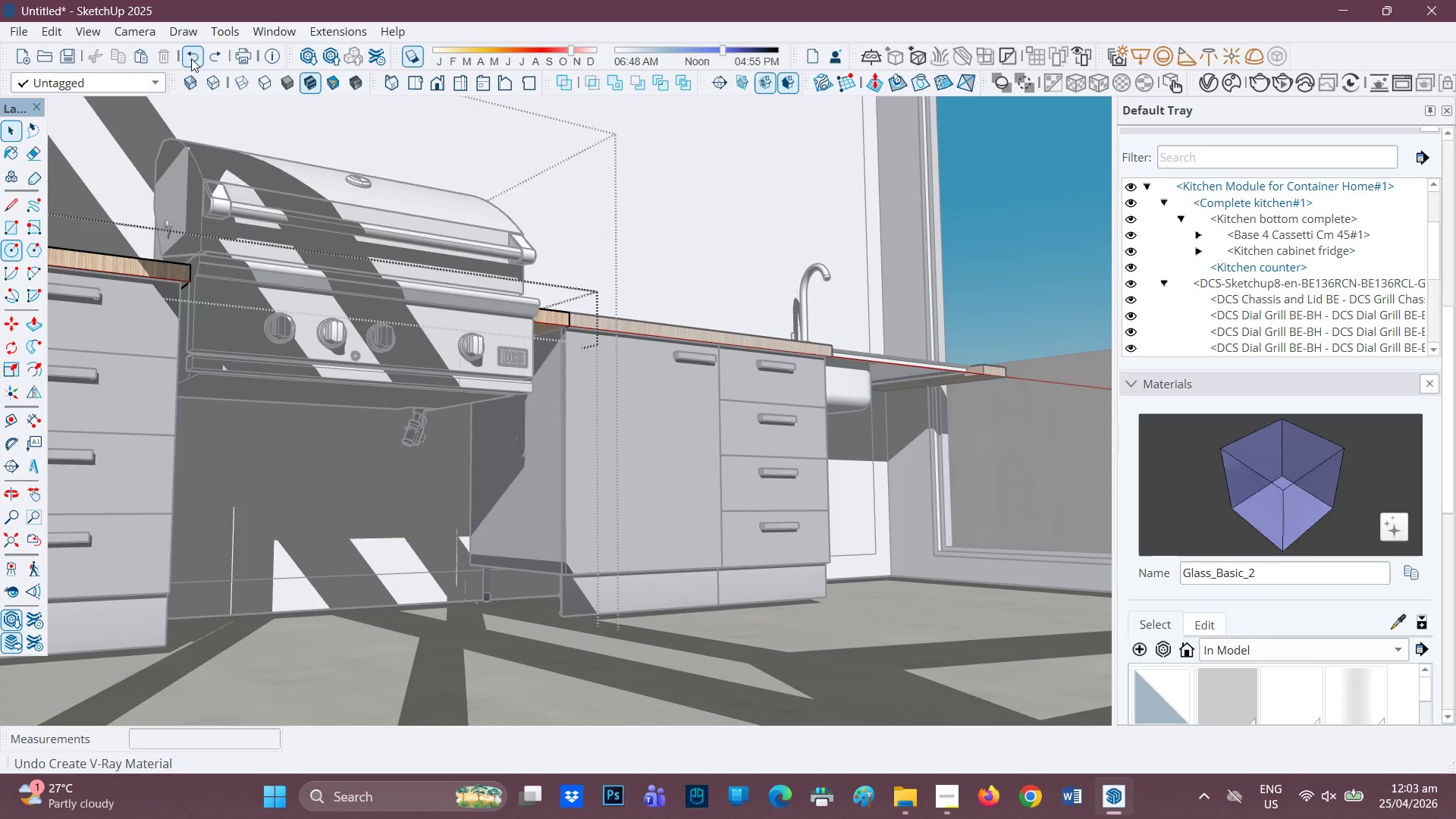 
triple_click([191, 58])
 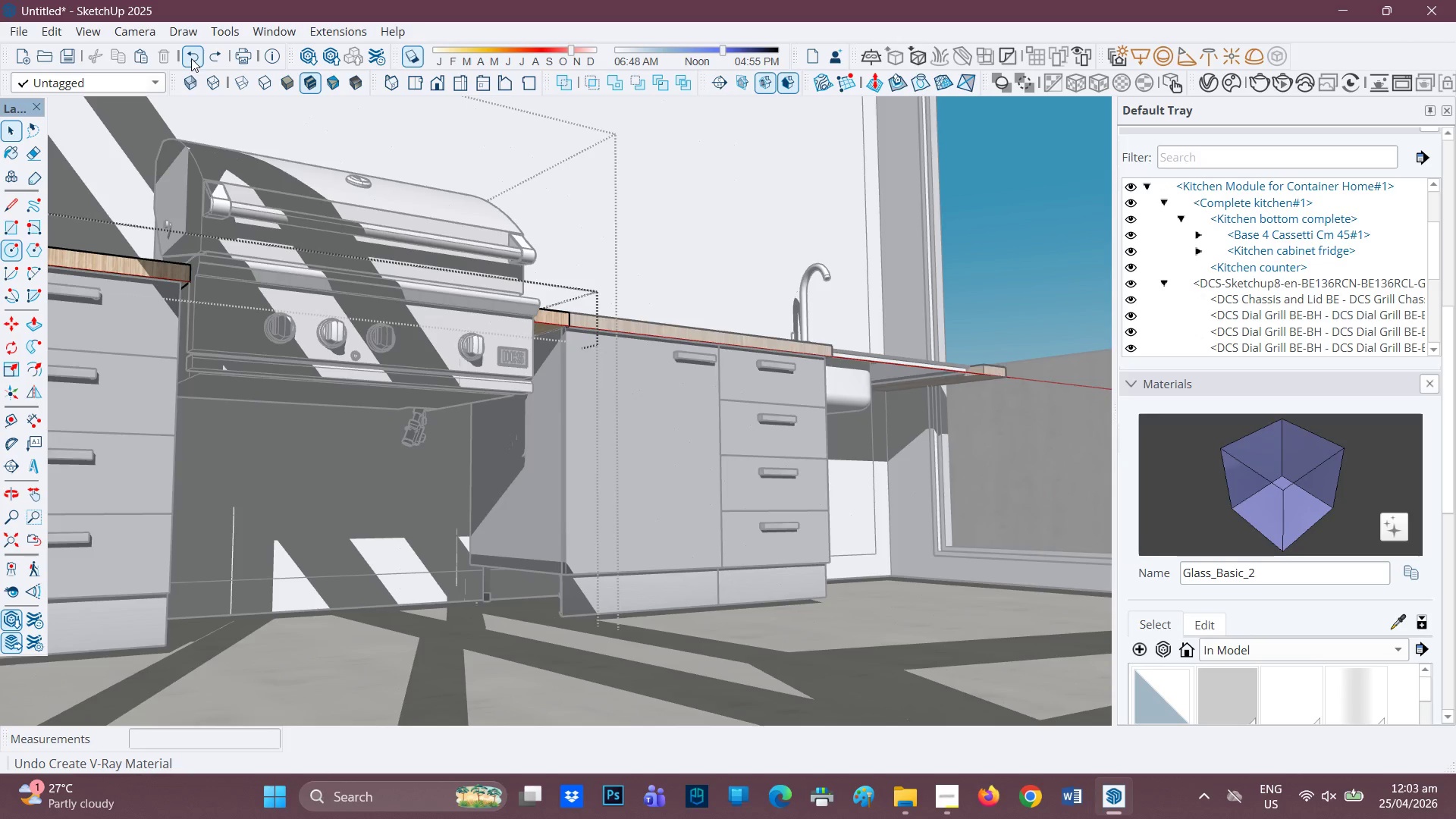 
triple_click([191, 58])
 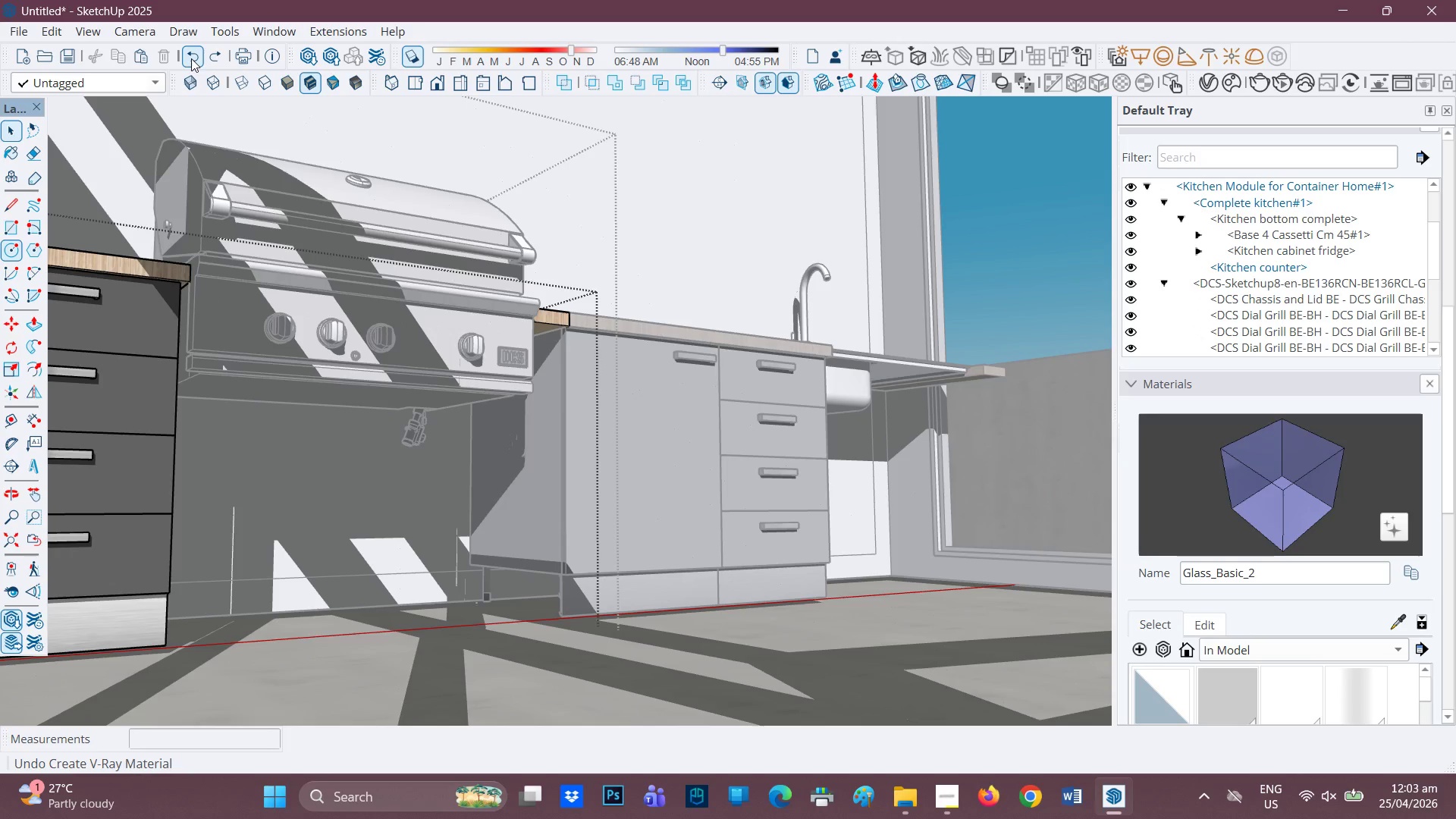 
triple_click([191, 58])
 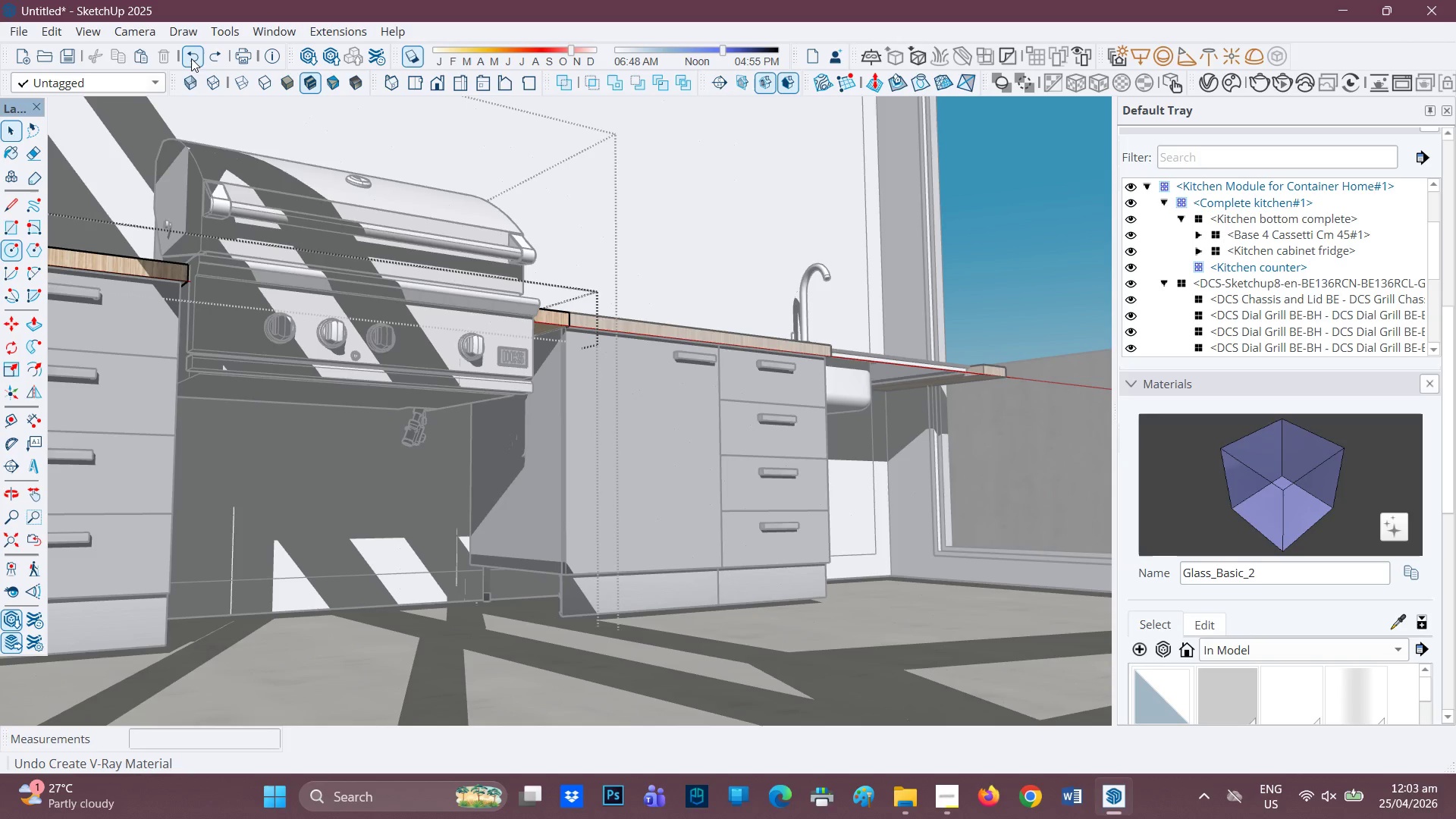 
triple_click([191, 58])
 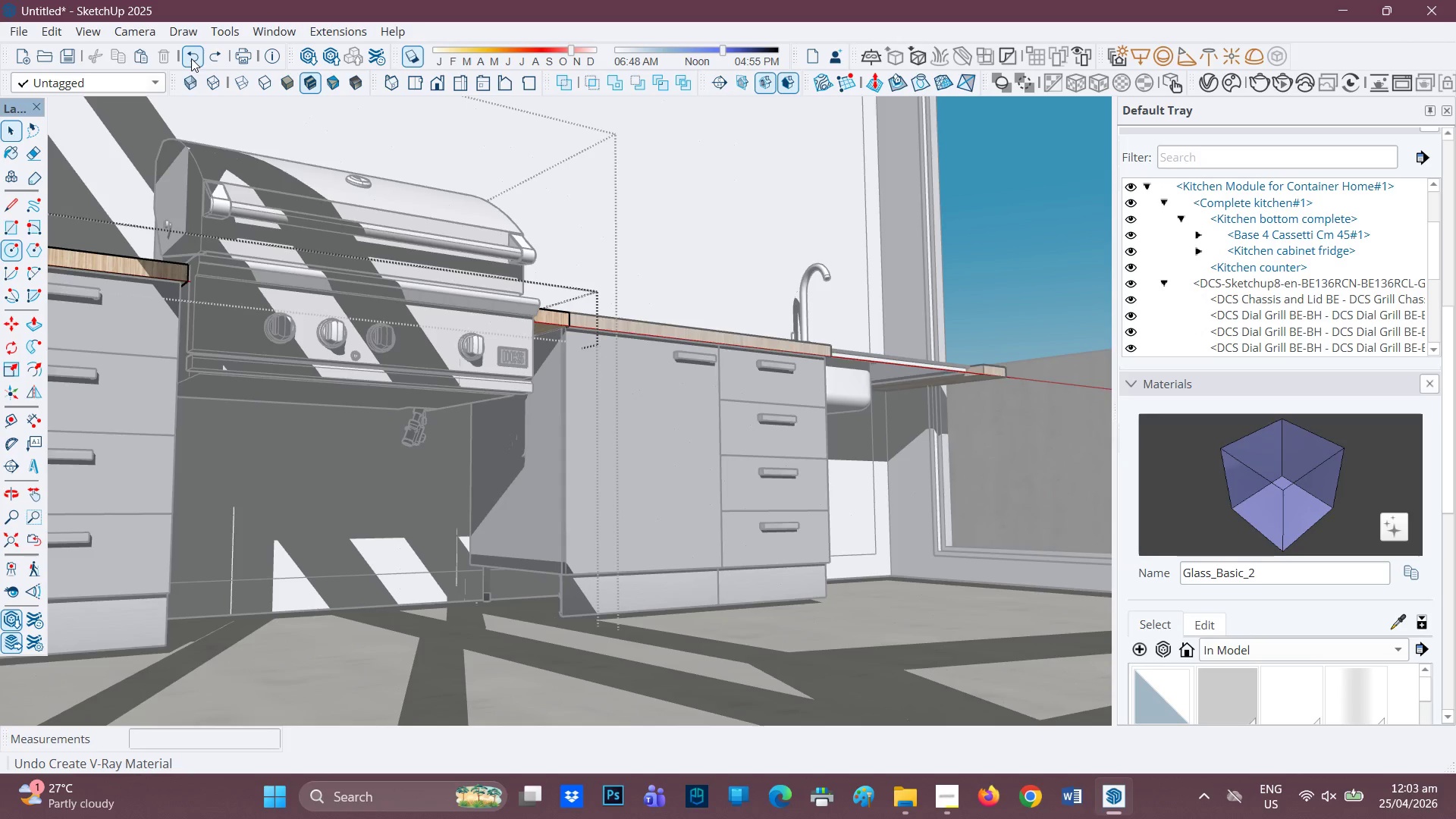 
triple_click([191, 58])
 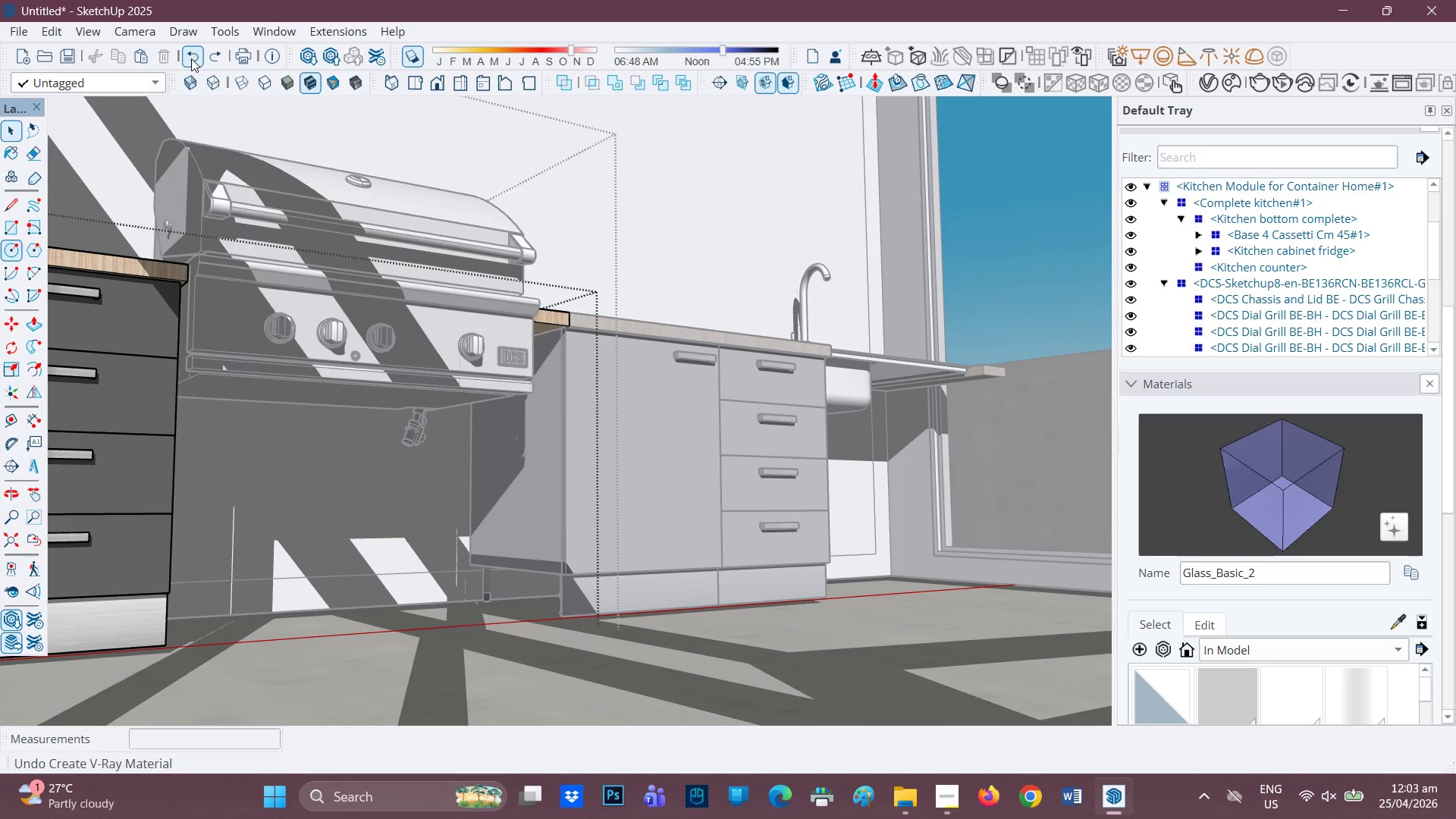 
triple_click([191, 58])
 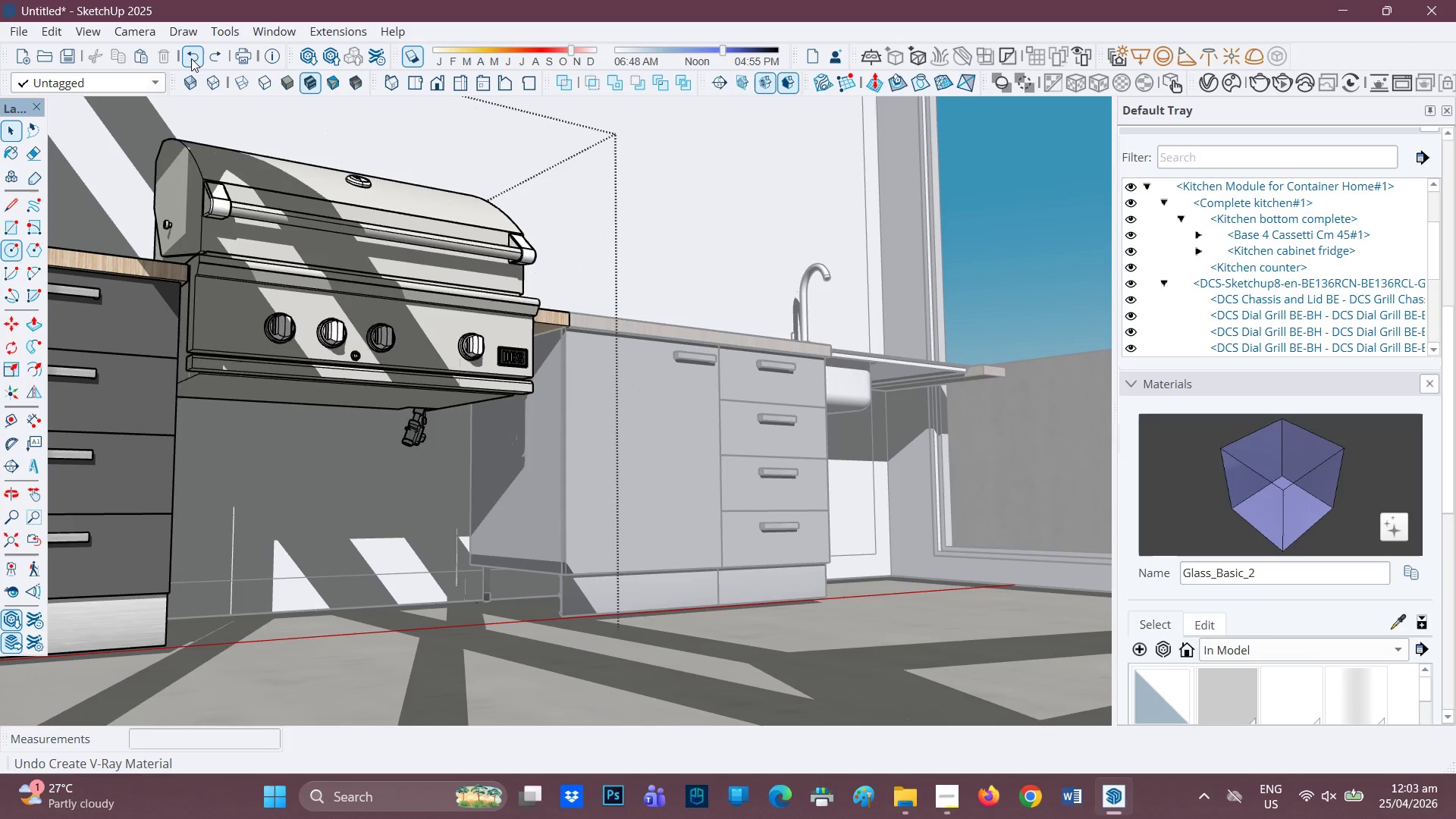 
triple_click([191, 58])
 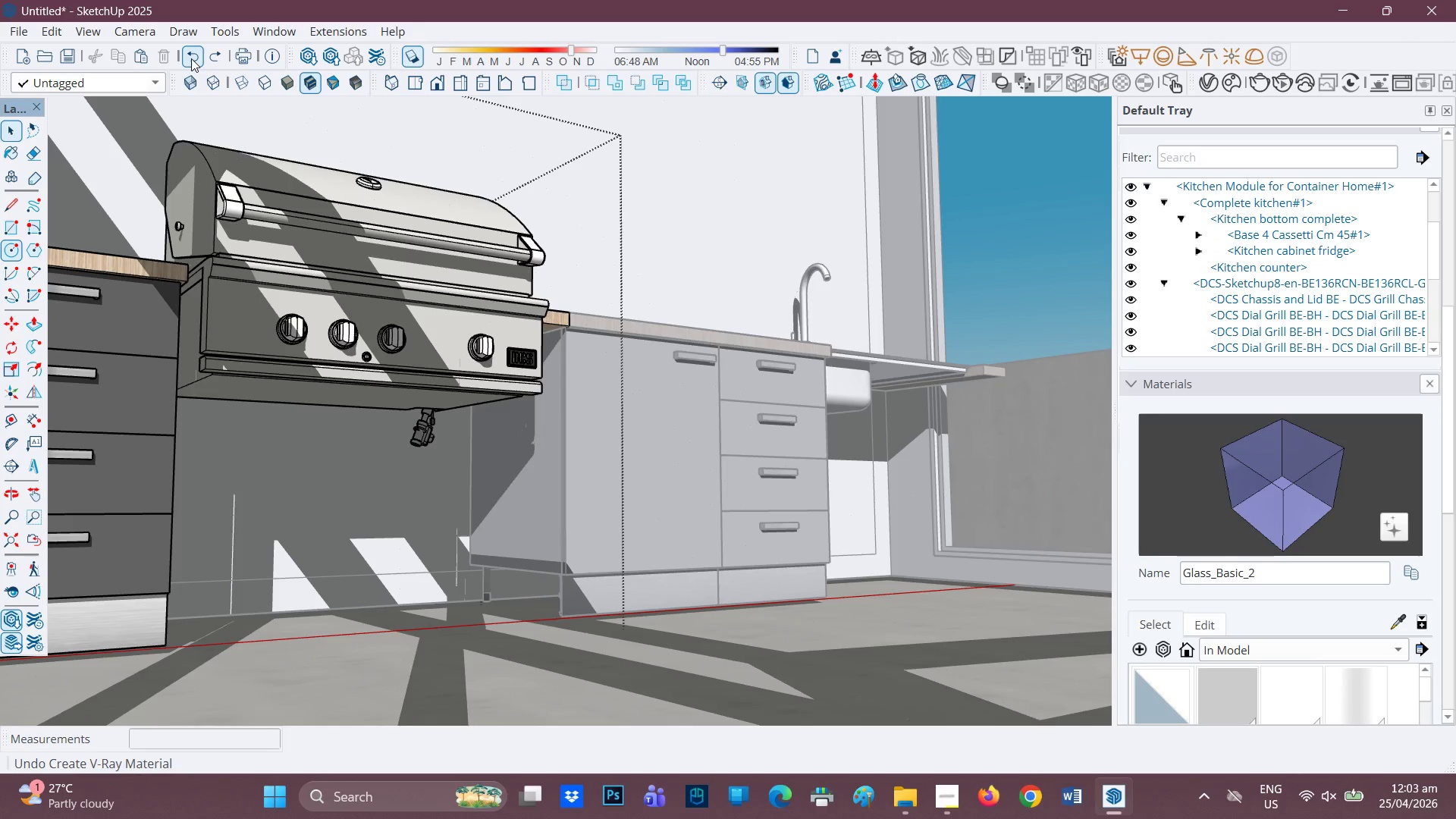 
triple_click([191, 58])
 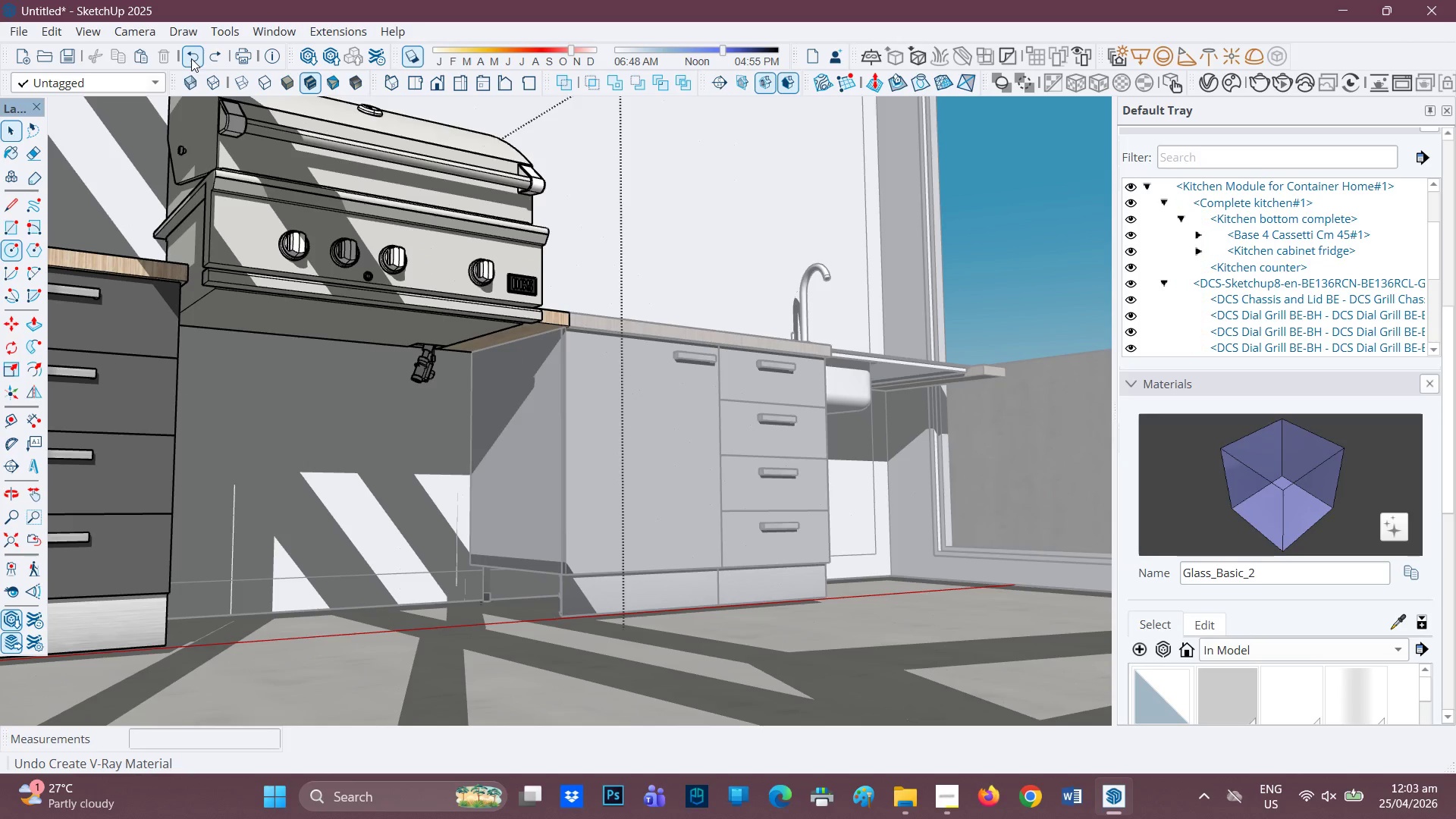 
triple_click([191, 58])
 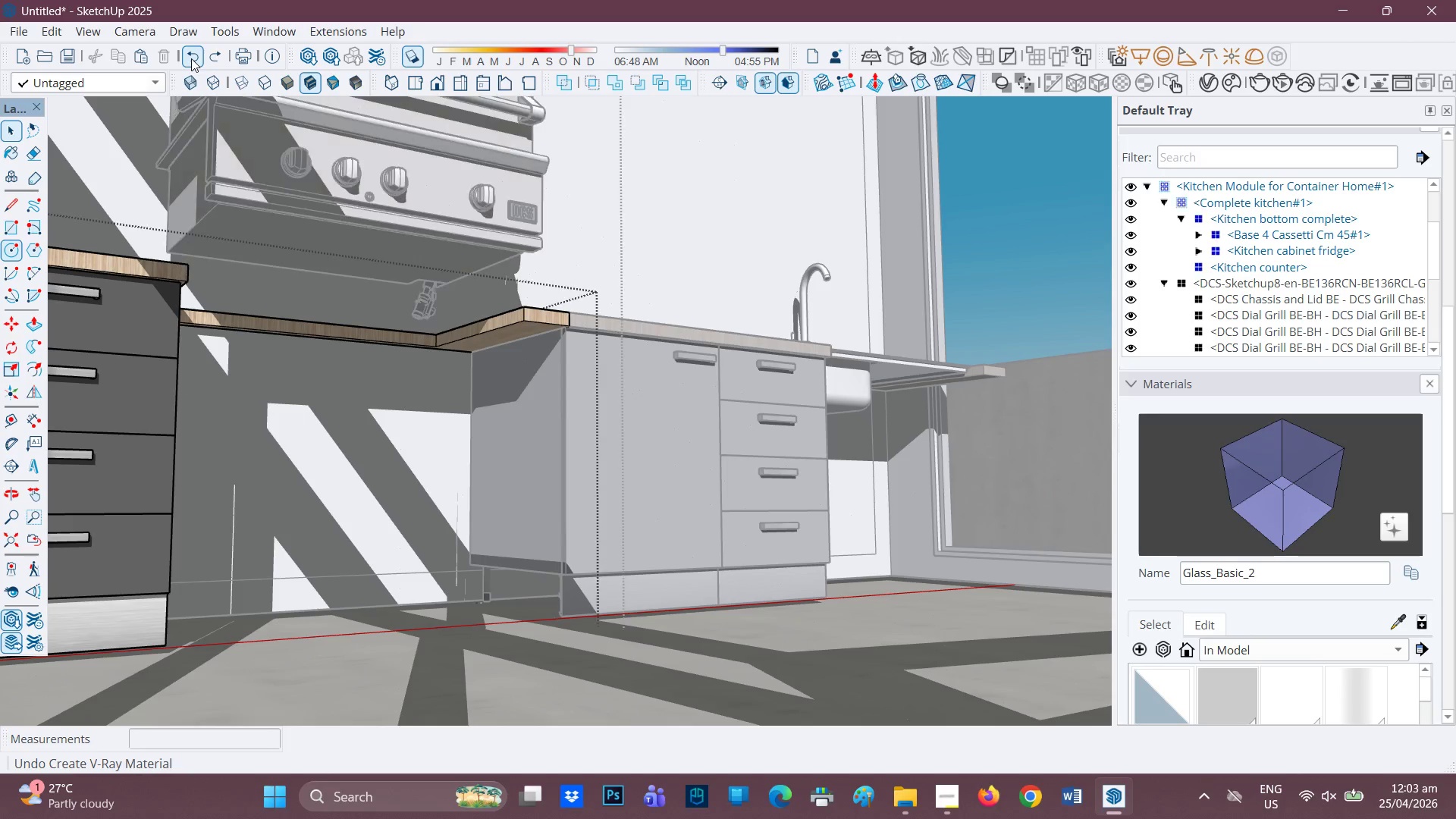 
triple_click([191, 58])
 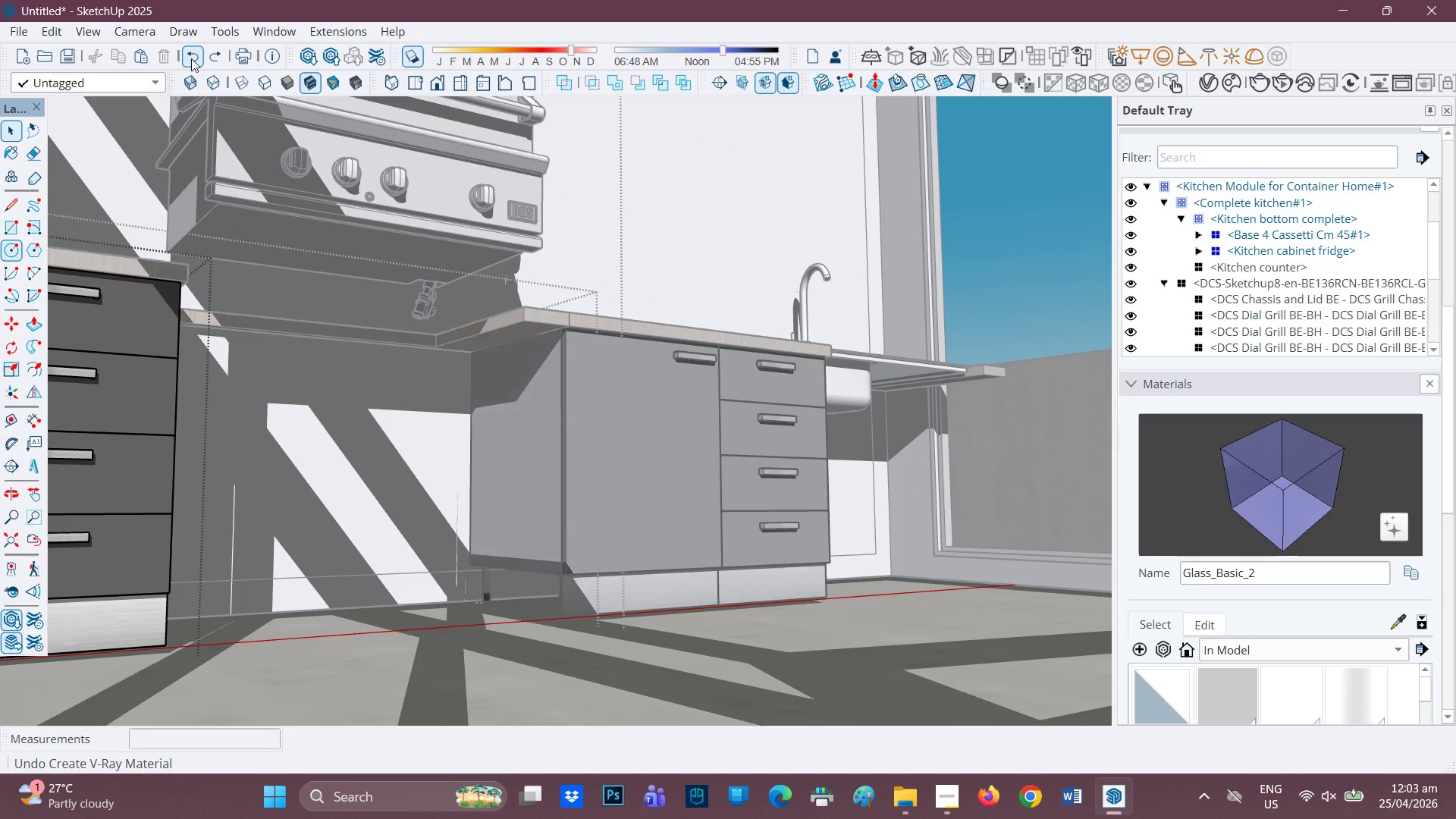 
triple_click([191, 58])
 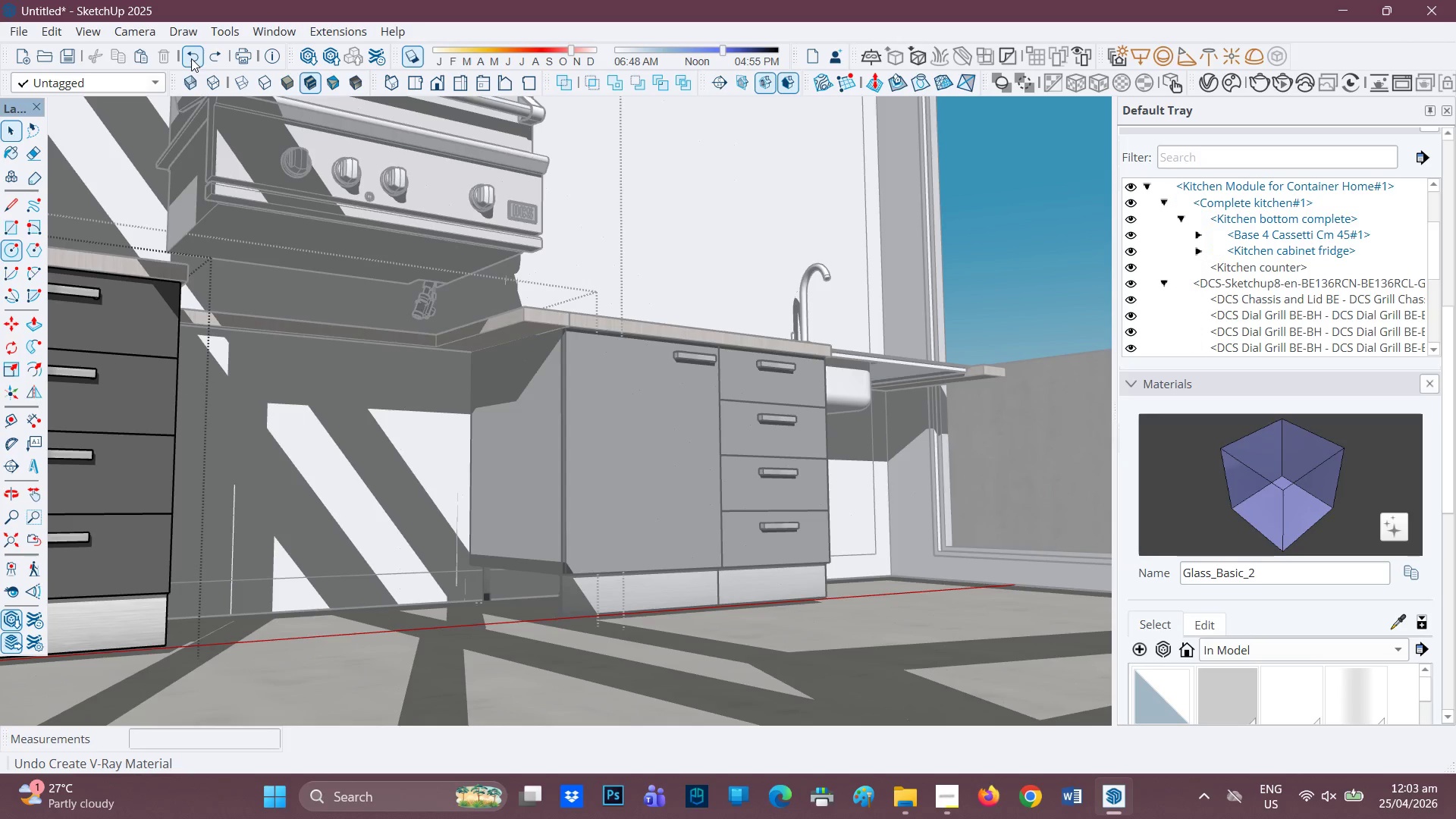 
triple_click([191, 58])
 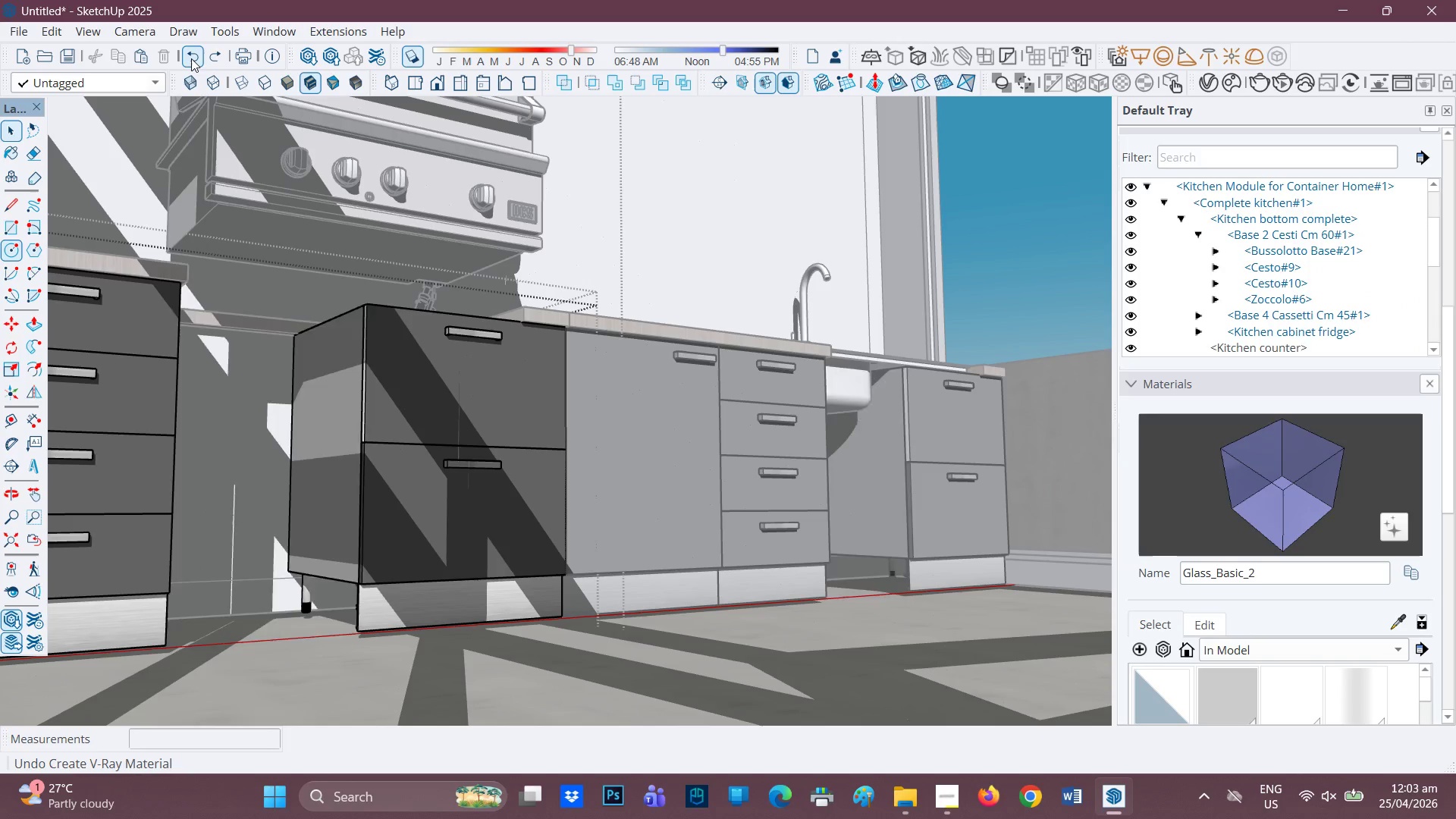 
triple_click([191, 58])
 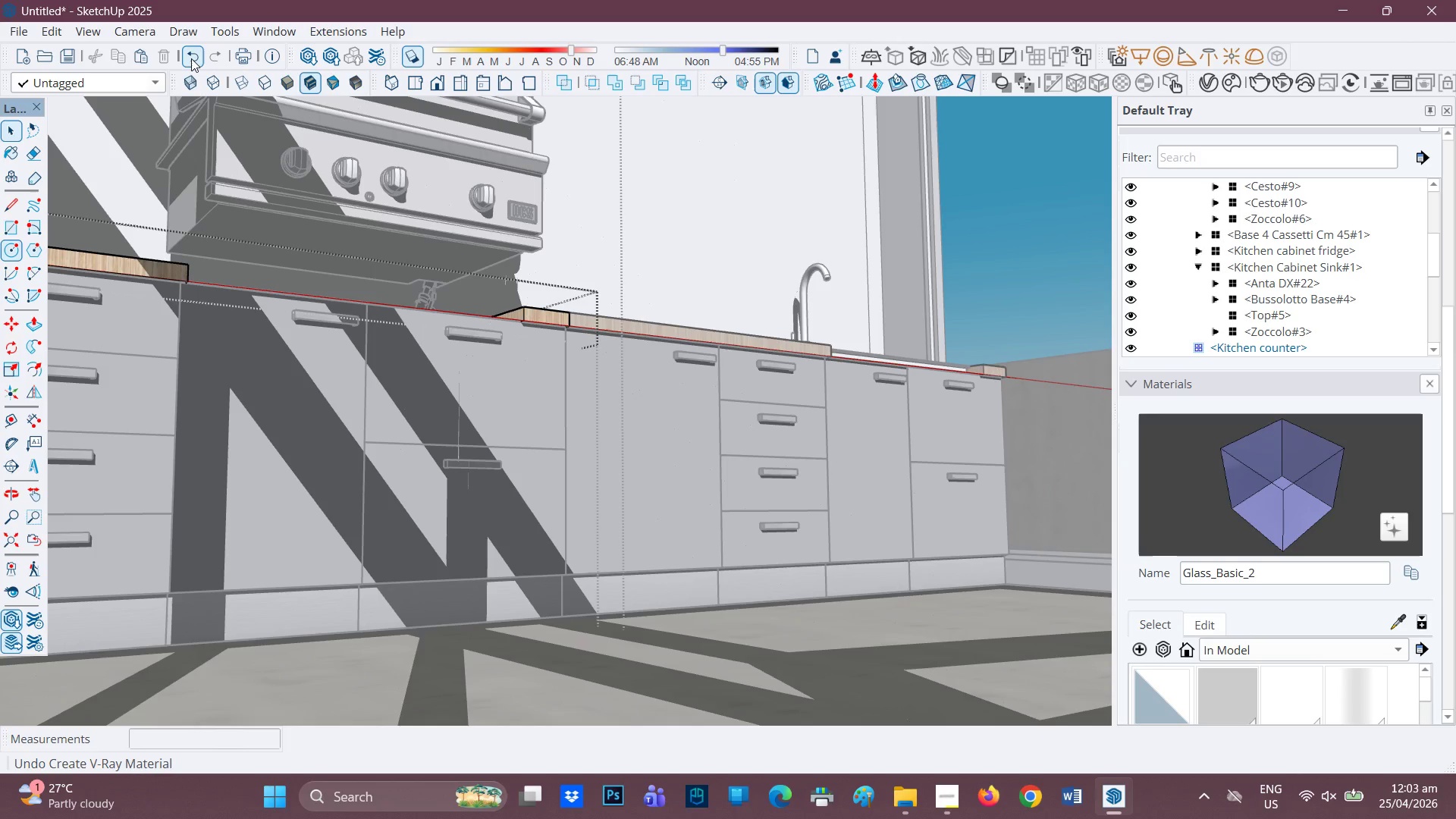 
double_click([191, 58])
 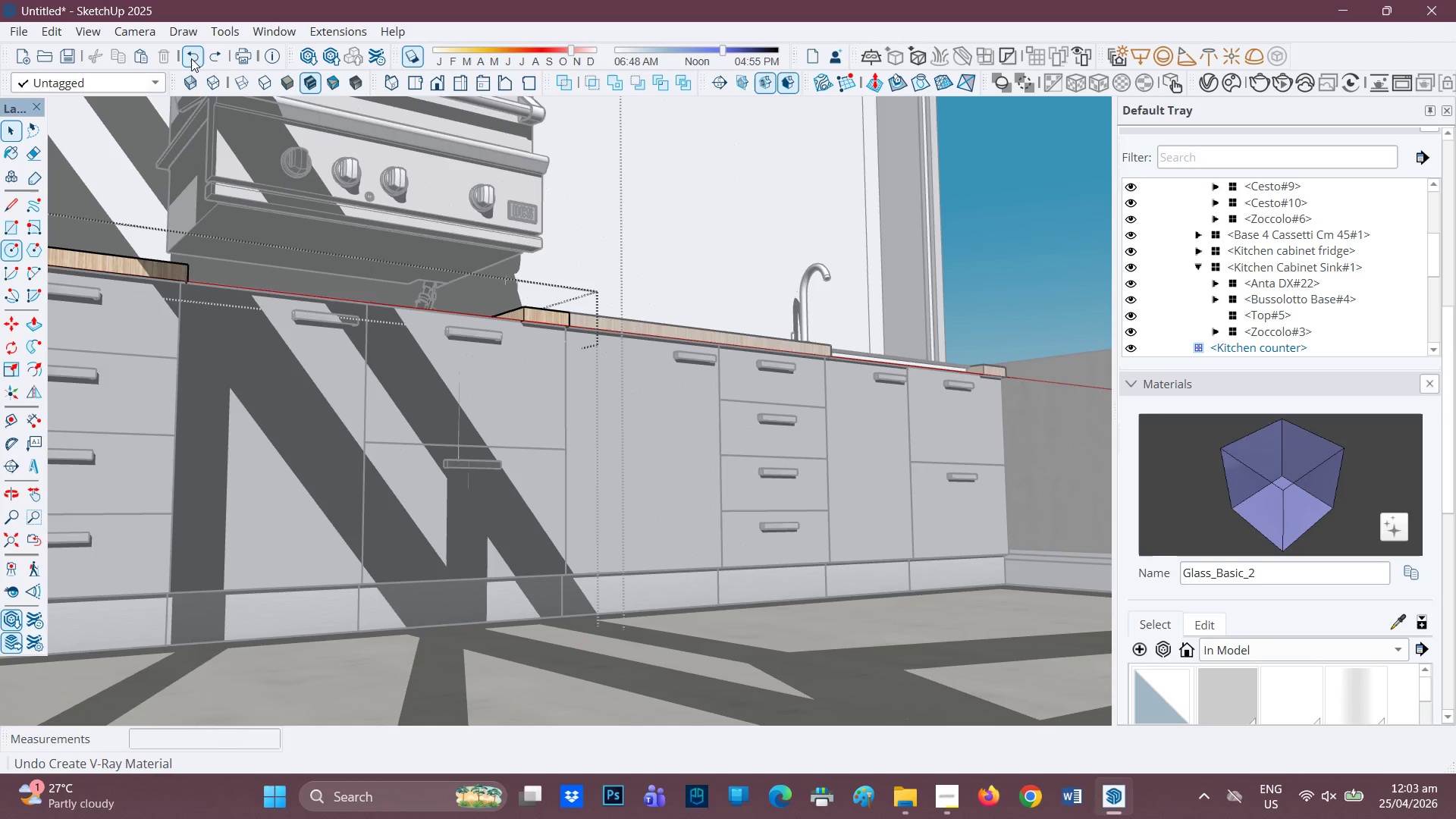 
triple_click([191, 58])
 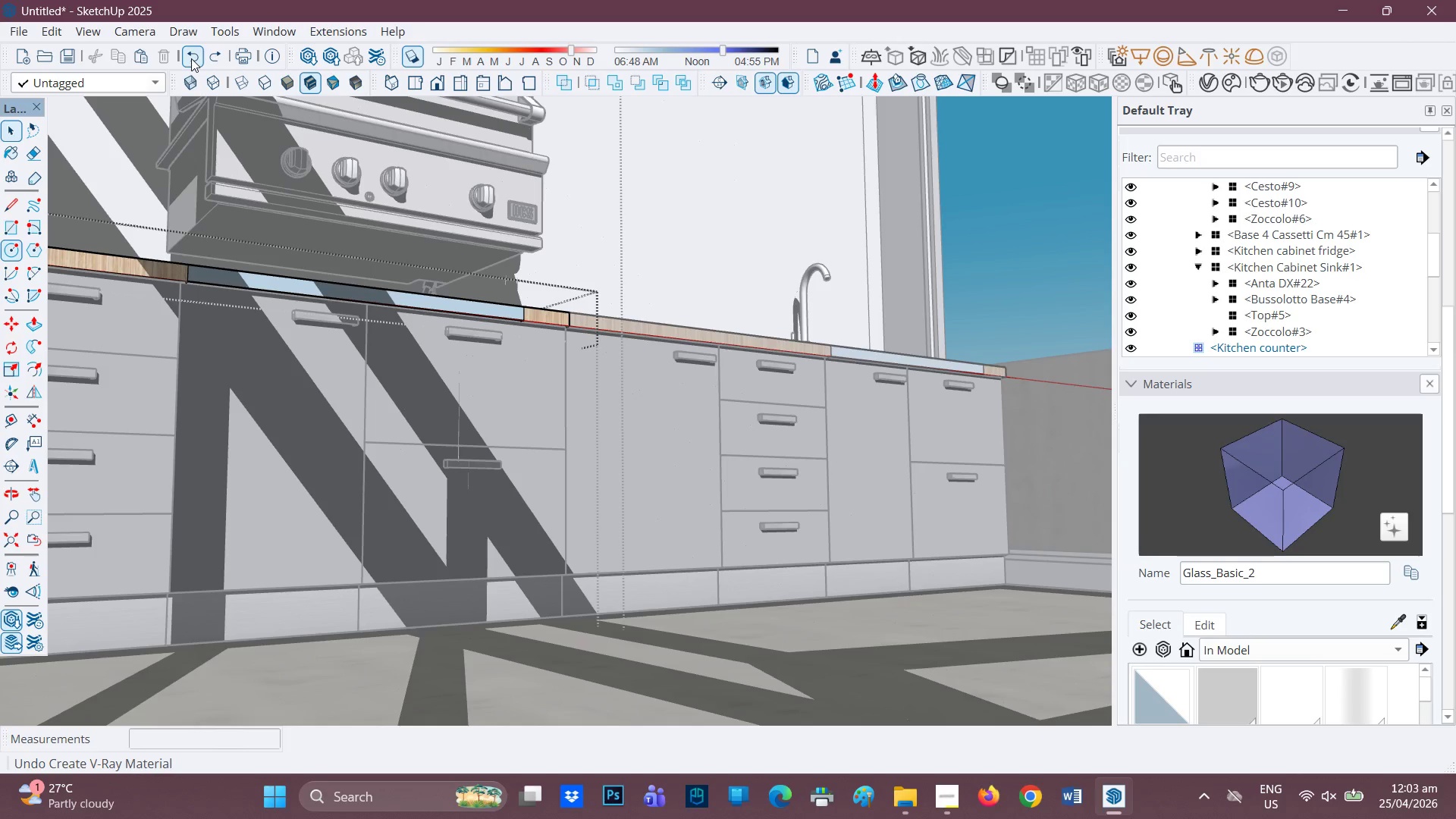 
left_click([191, 58])
 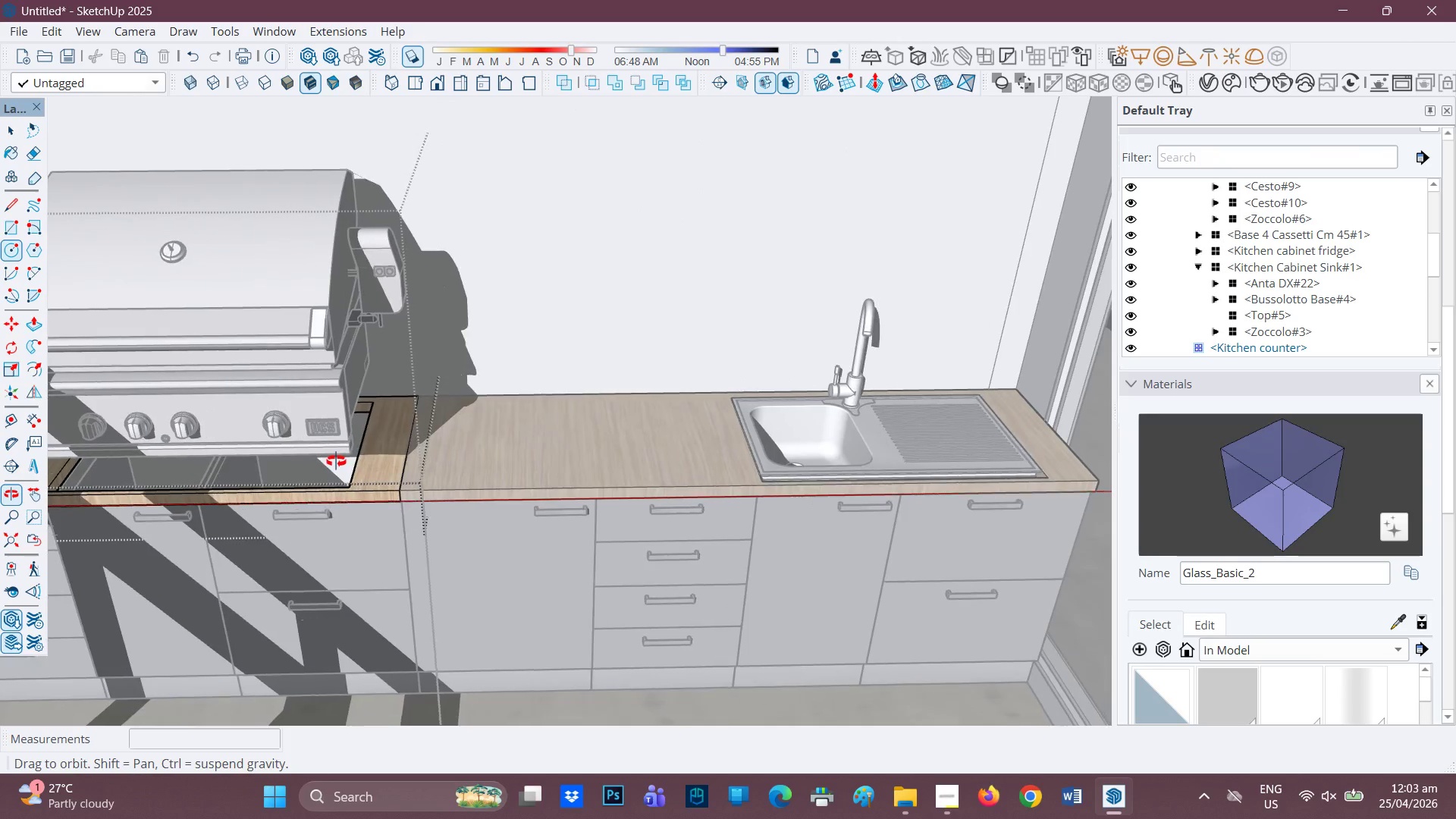 
wait(5.38)
 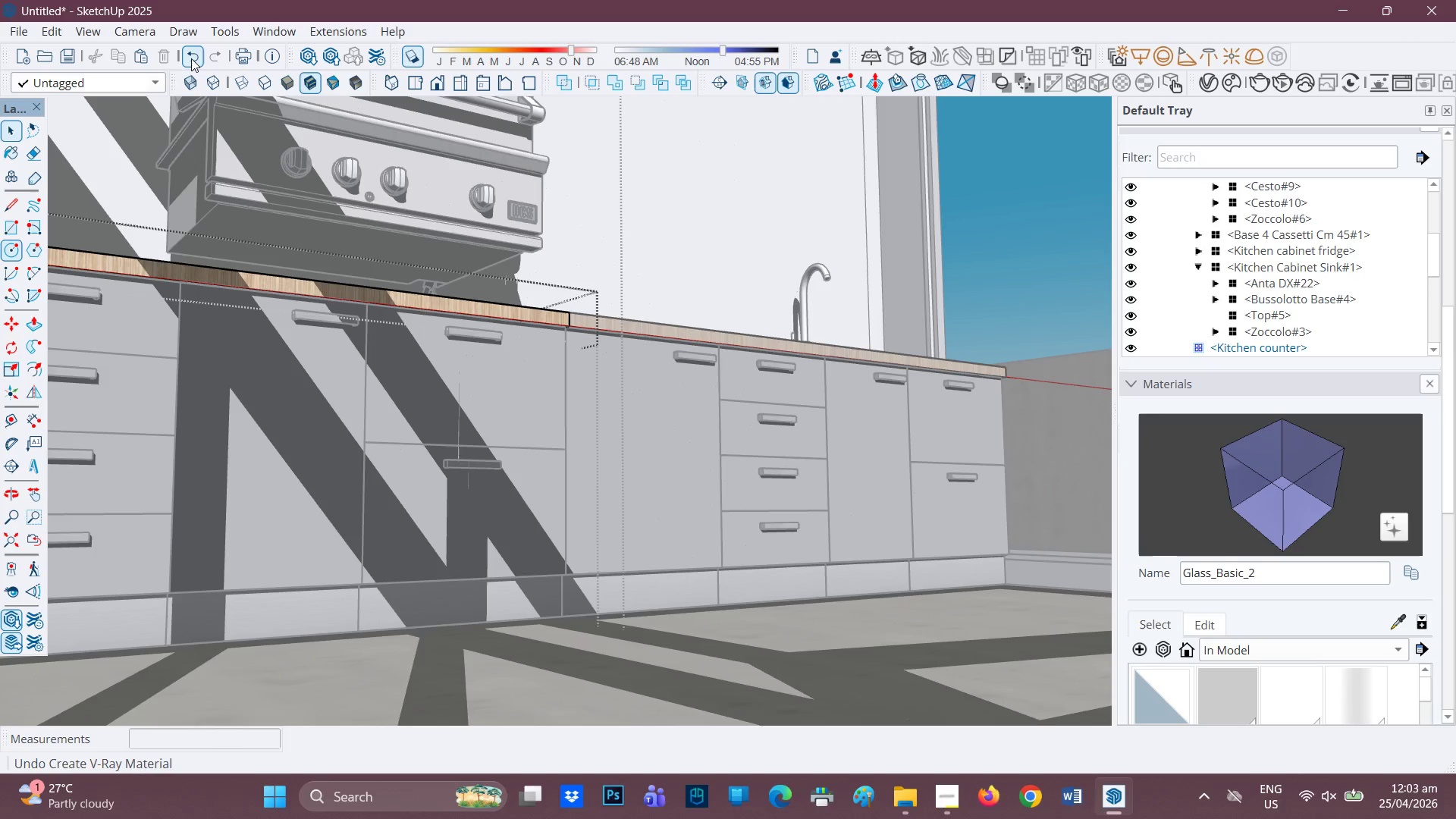 
scroll: coordinate [315, 441], scroll_direction: up, amount: 1.0
 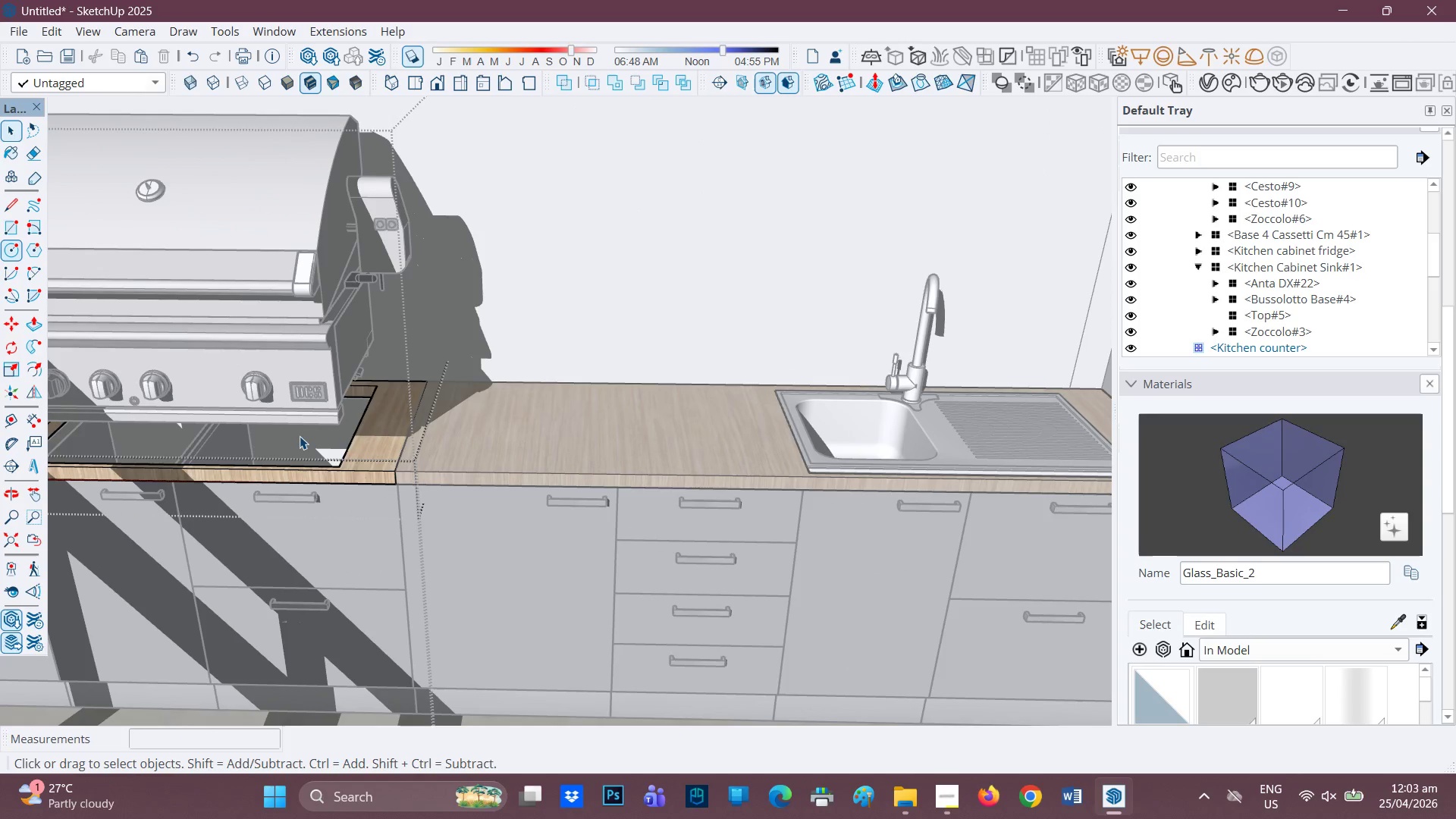 
key(H)
 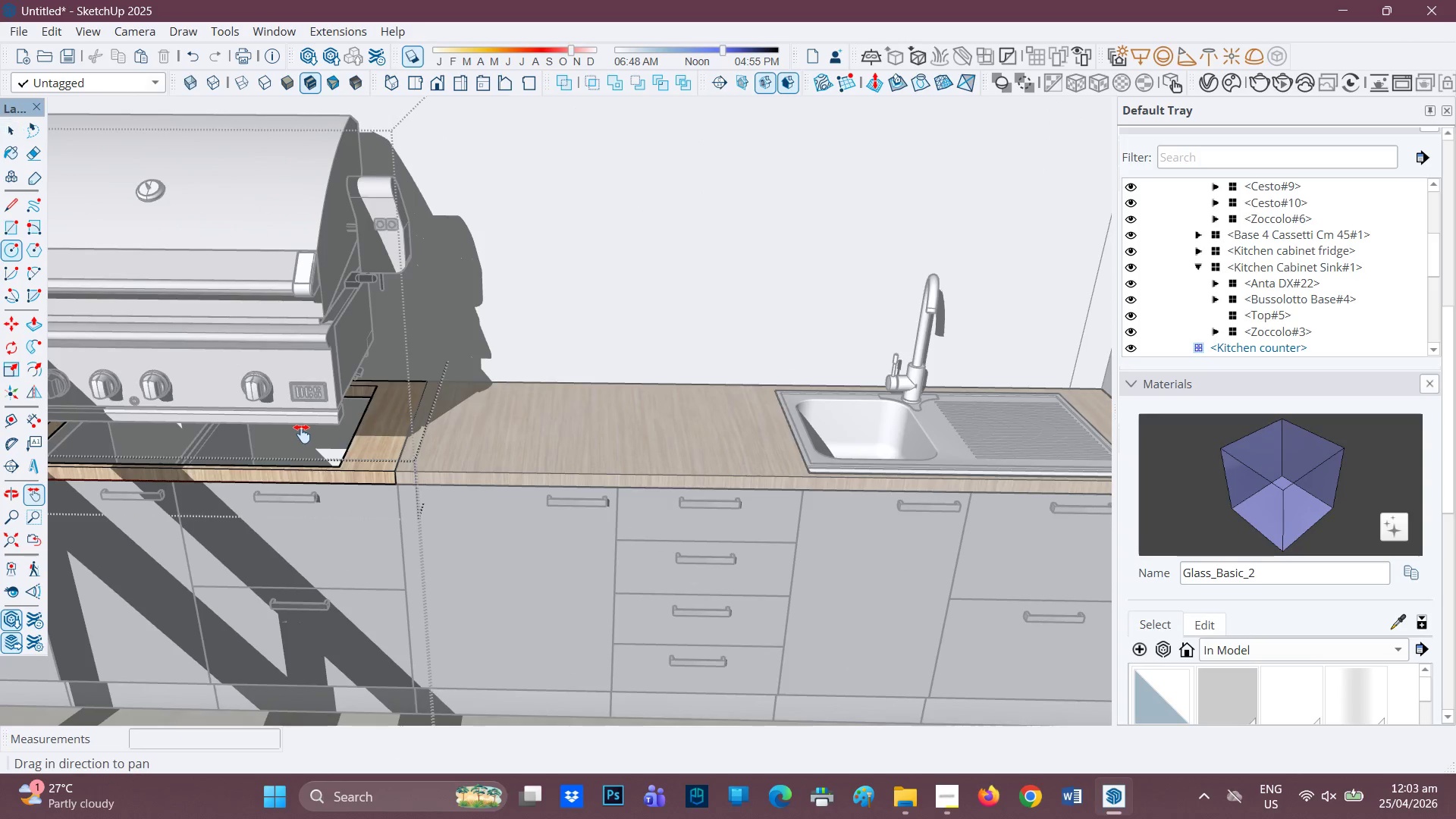 
left_click_drag(start_coordinate=[300, 435], to_coordinate=[642, 362])
 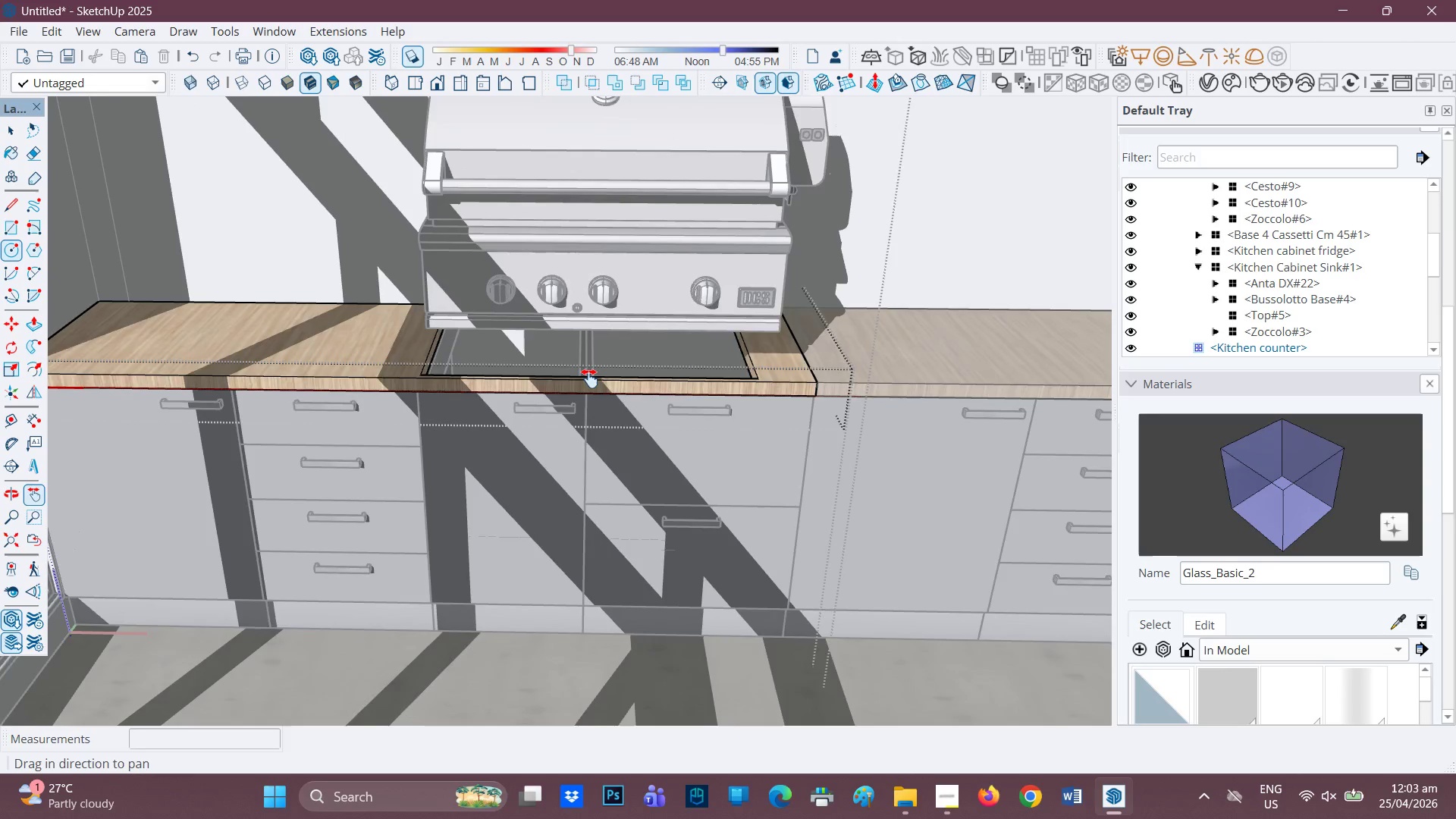 
scroll: coordinate [623, 315], scroll_direction: up, amount: 5.0
 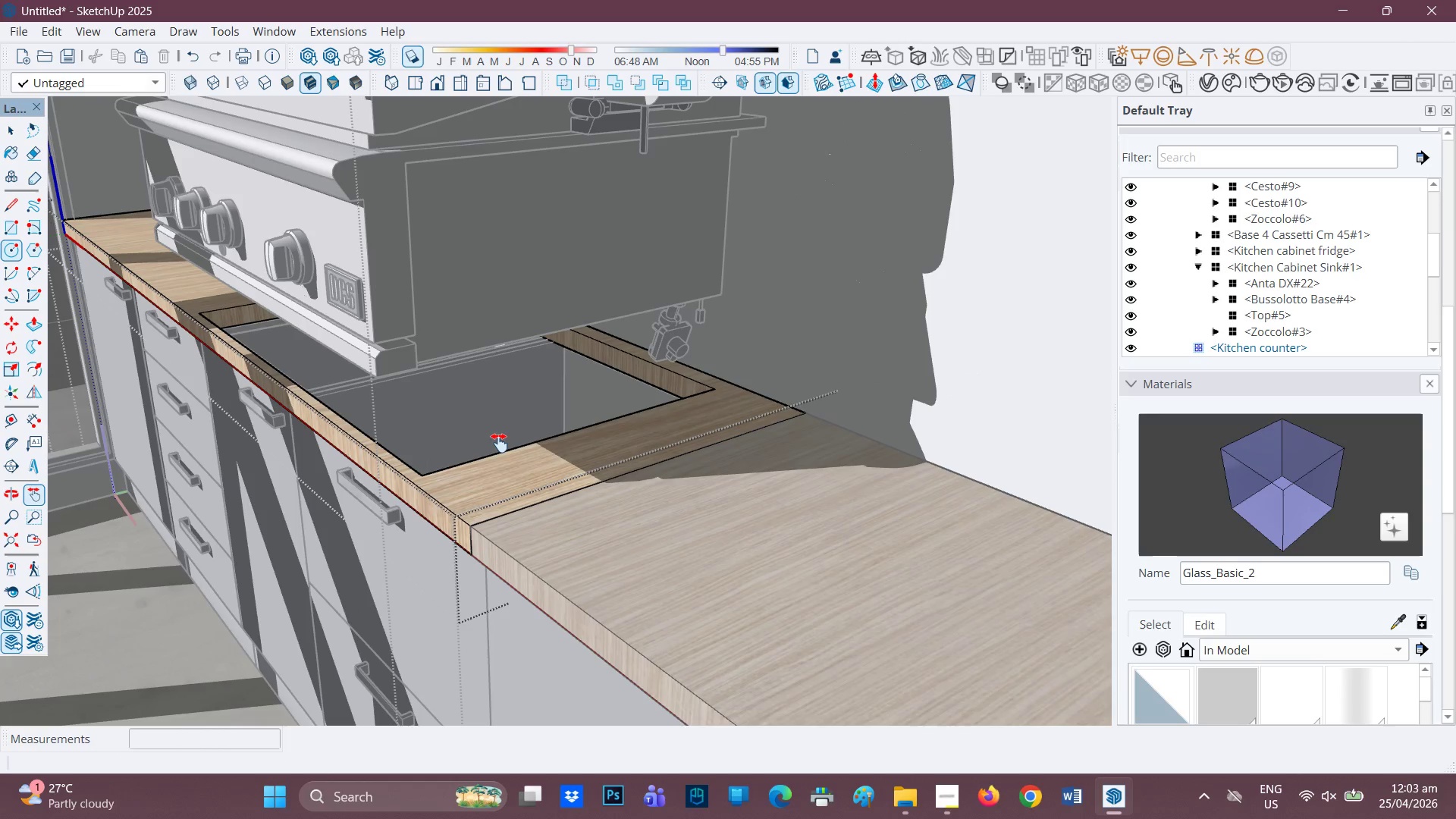 
key(Space)
 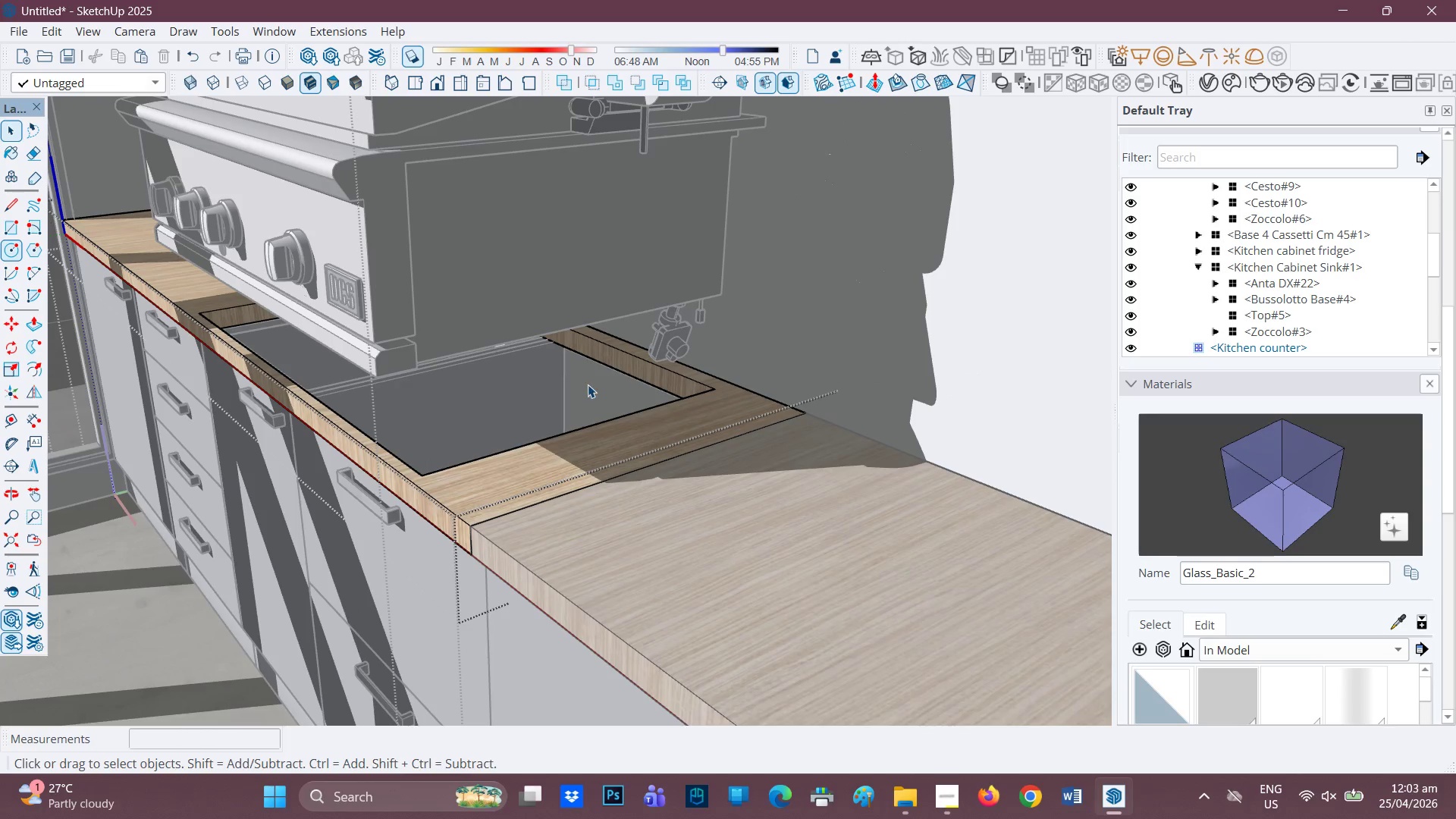 
left_click([588, 384])
 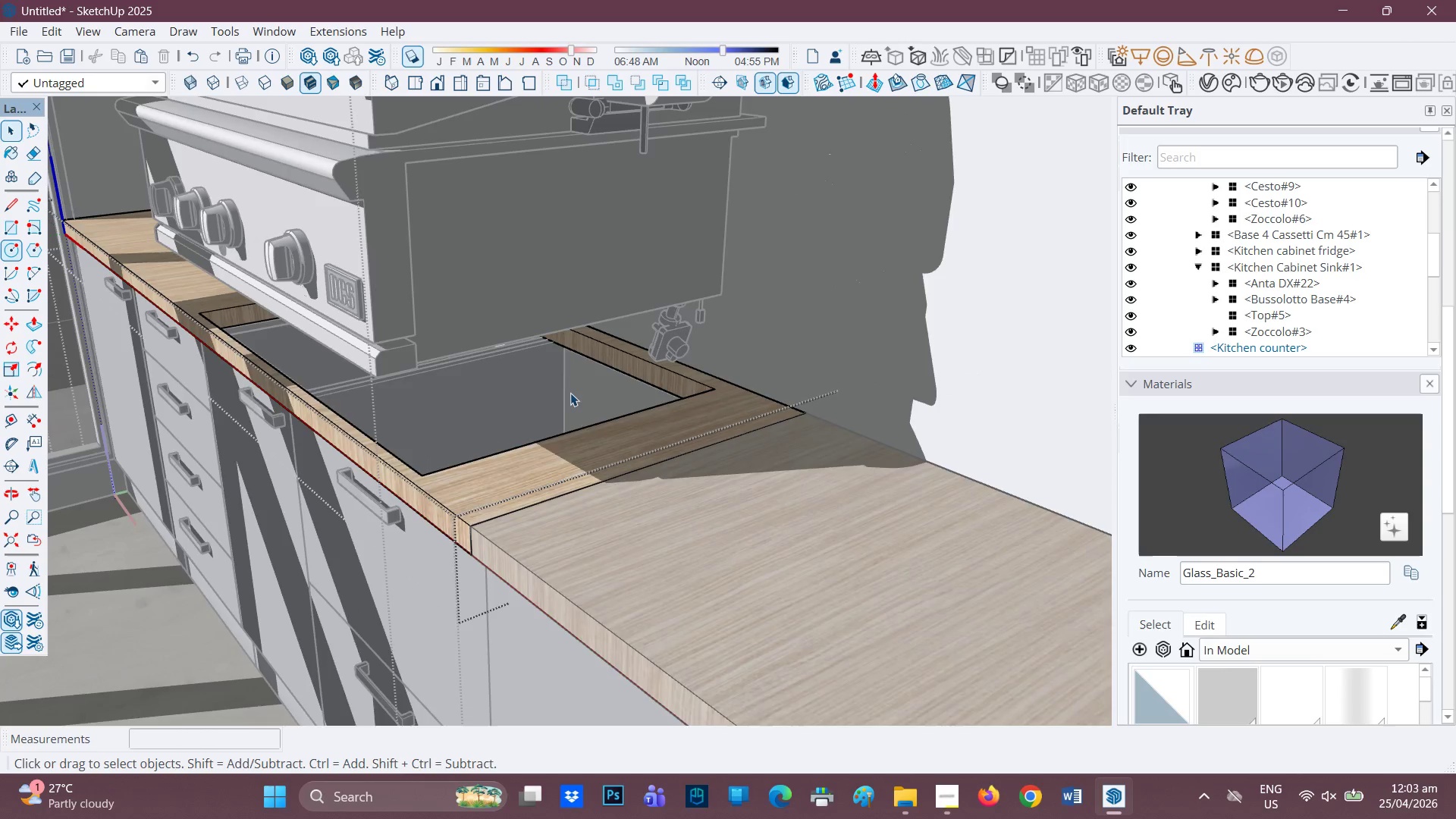 
scroll: coordinate [447, 363], scroll_direction: down, amount: 14.0
 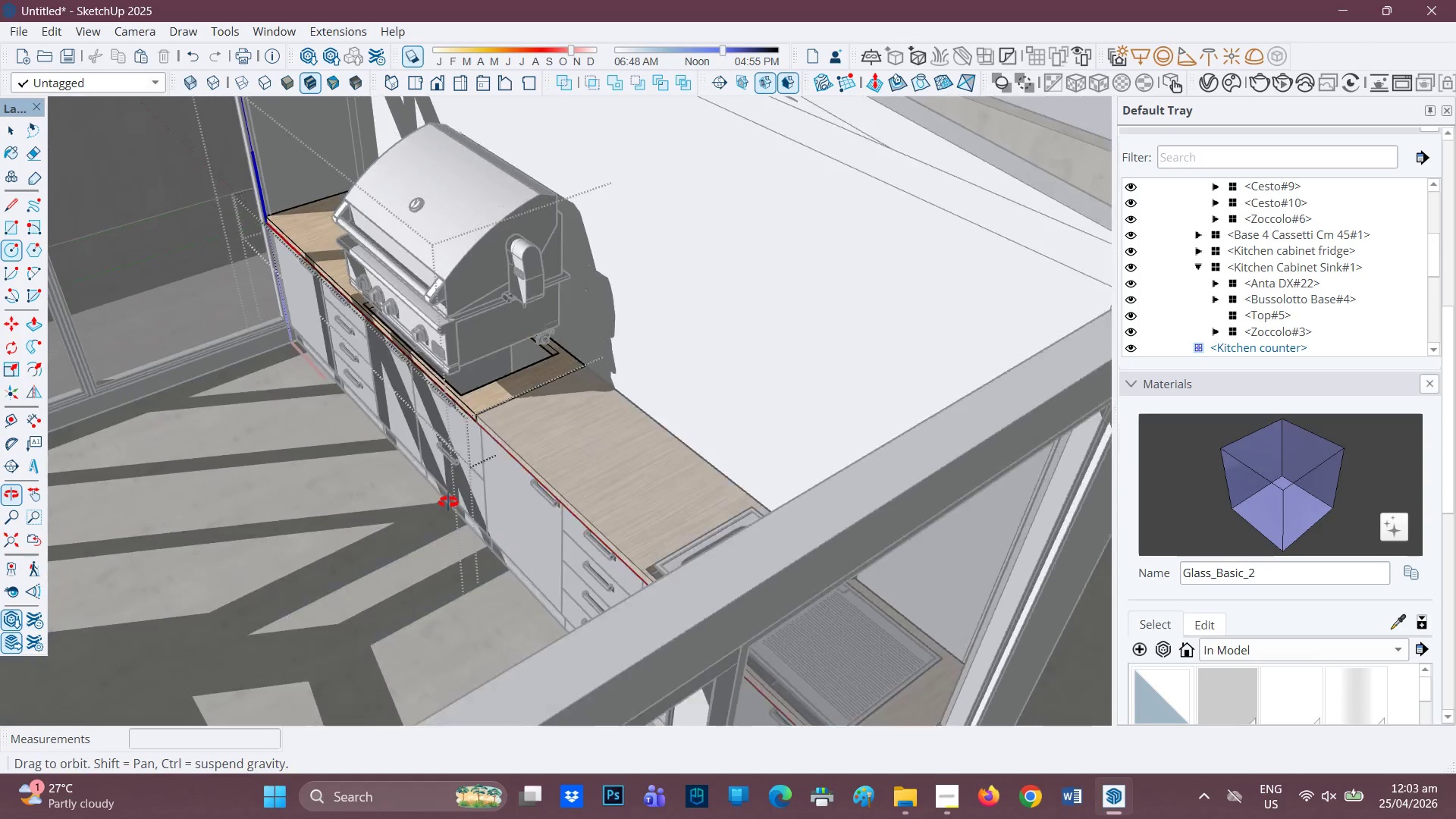 
key(H)
 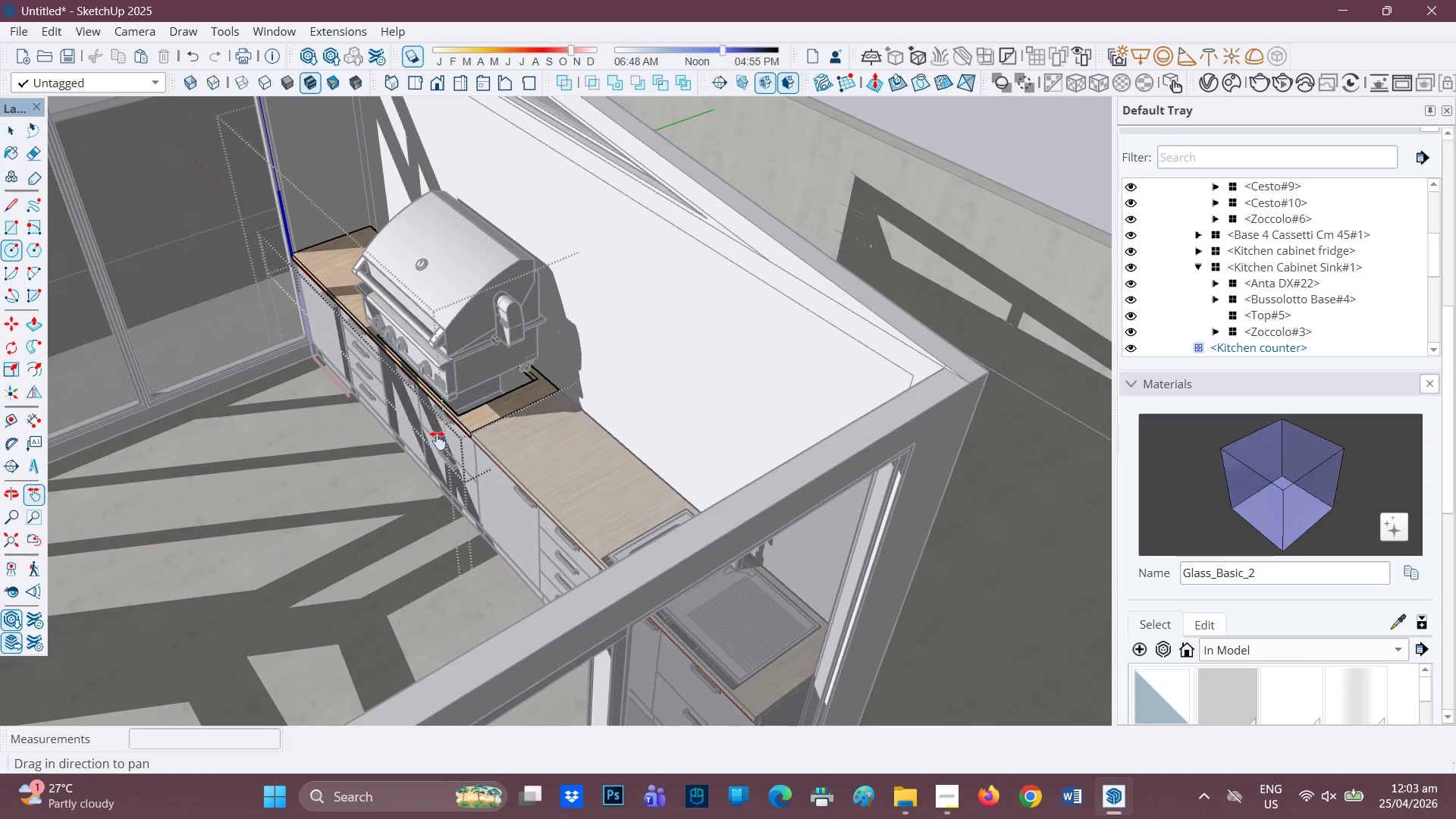 
scroll: coordinate [447, 502], scroll_direction: down, amount: 2.0
 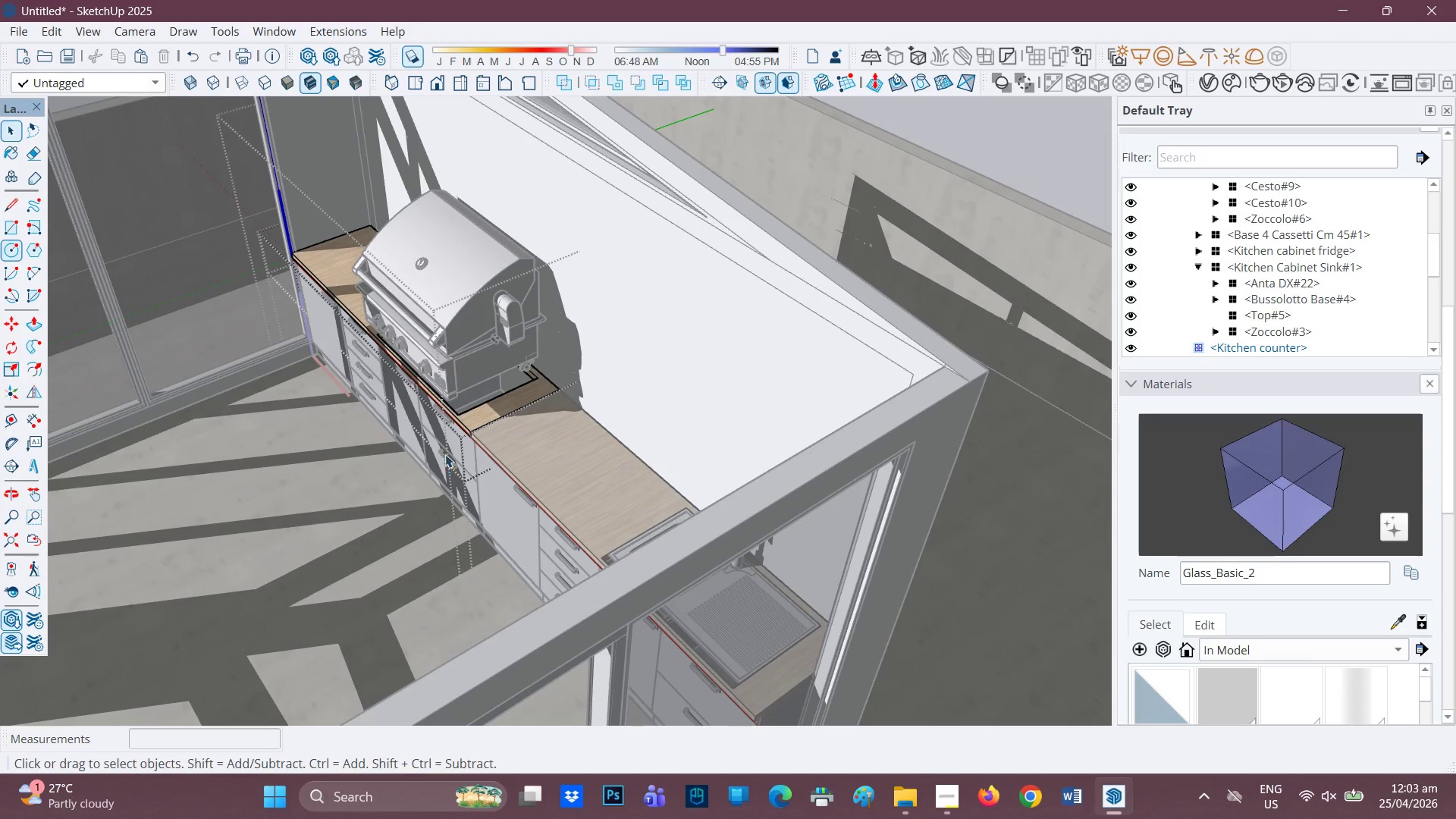 
left_click_drag(start_coordinate=[436, 425], to_coordinate=[417, 556])
 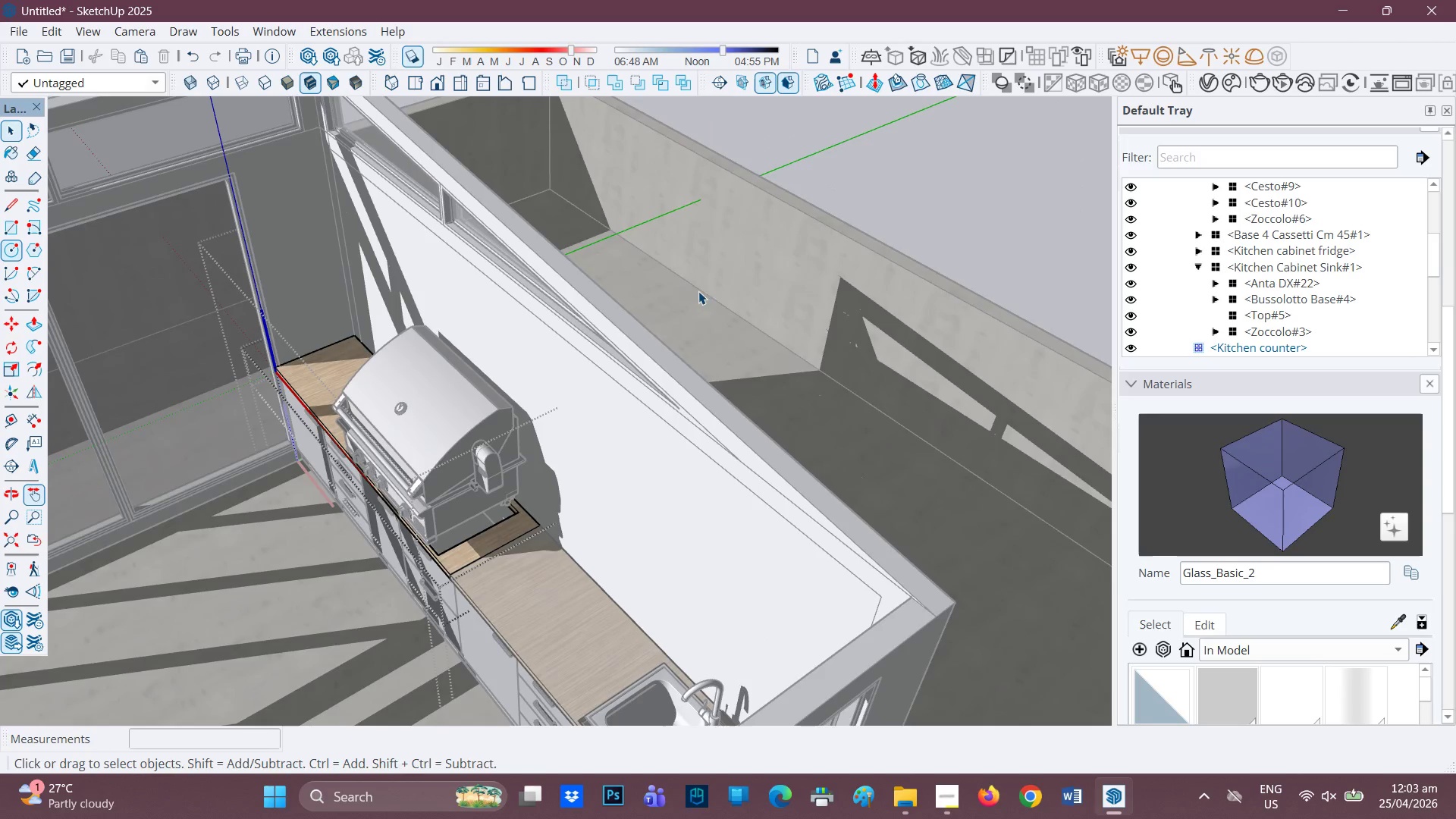 
key(Space)
 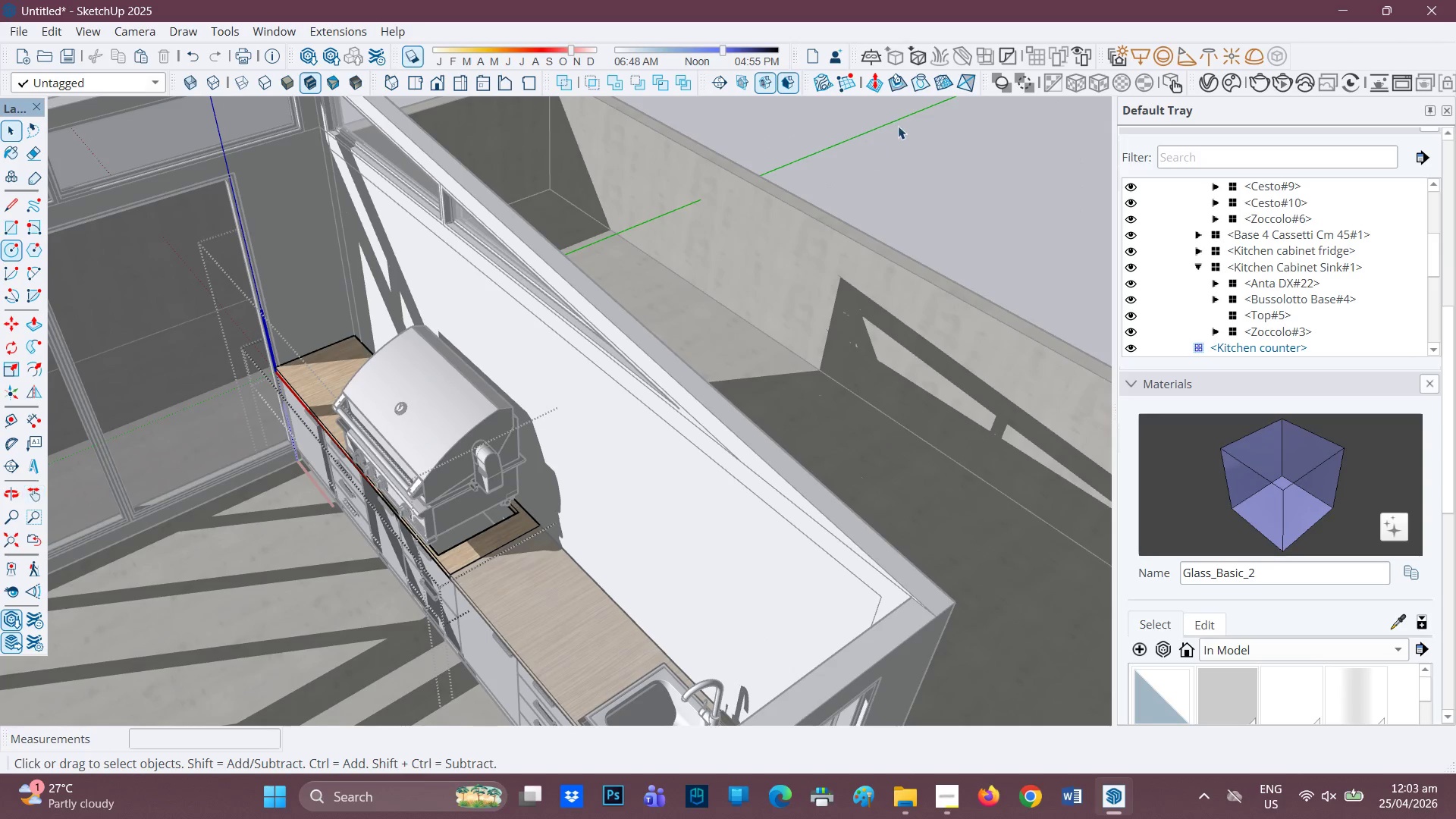 
left_click([898, 126])
 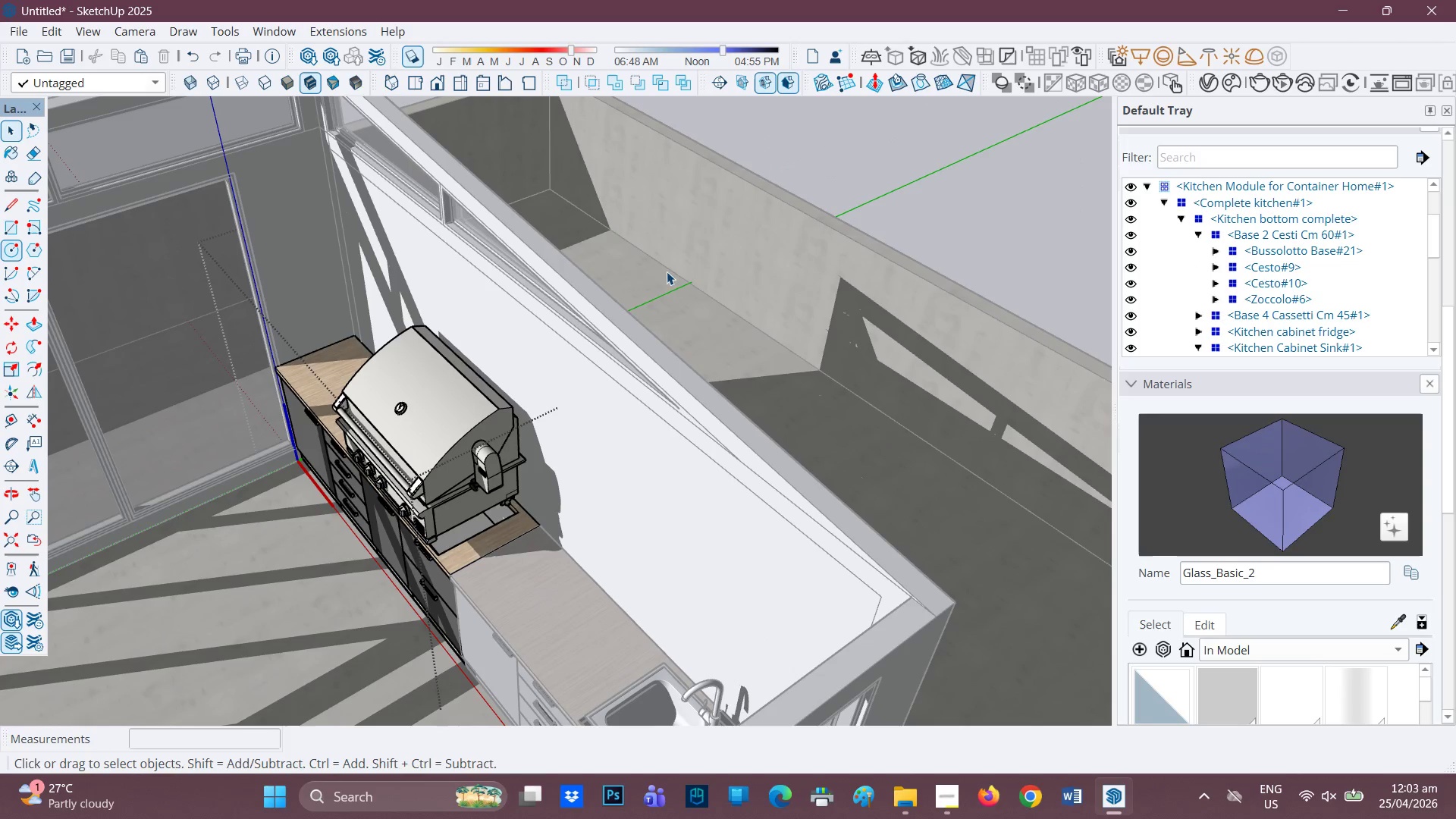 
scroll: coordinate [471, 491], scroll_direction: up, amount: 8.0
 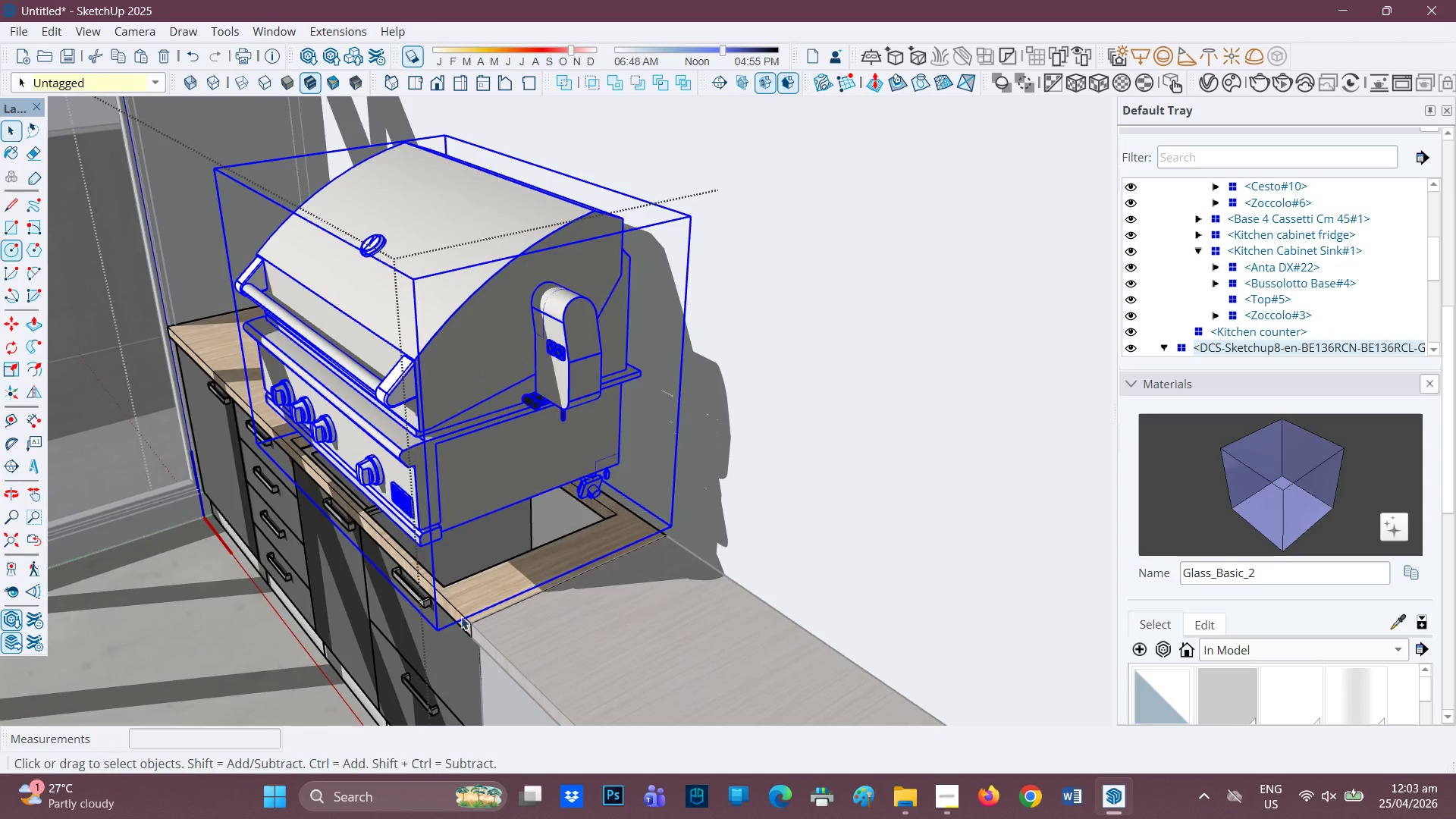 
key(M)
 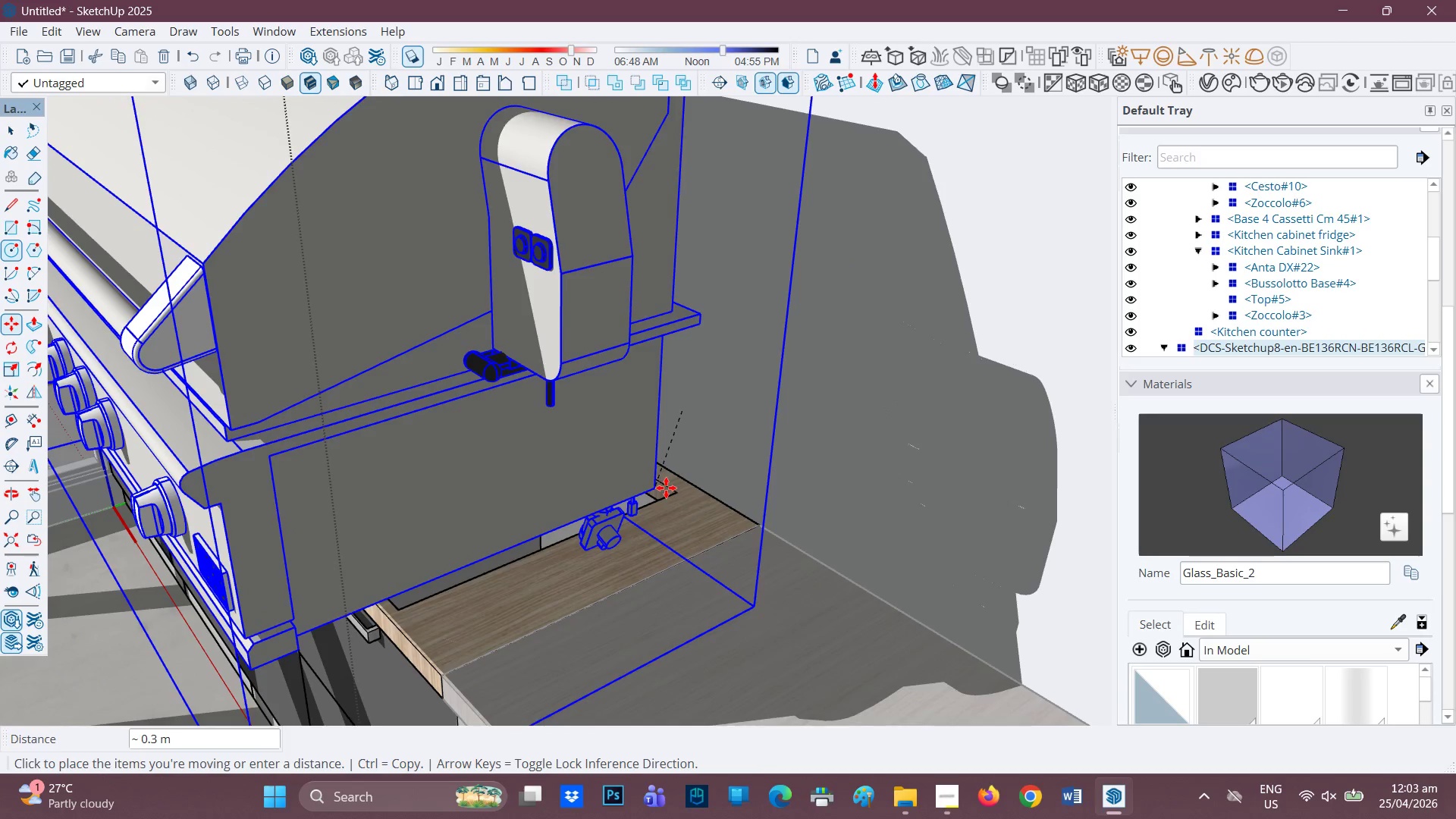 
scroll: coordinate [513, 544], scroll_direction: up, amount: 4.0
 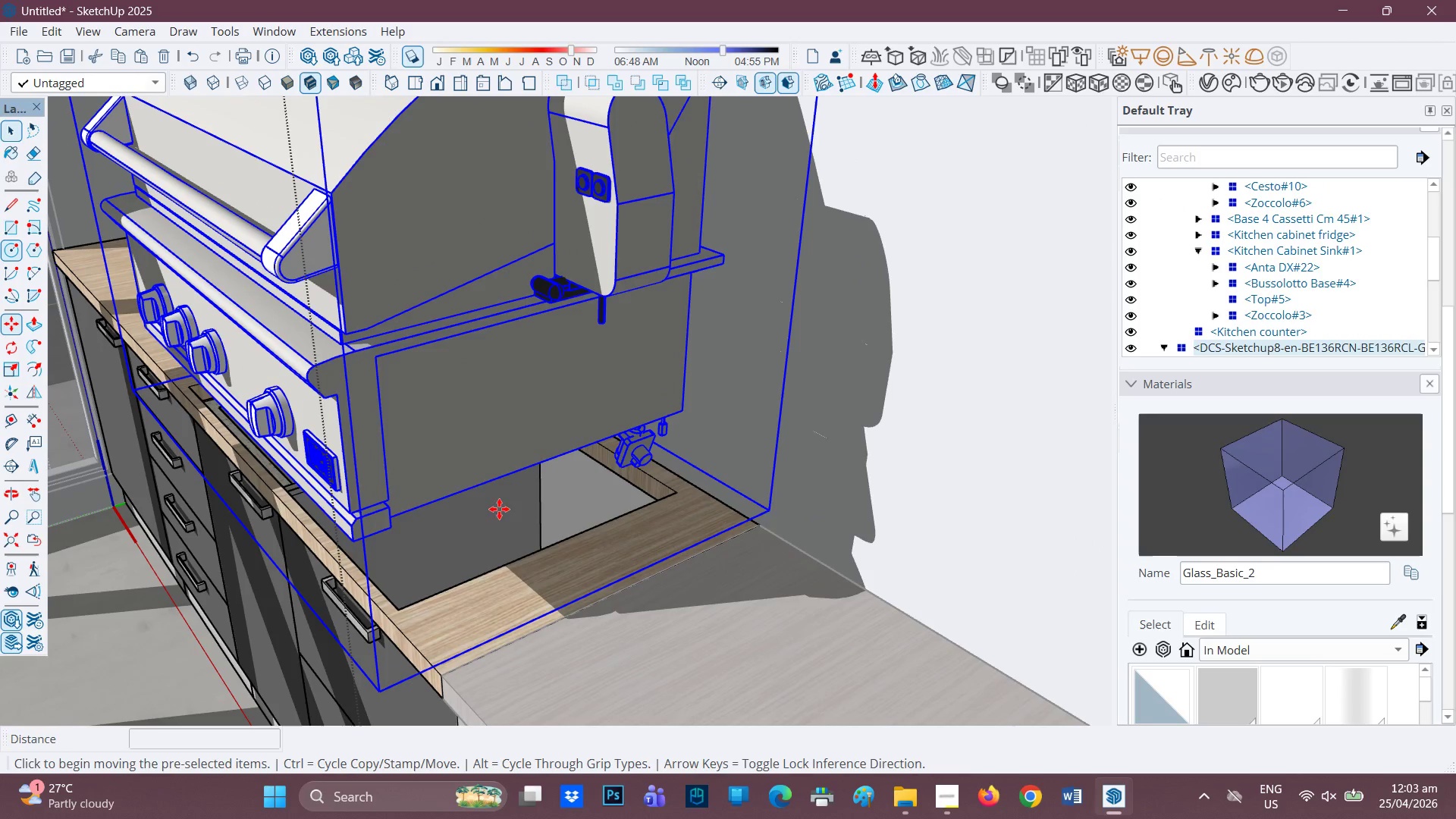 
left_click([671, 492])
 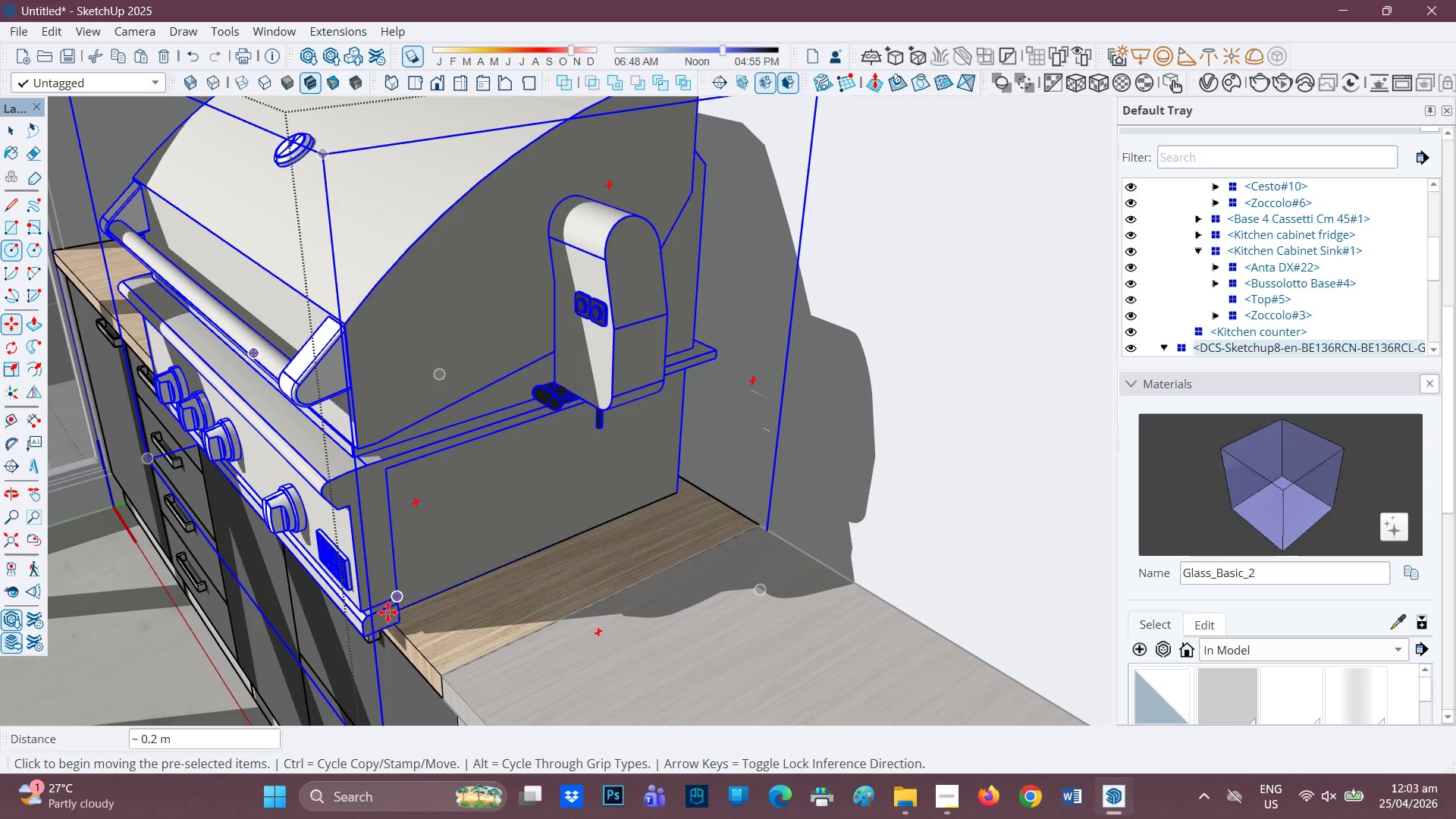 
scroll: coordinate [405, 603], scroll_direction: up, amount: 2.0
 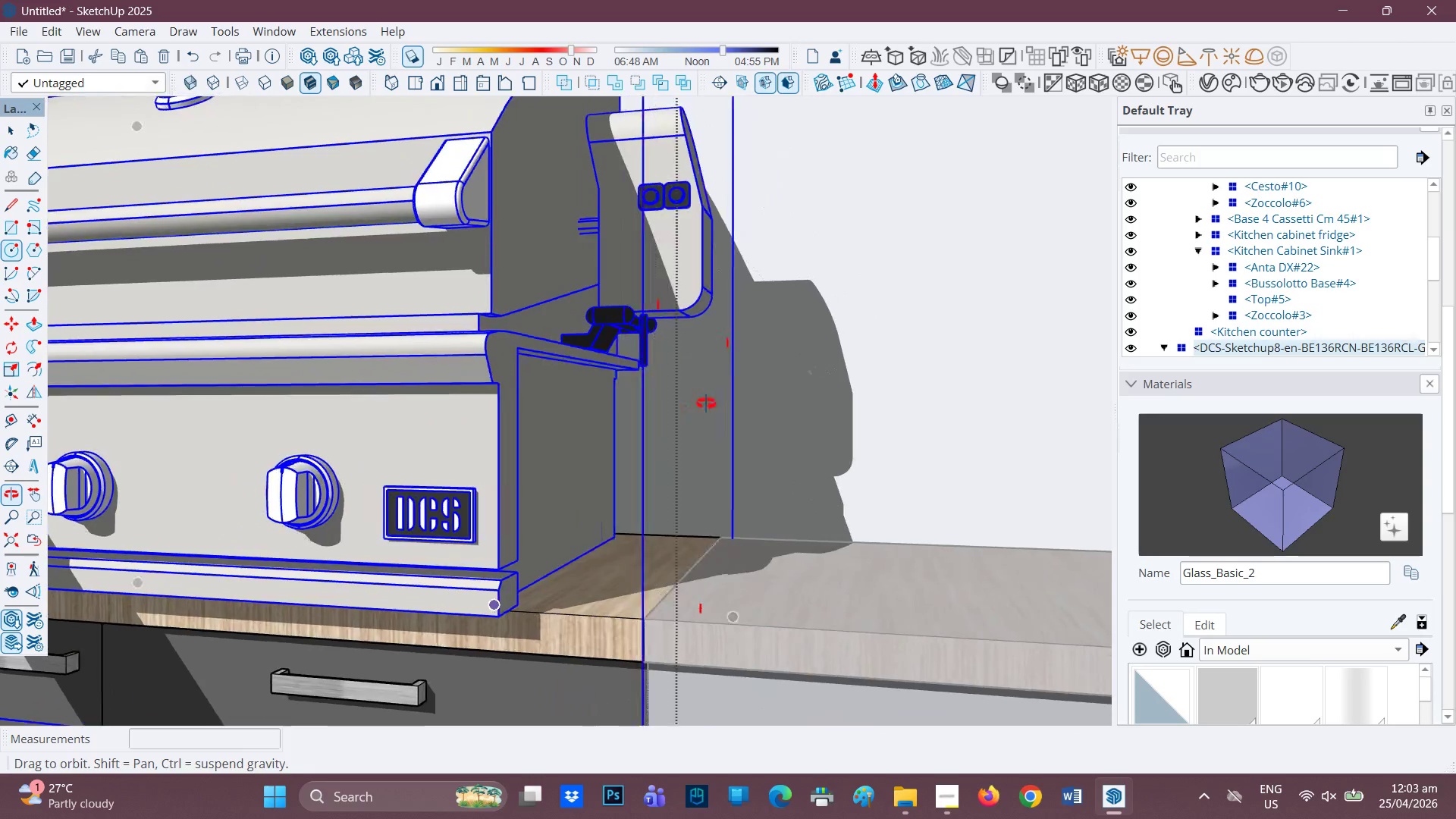 
scroll: coordinate [486, 515], scroll_direction: down, amount: 5.0
 